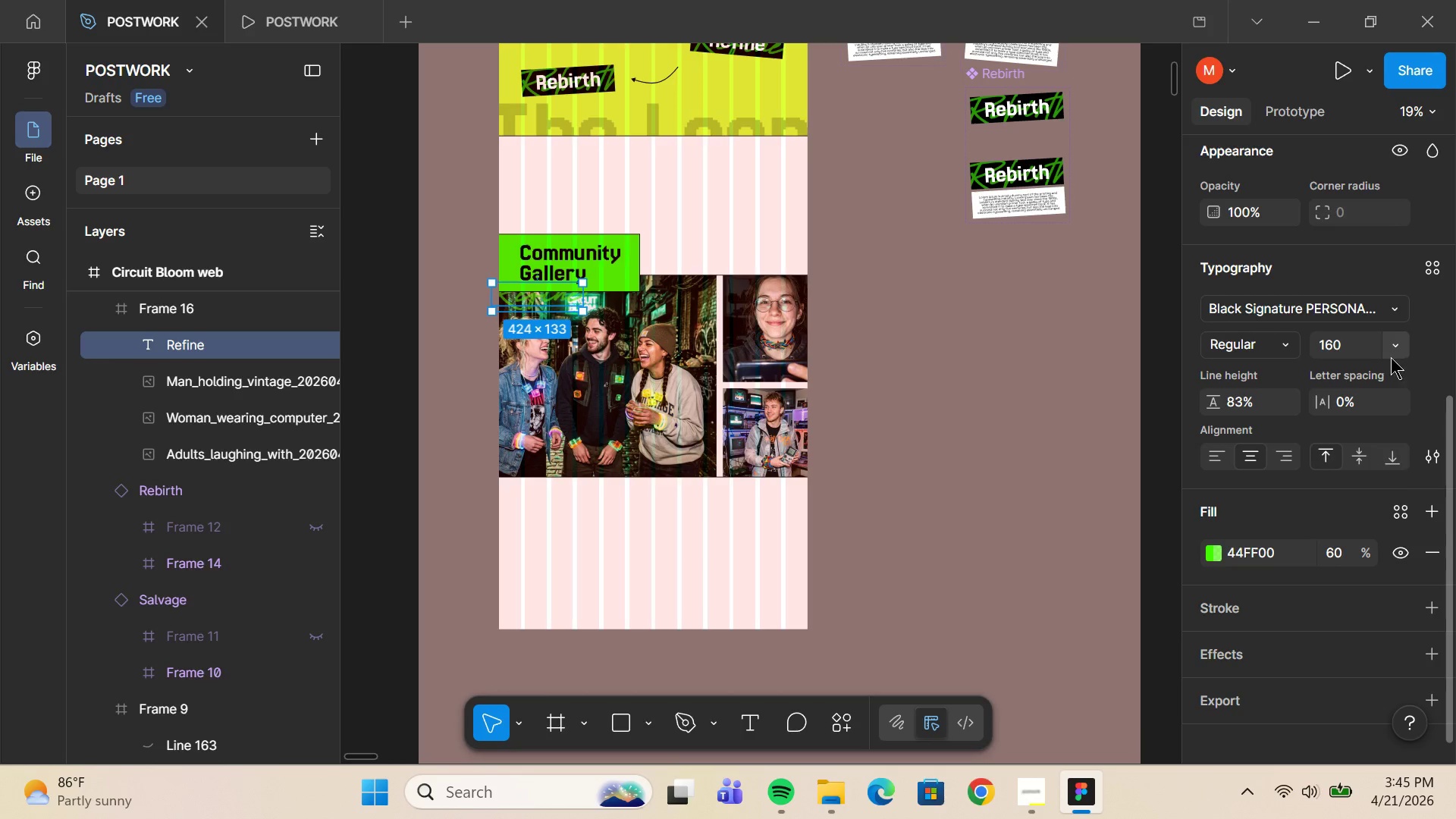 
left_click([1360, 351])
 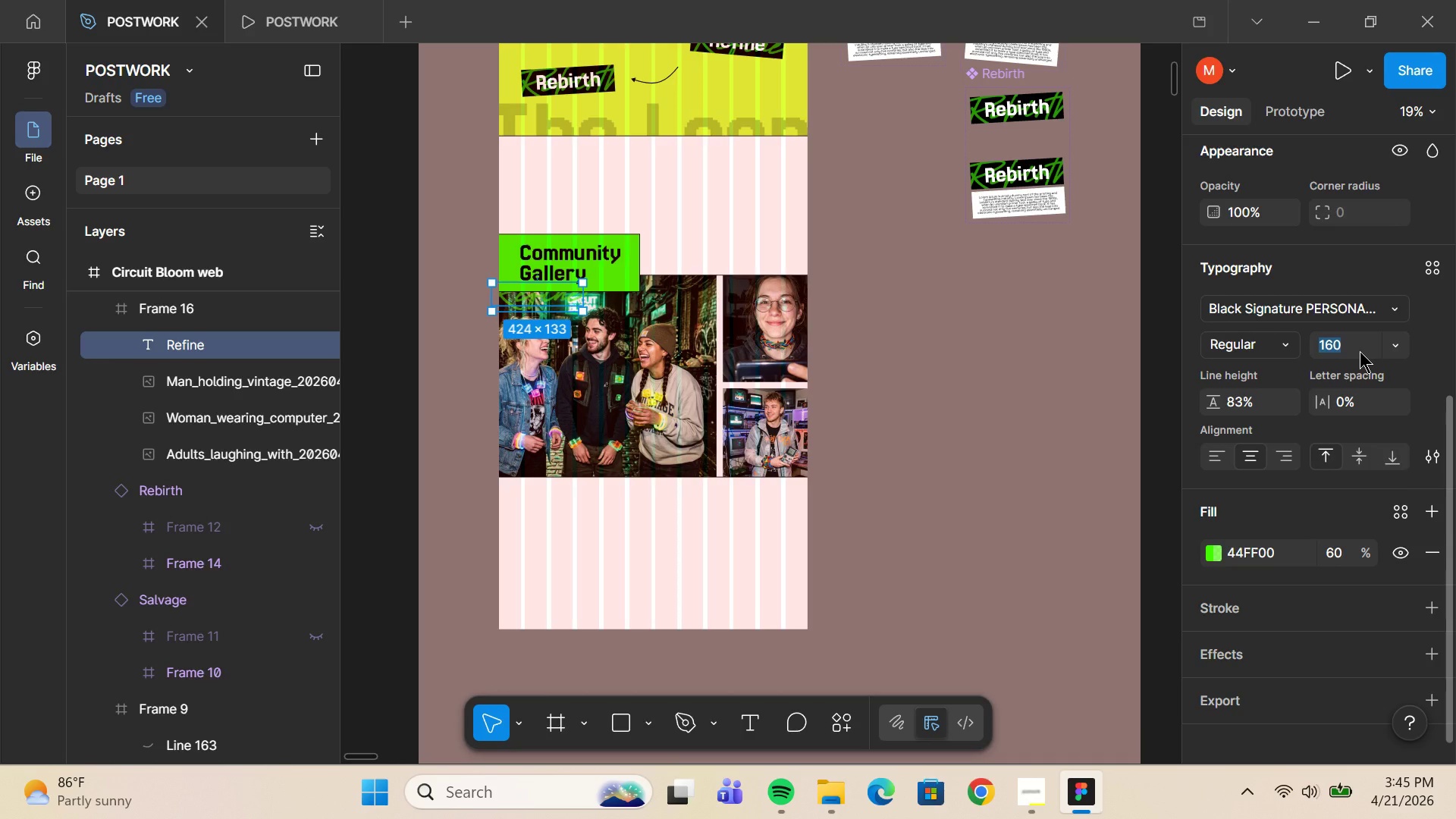 
type(350)
 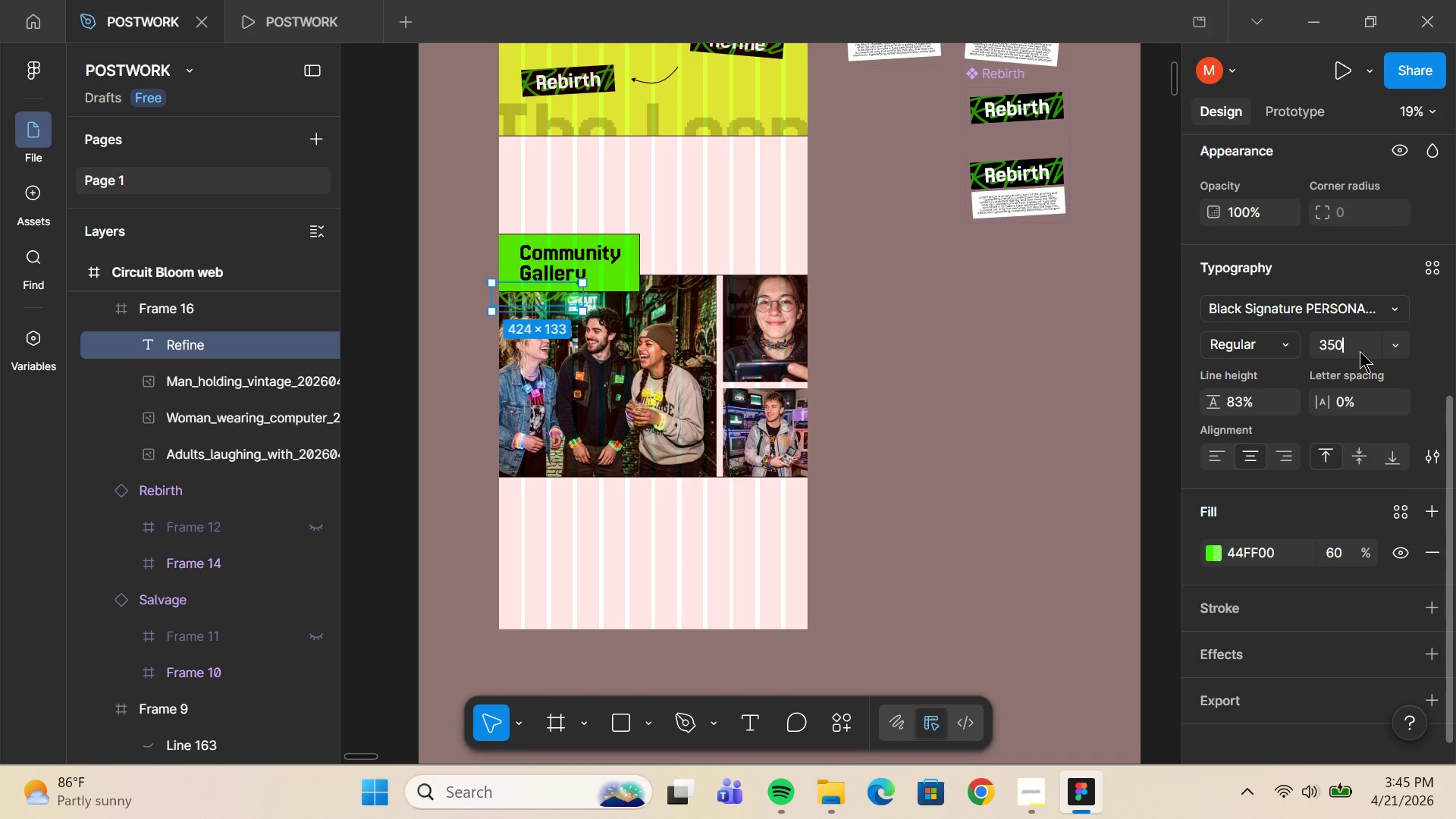 
key(Enter)
 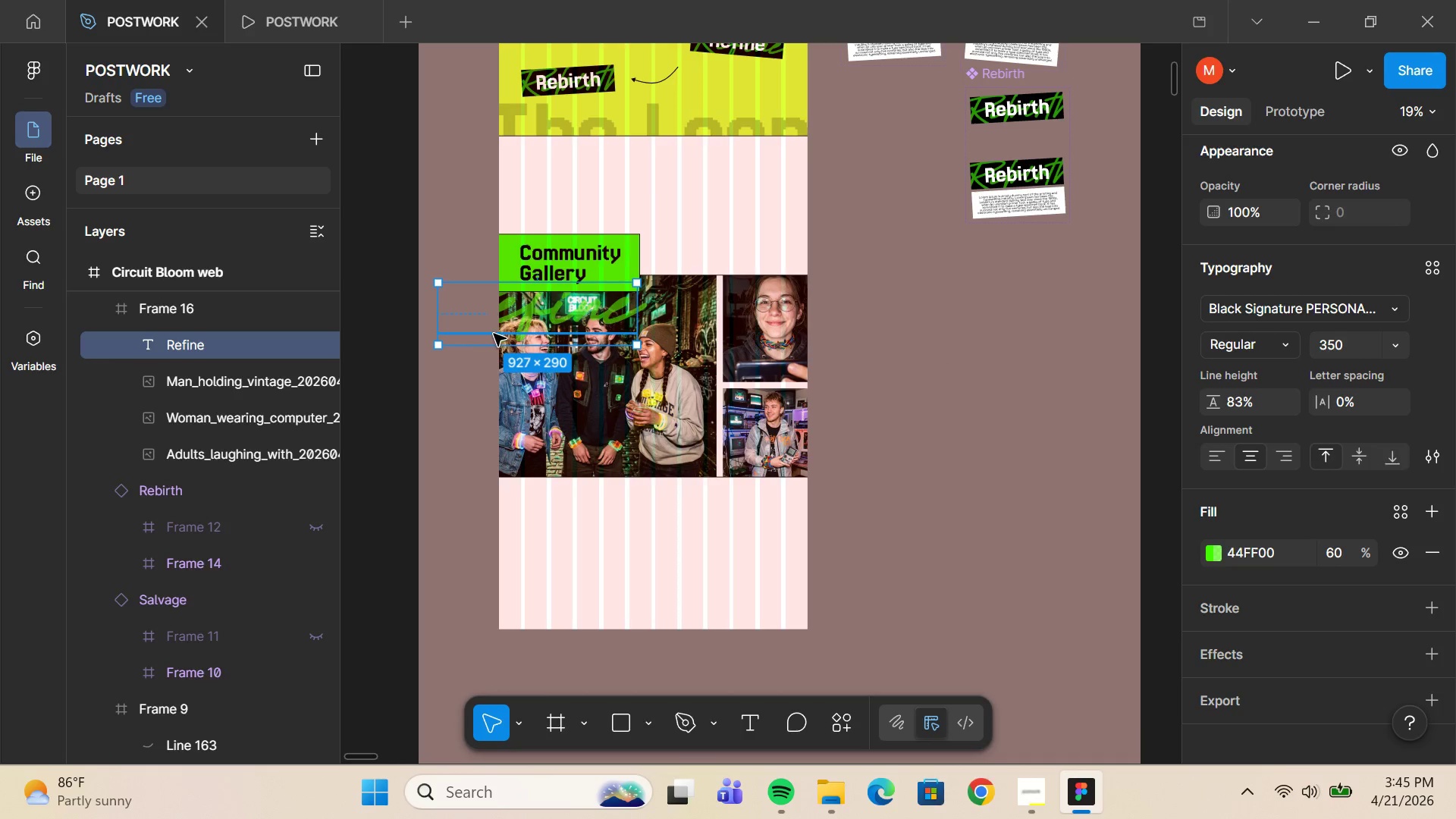 
left_click_drag(start_coordinate=[522, 305], to_coordinate=[626, 463])
 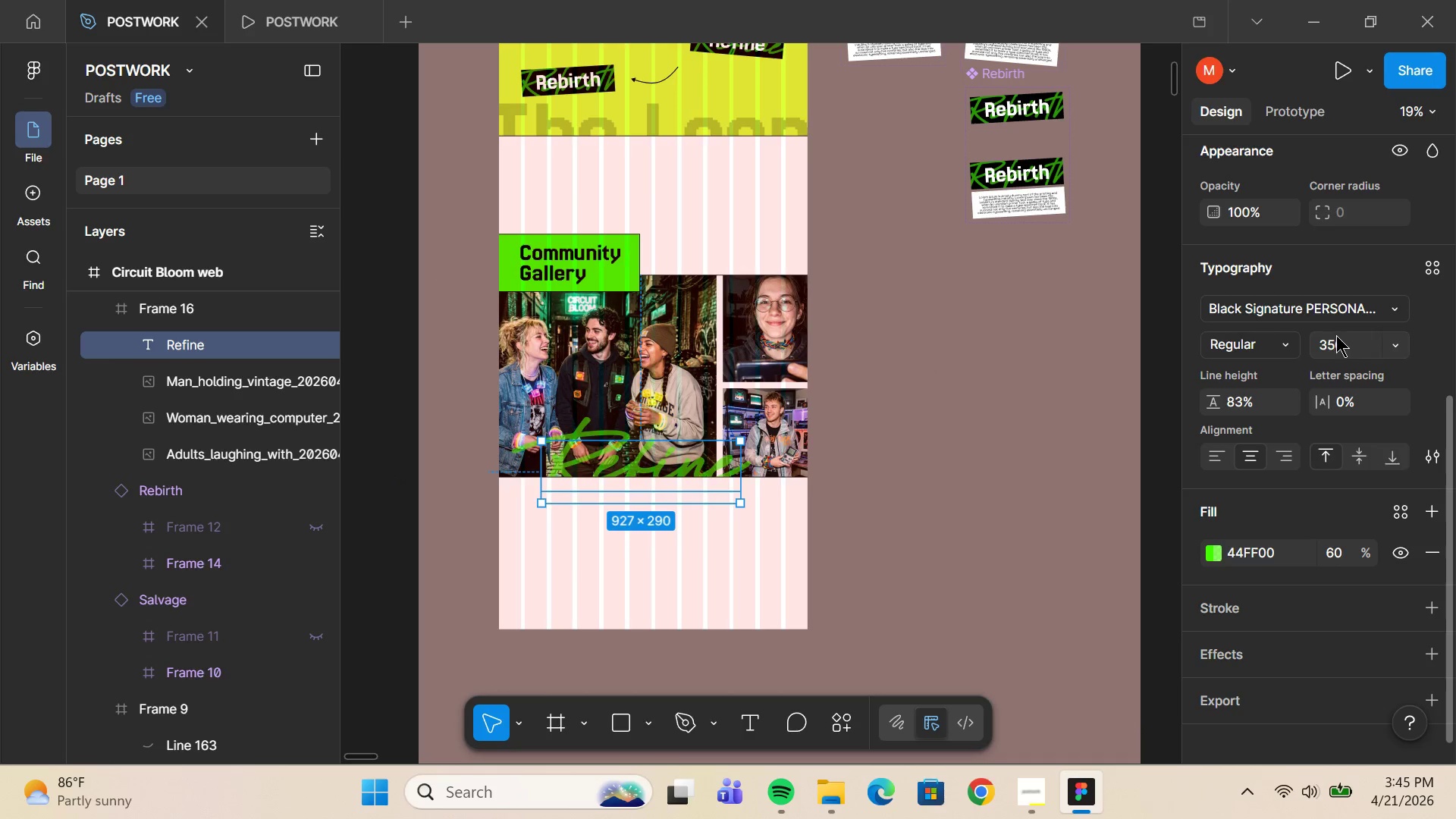 
left_click([1336, 335])
 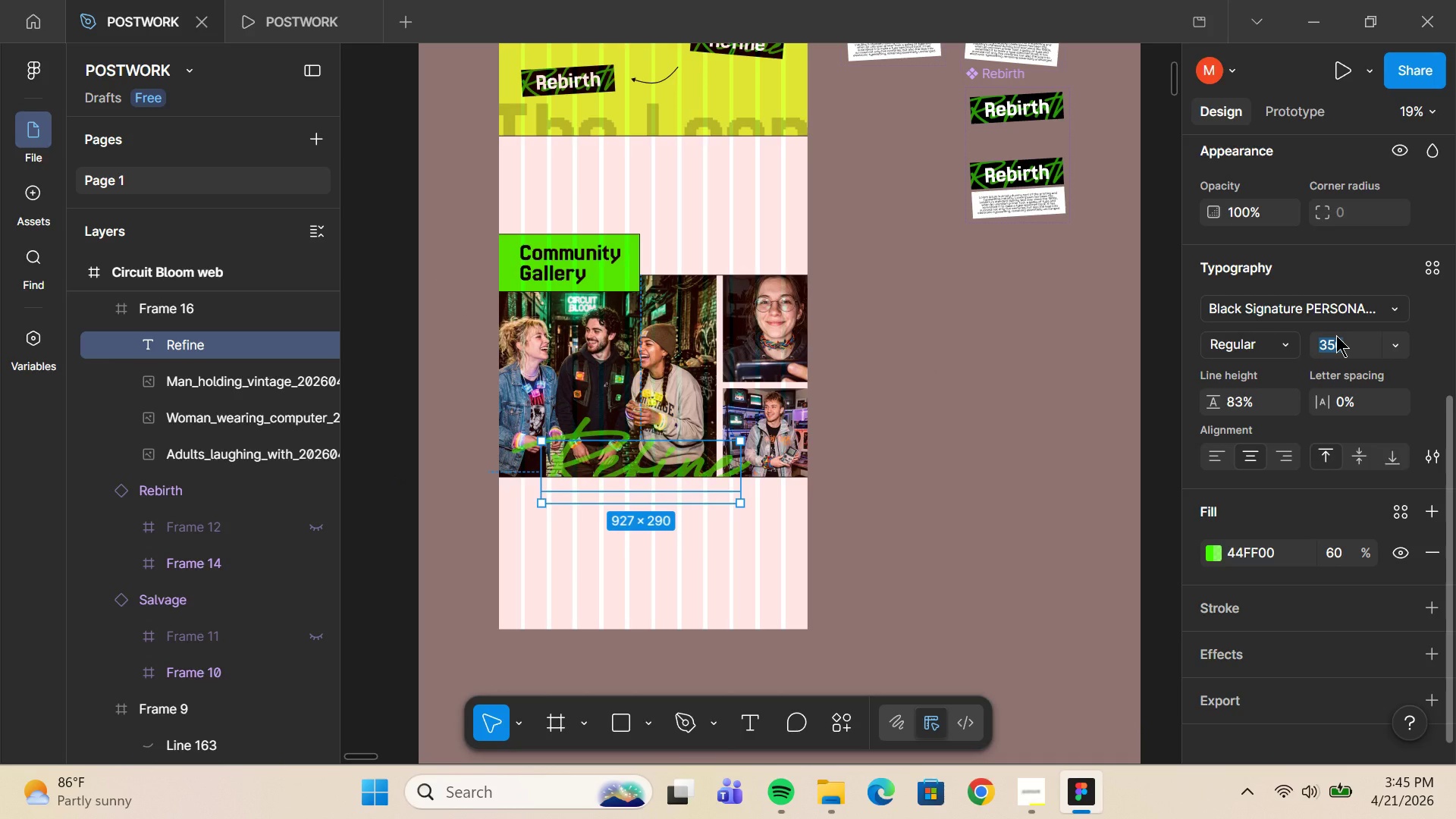 
type(500)
 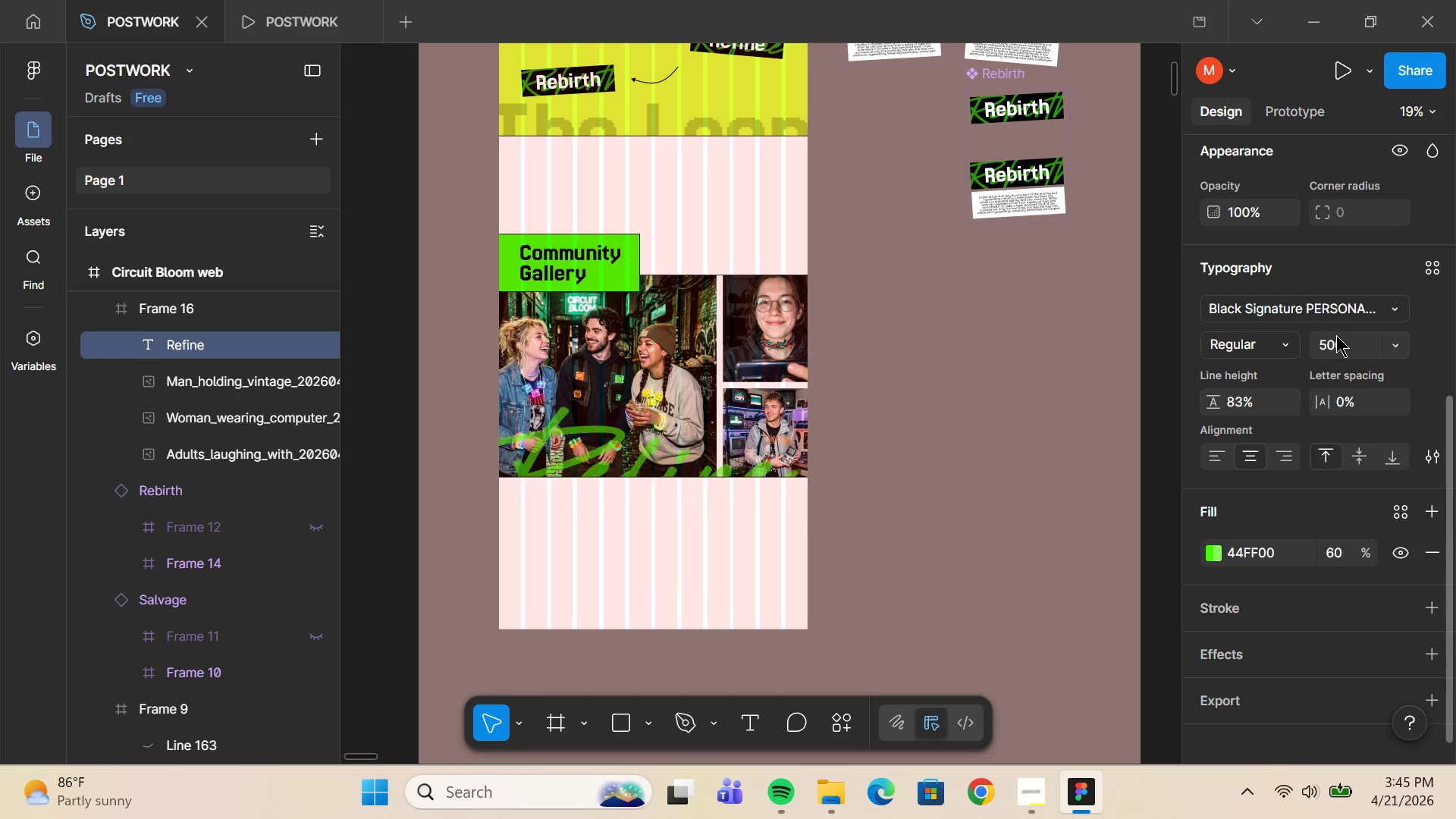 
key(Enter)
 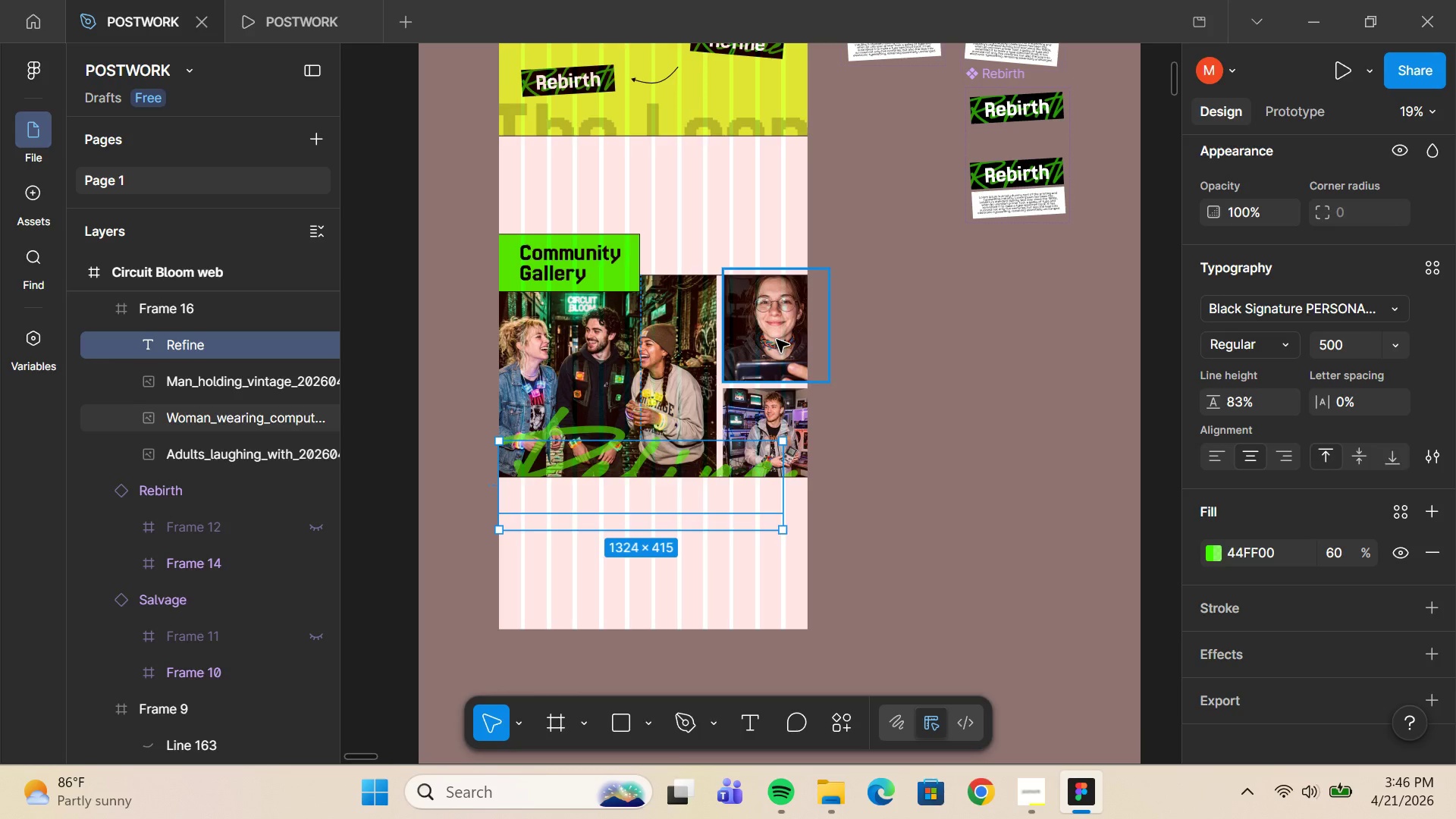 
key(Alt+H)
 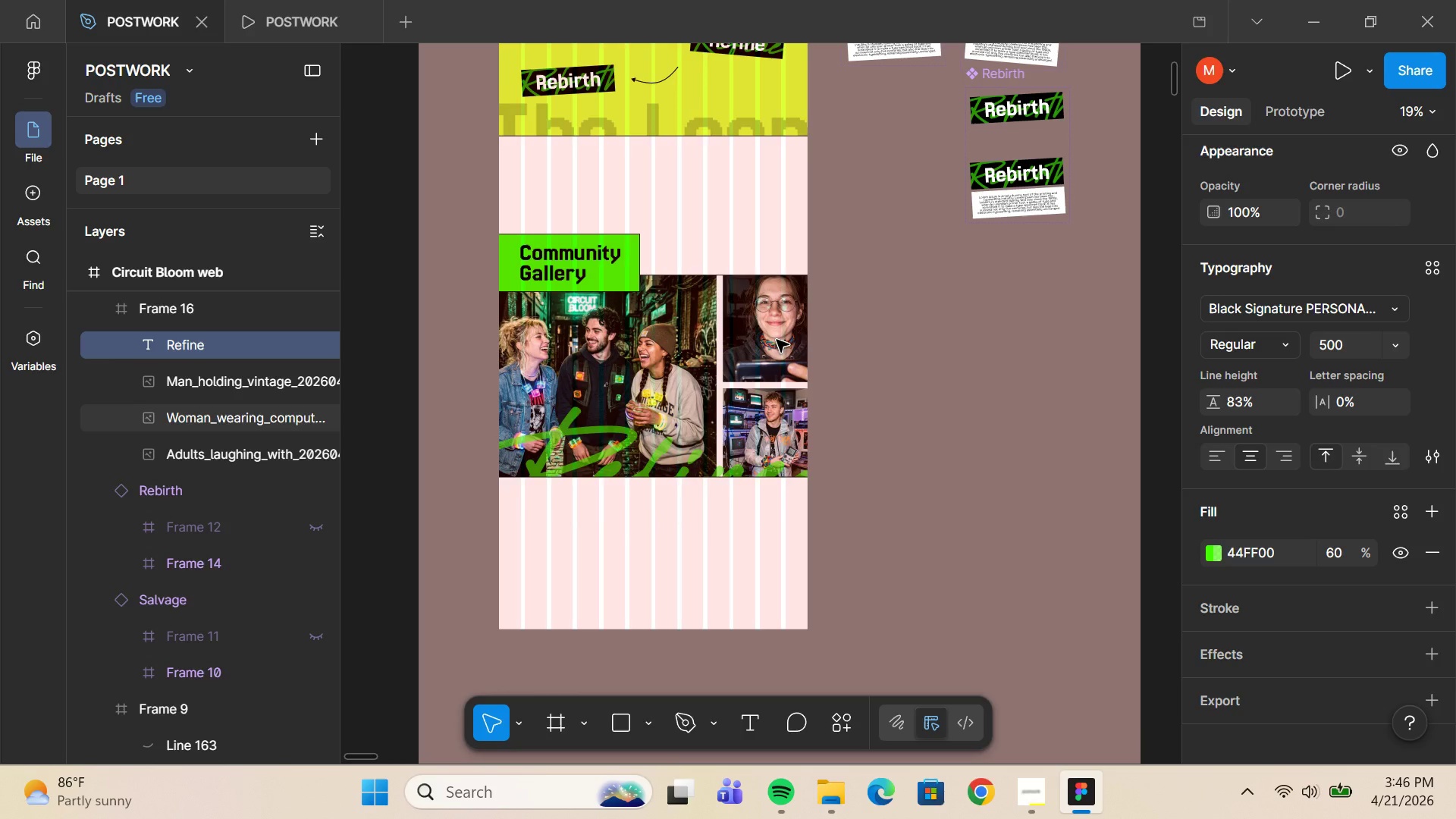 
key(Shift+ArrowUp)
 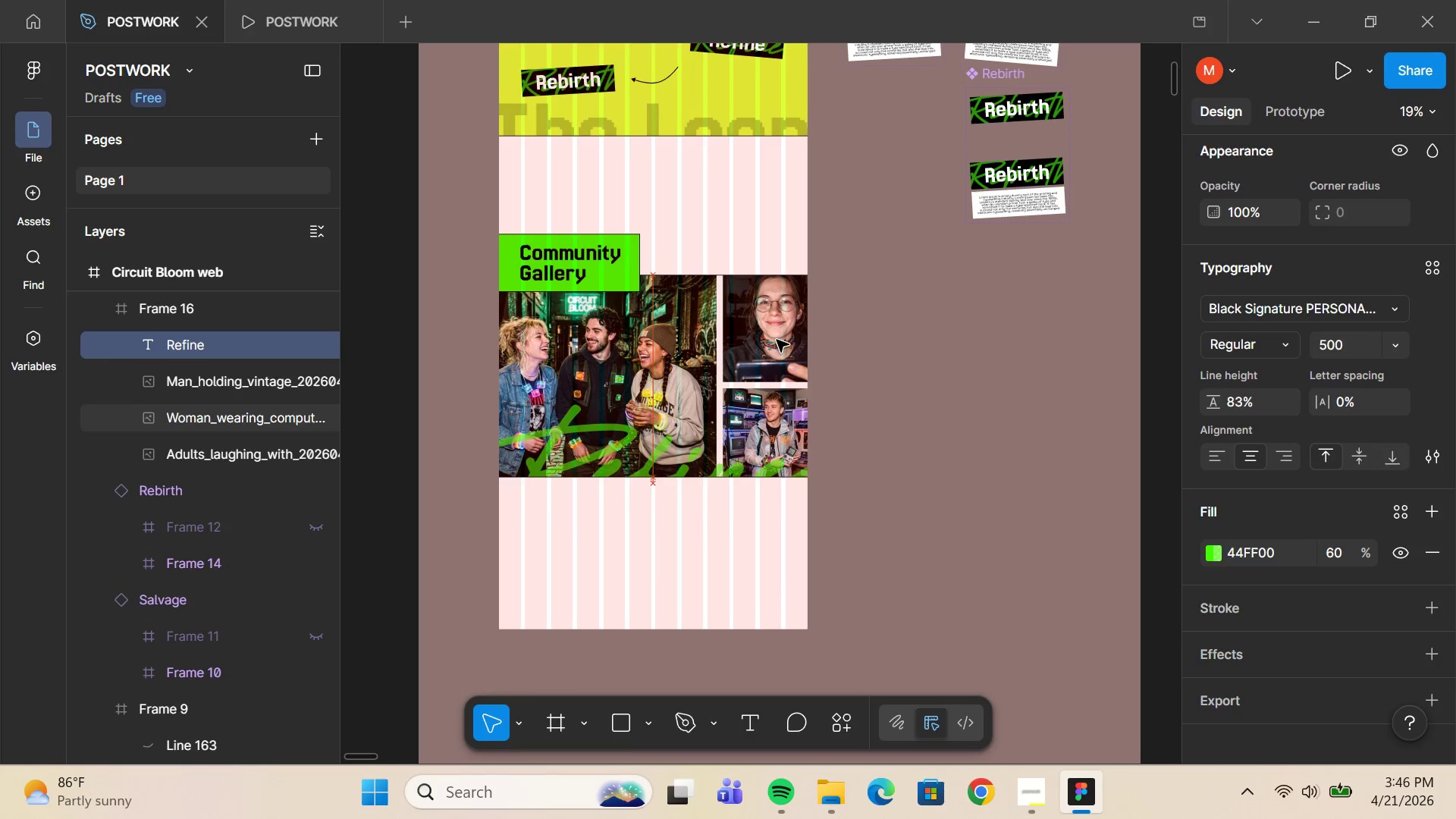 
key(Shift+ArrowUp)
 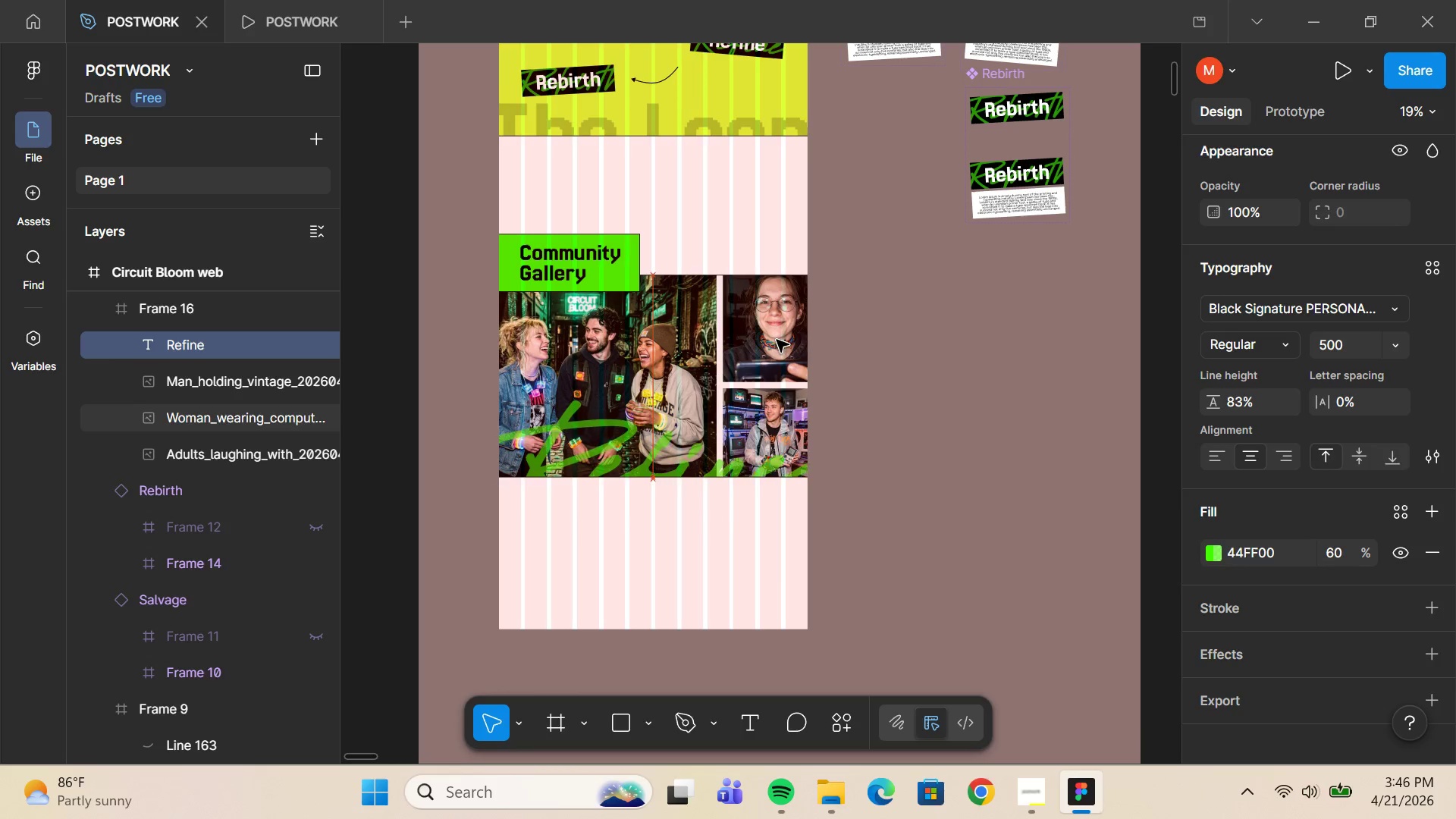 
key(Shift+ArrowUp)
 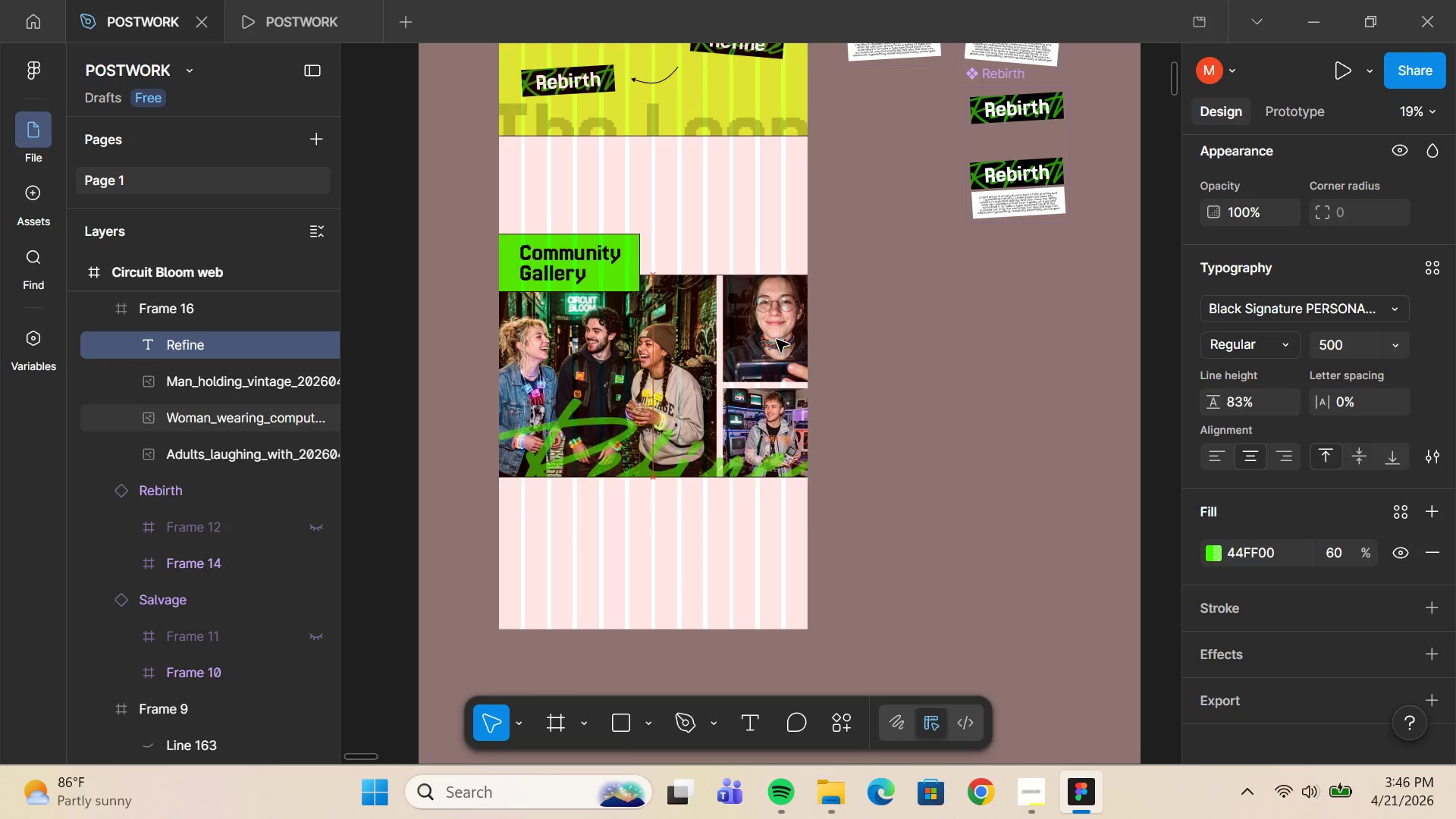 
key(Shift+ArrowUp)
 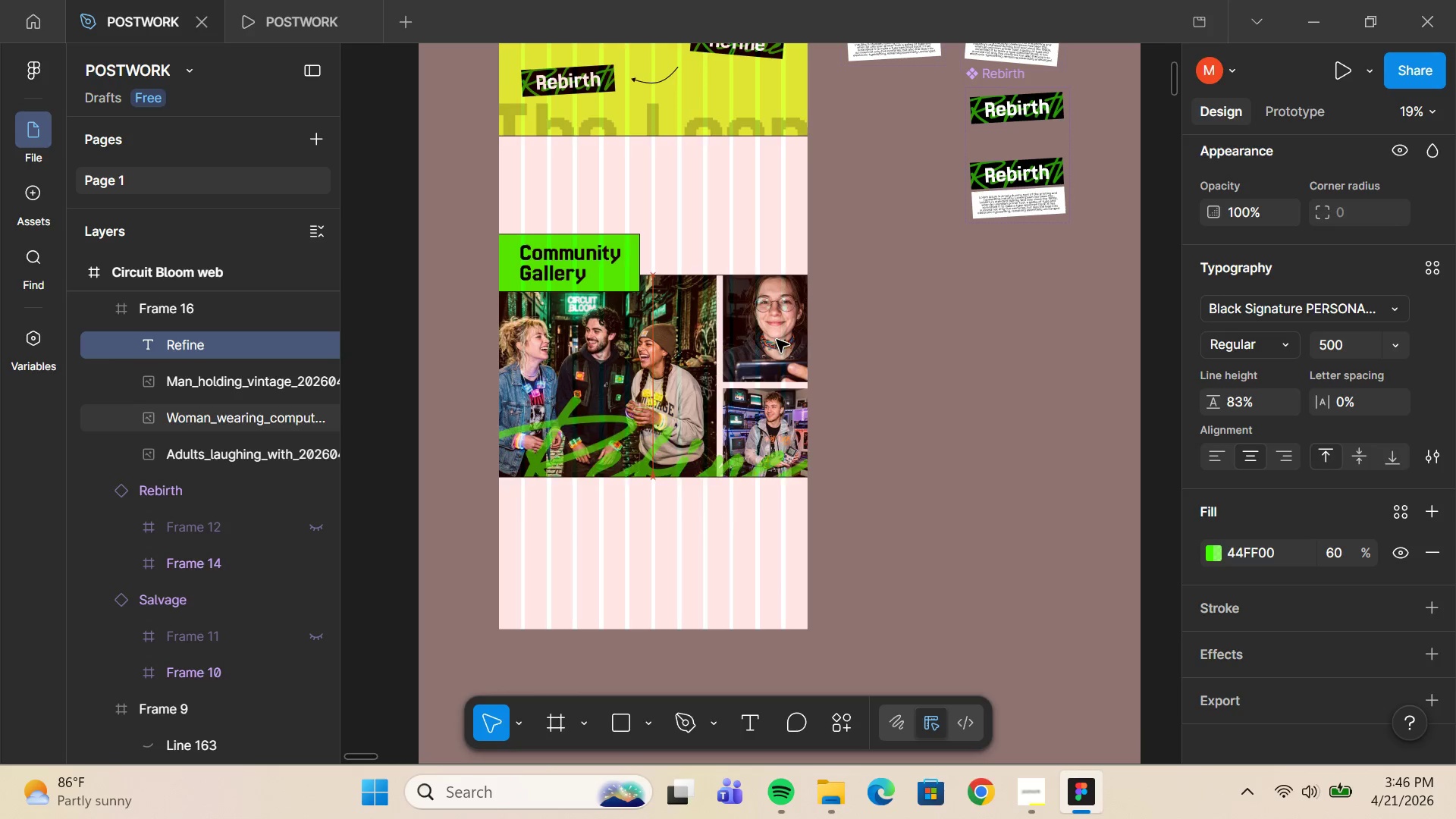 
key(Shift+ArrowUp)
 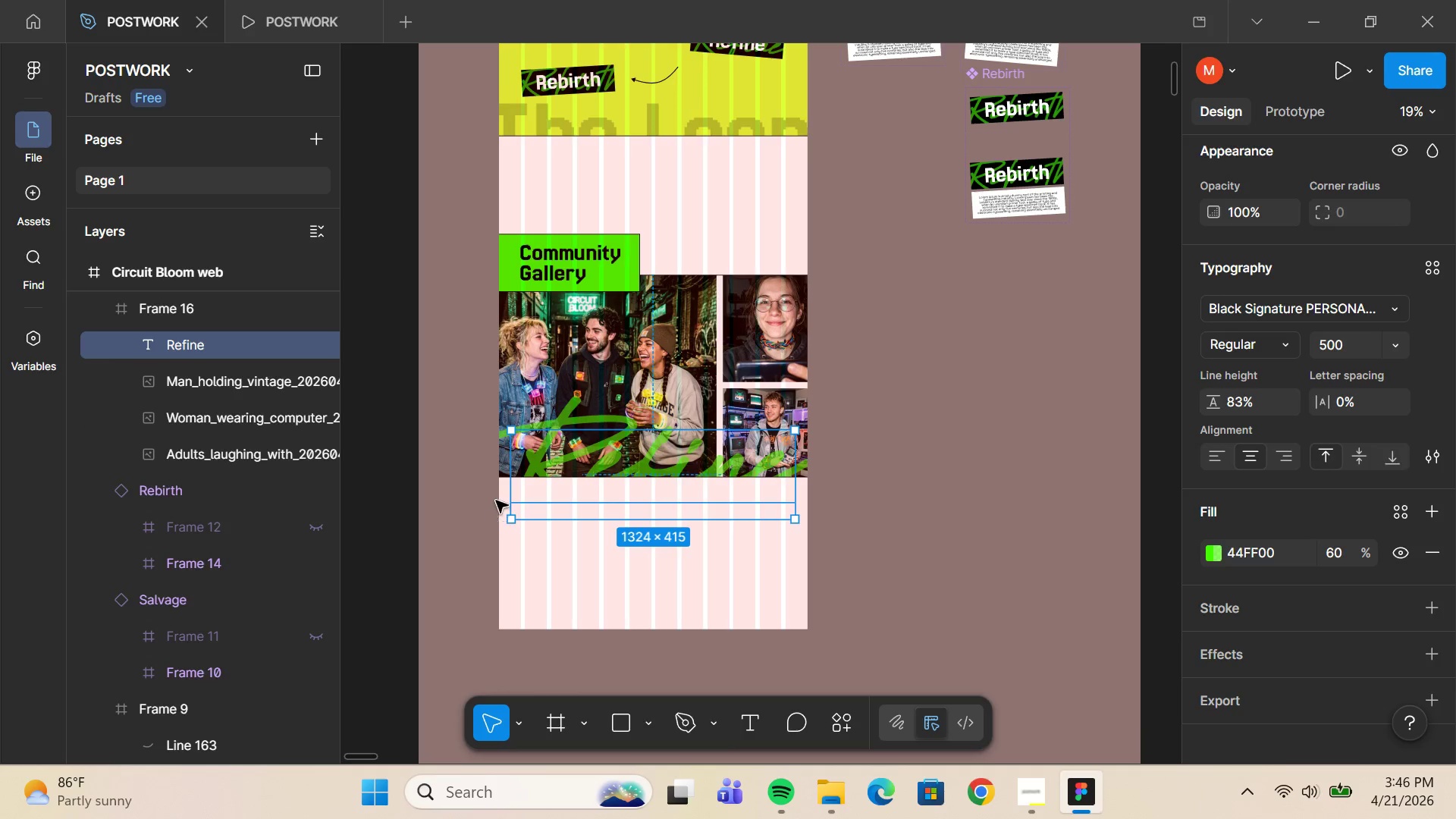 
hold_key(key=ControlLeft, duration=0.5)
scroll: coordinate [549, 457], scroll_direction: up, amount: 8.0
 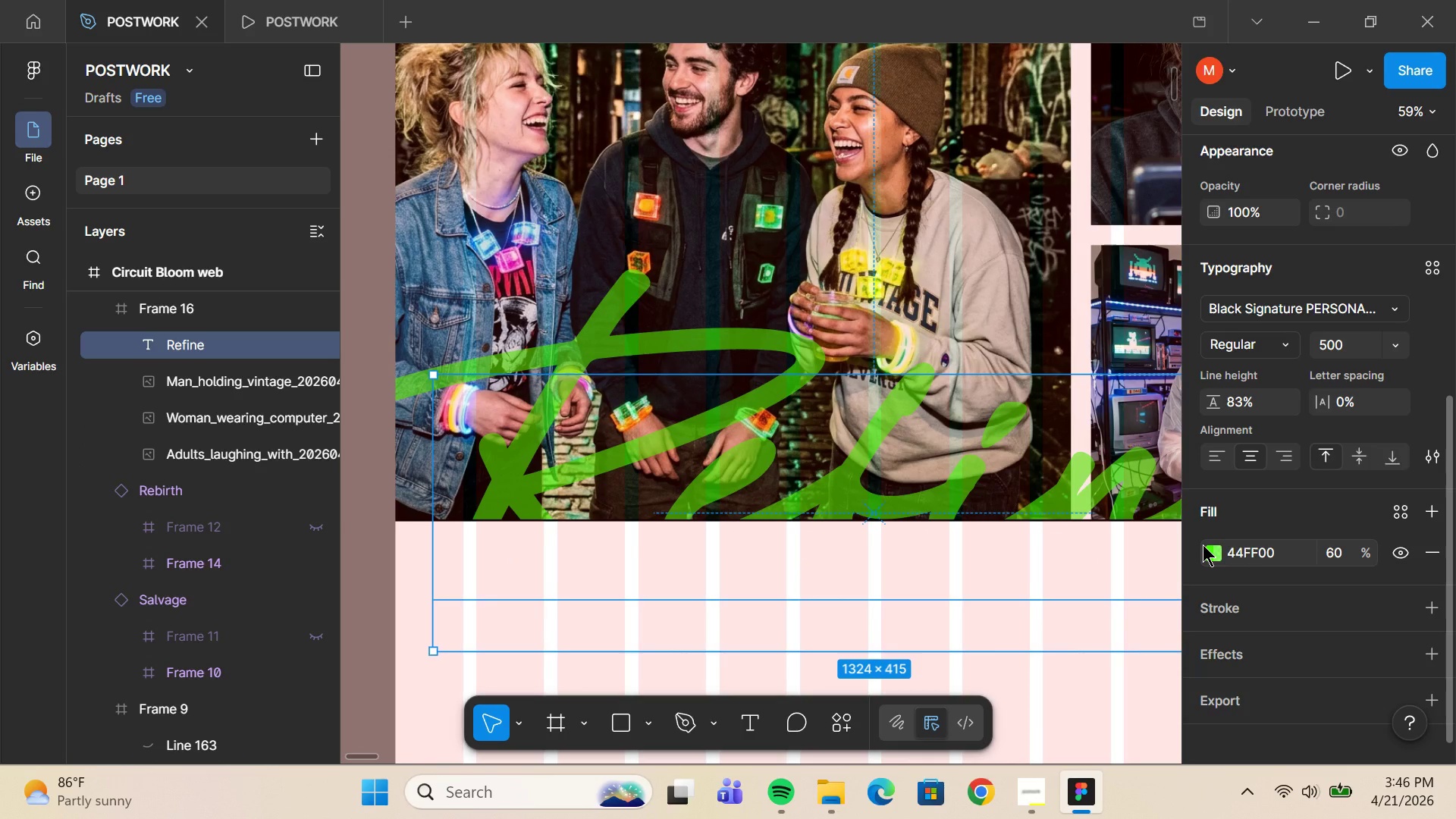 
left_click([1208, 546])
 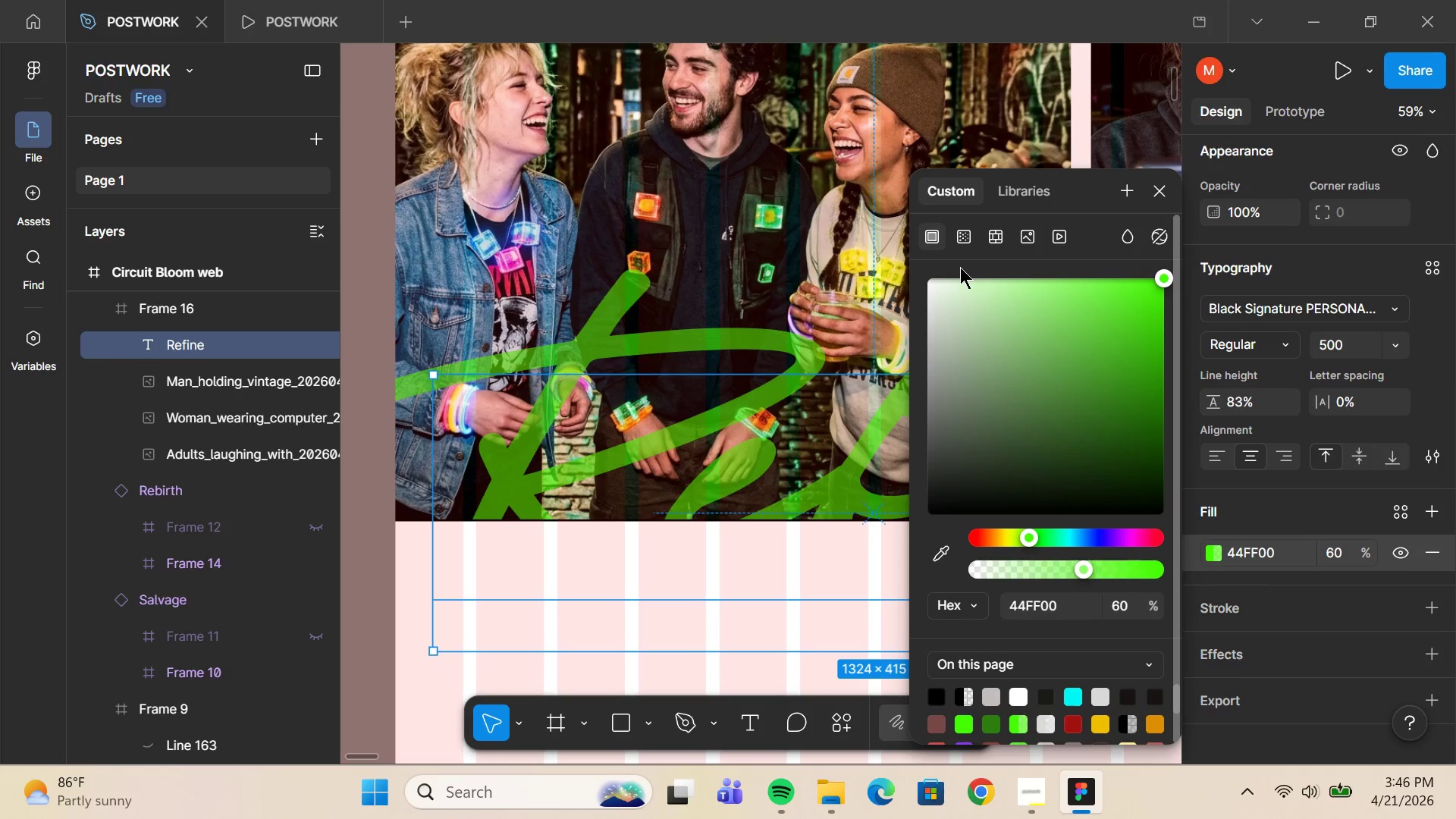 
left_click_drag(start_coordinate=[947, 285], to_coordinate=[875, 183])
 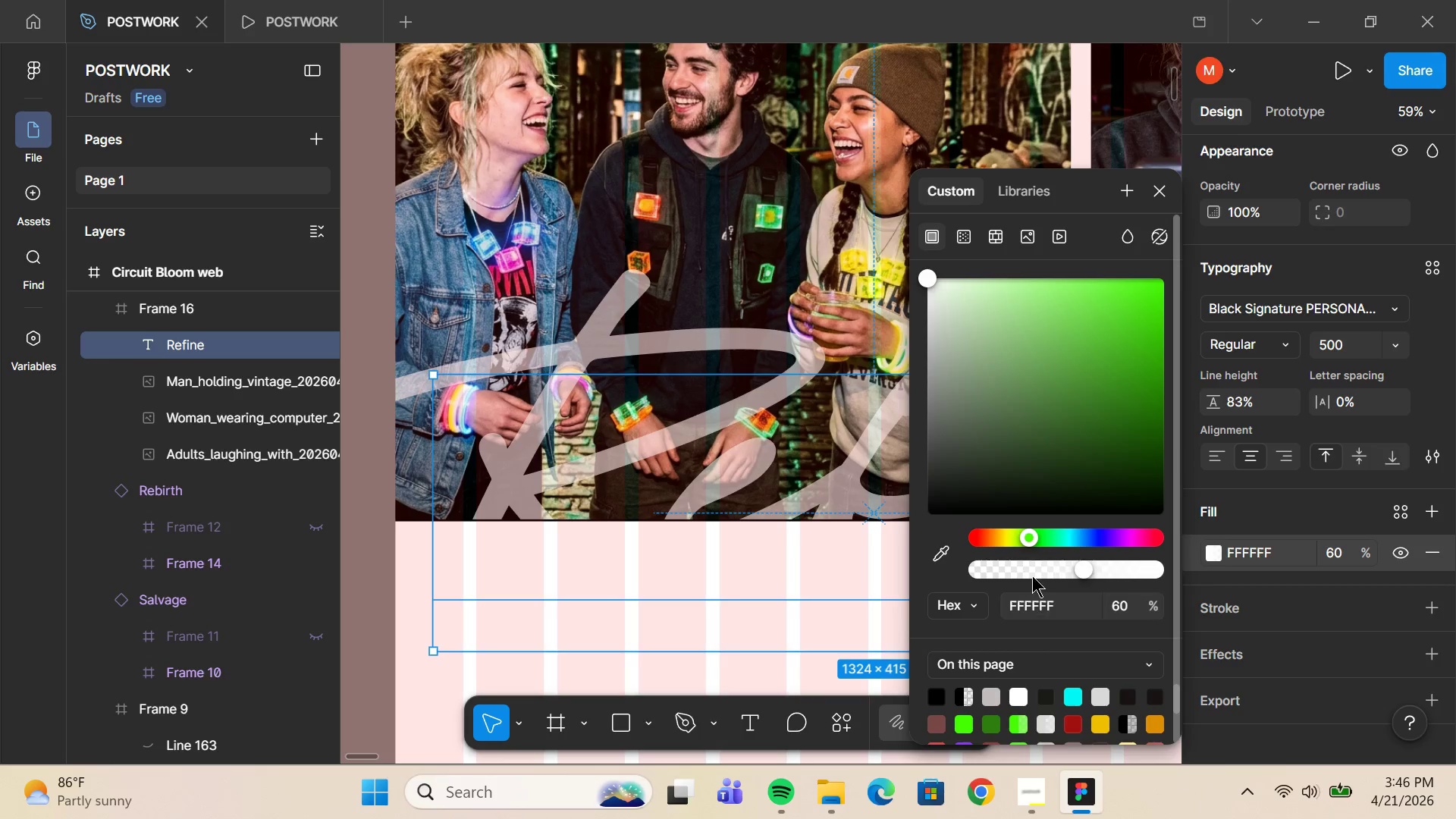 
left_click([1032, 576])
 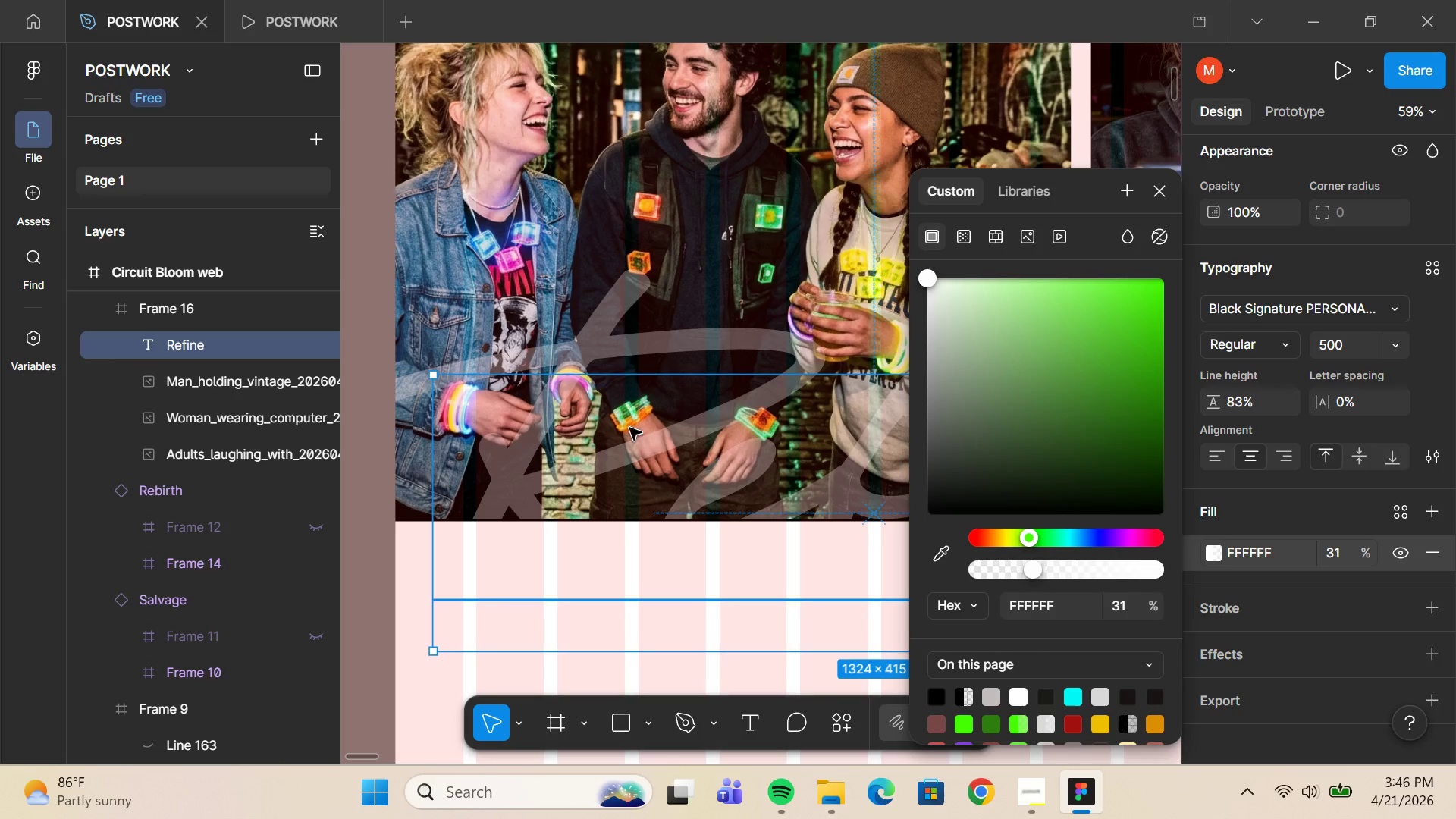 
hold_key(key=ControlLeft, duration=0.58)
scroll: coordinate [623, 366], scroll_direction: down, amount: 5.0
 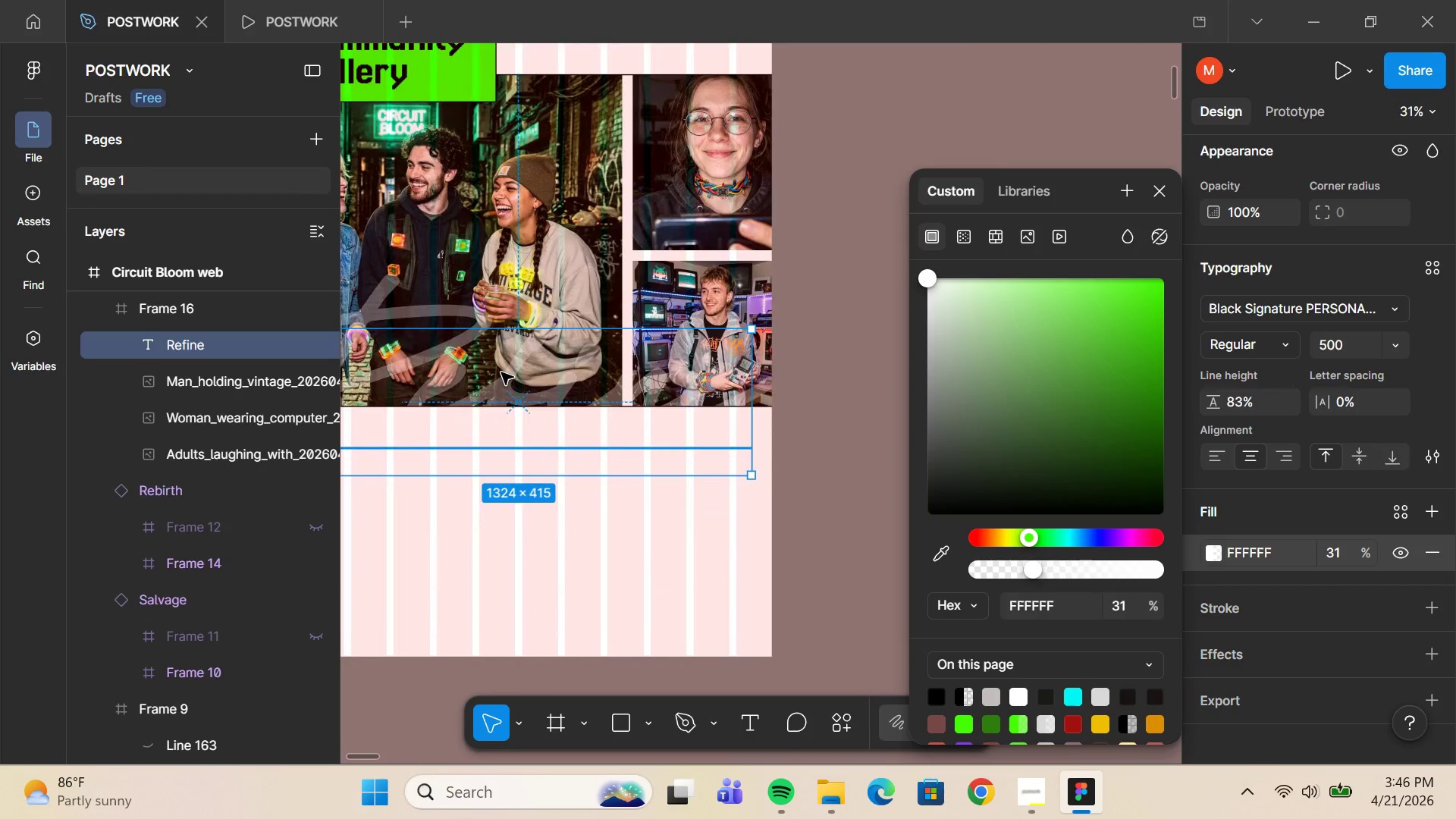 
wait(10.12)
 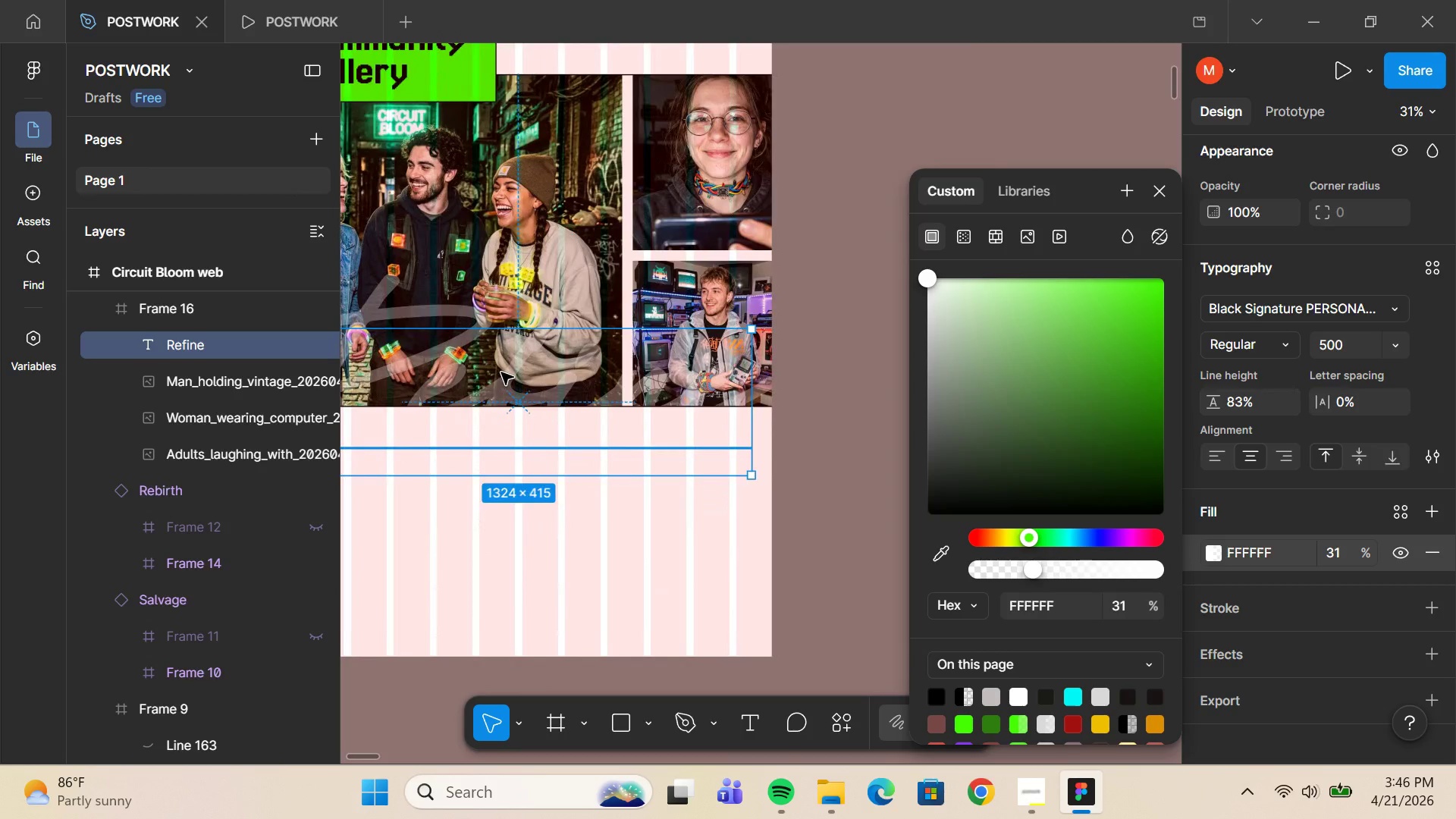 
left_click([1004, 294])
 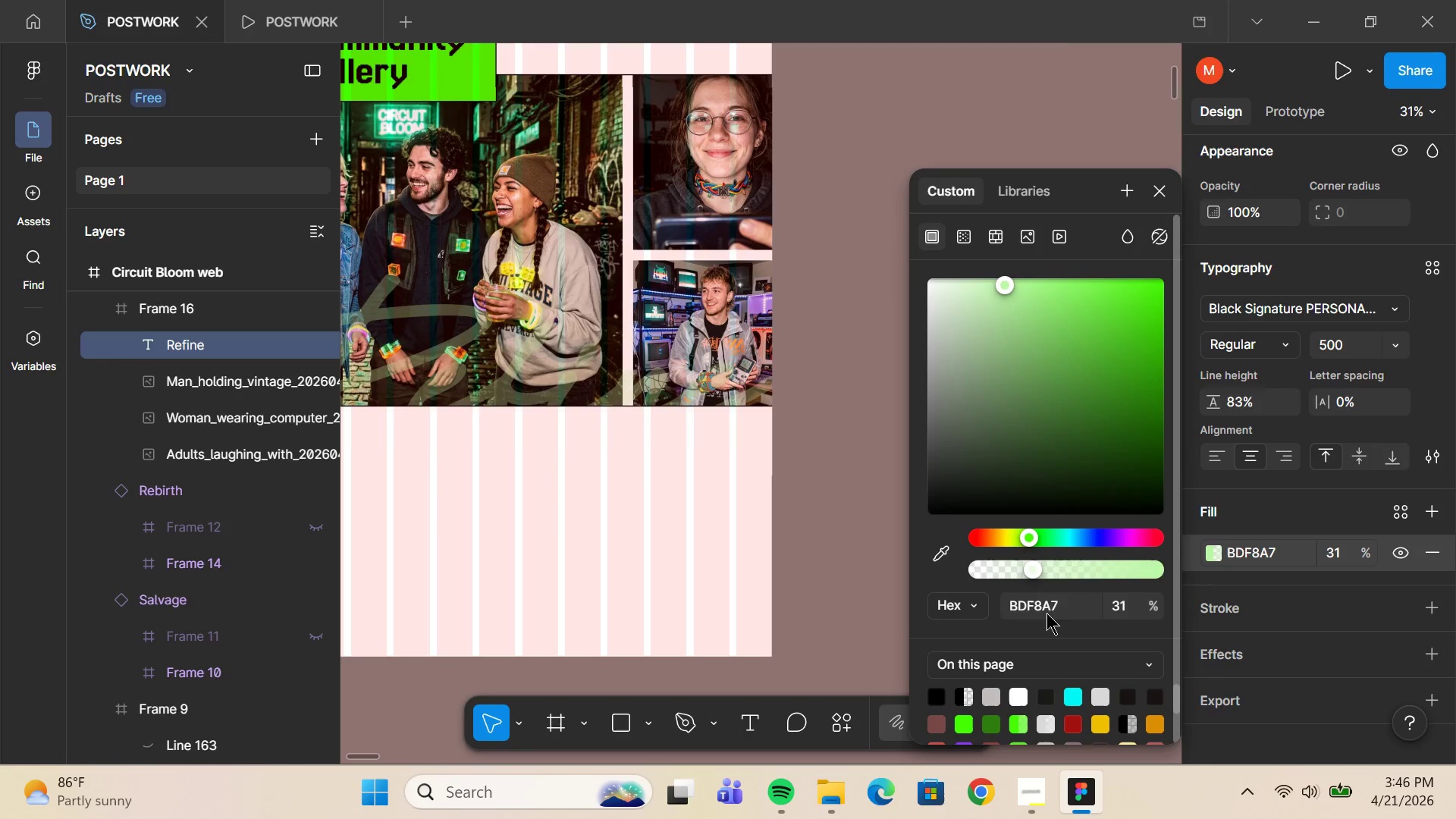 
left_click([1066, 577])
 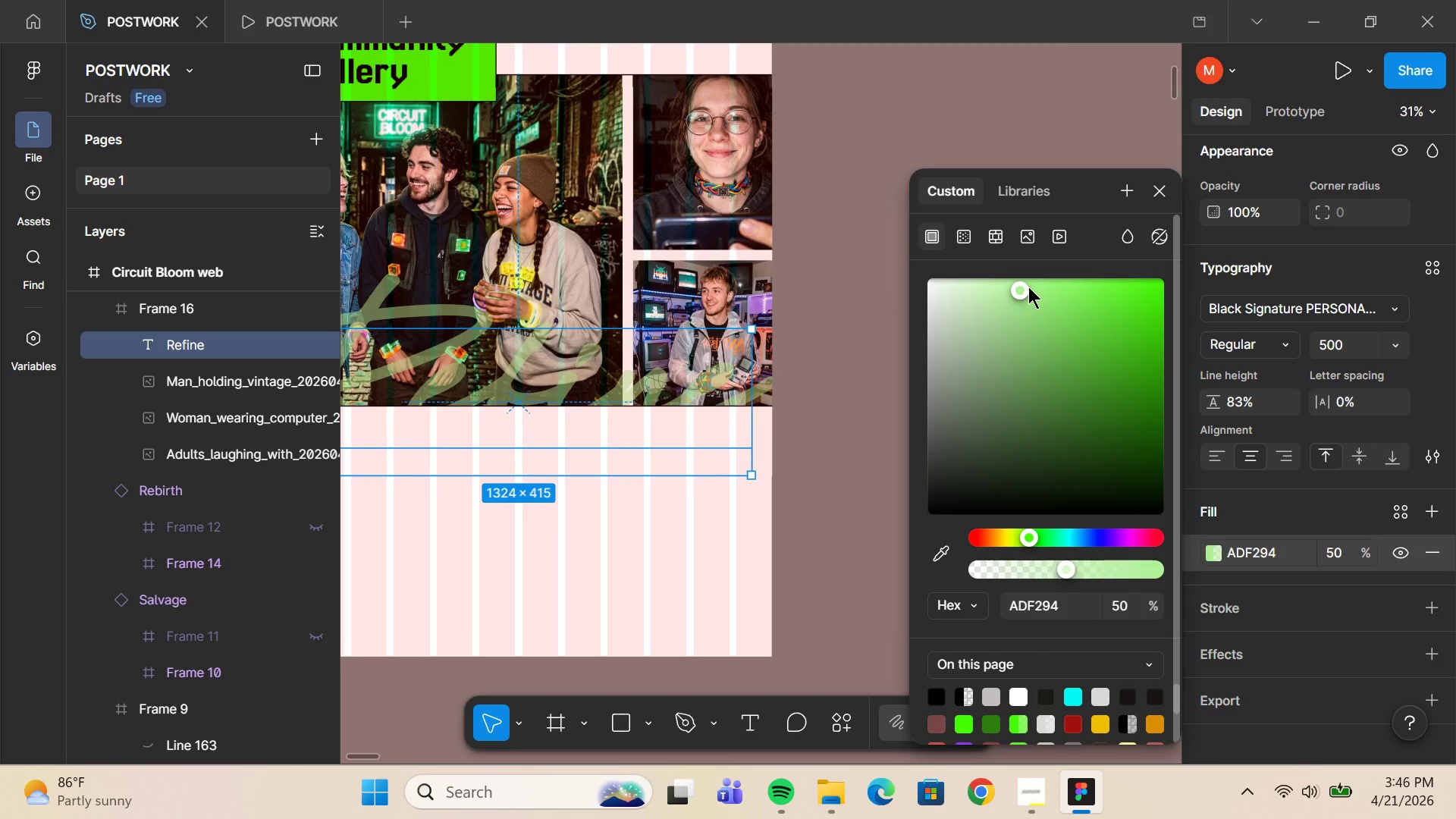 
wait(27.78)
 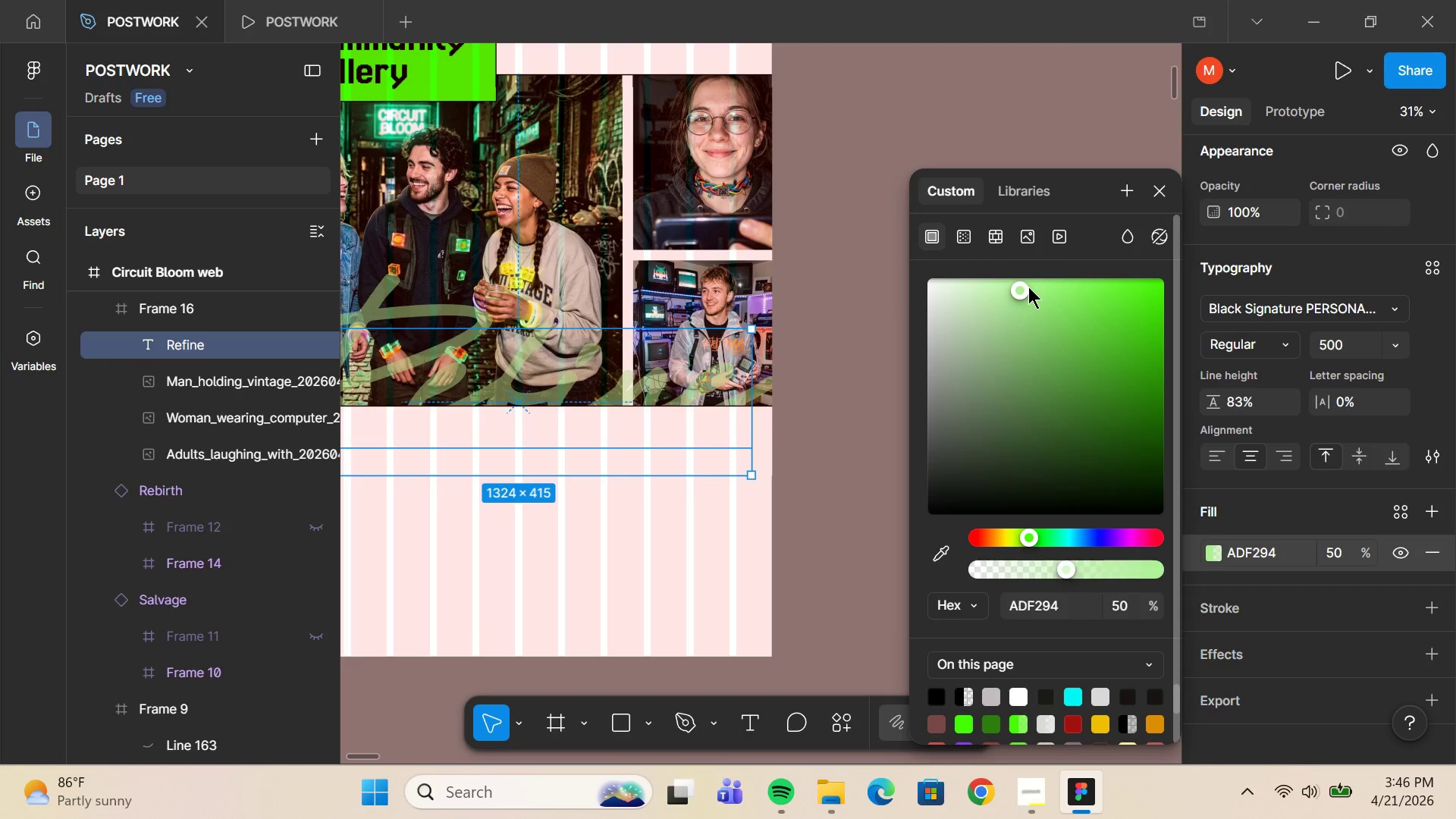 
left_click_drag(start_coordinate=[1071, 292], to_coordinate=[1207, 245])
 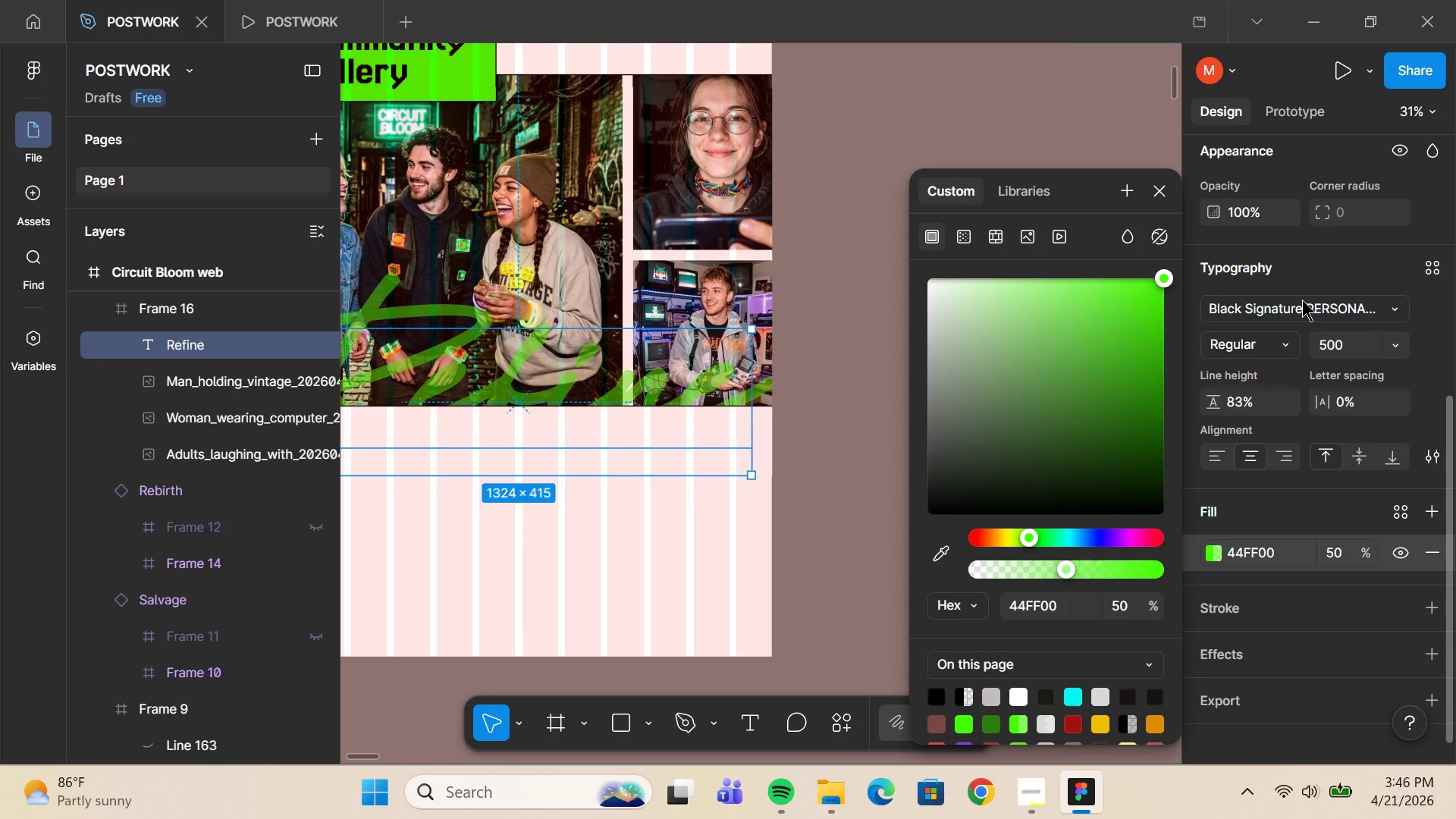 
left_click([1302, 300])
 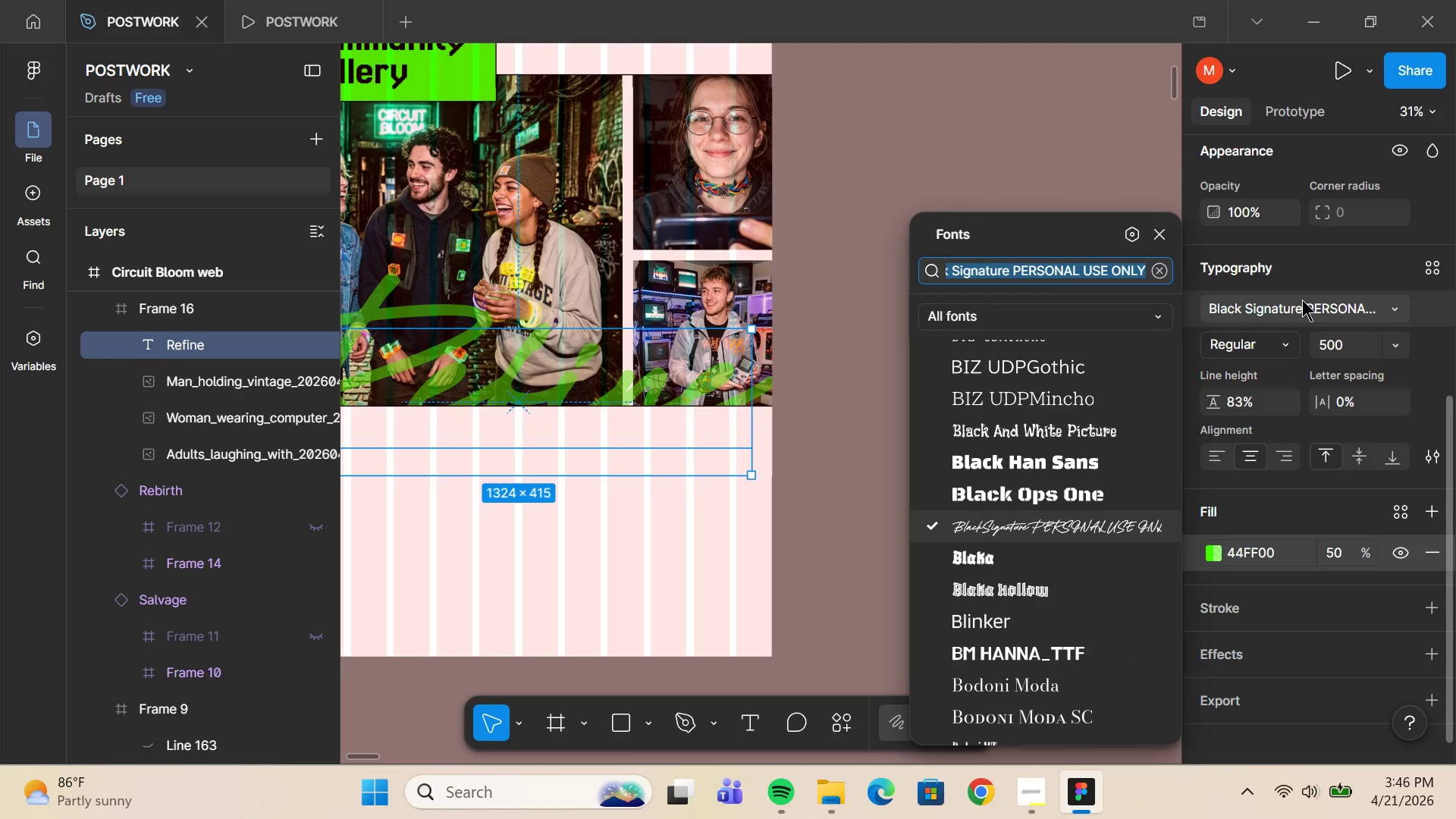 
type(jers)
 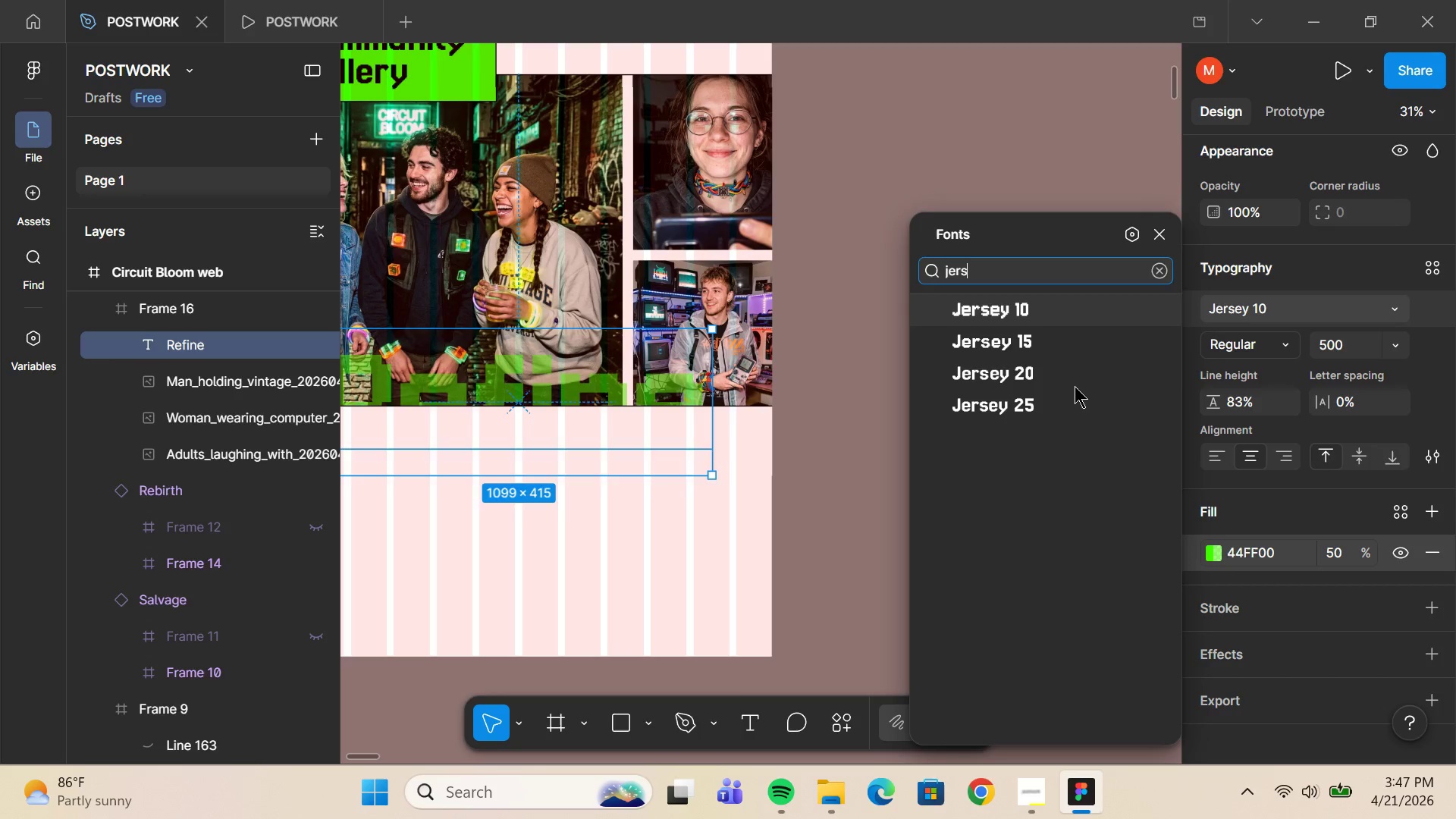 
left_click([1035, 400])
 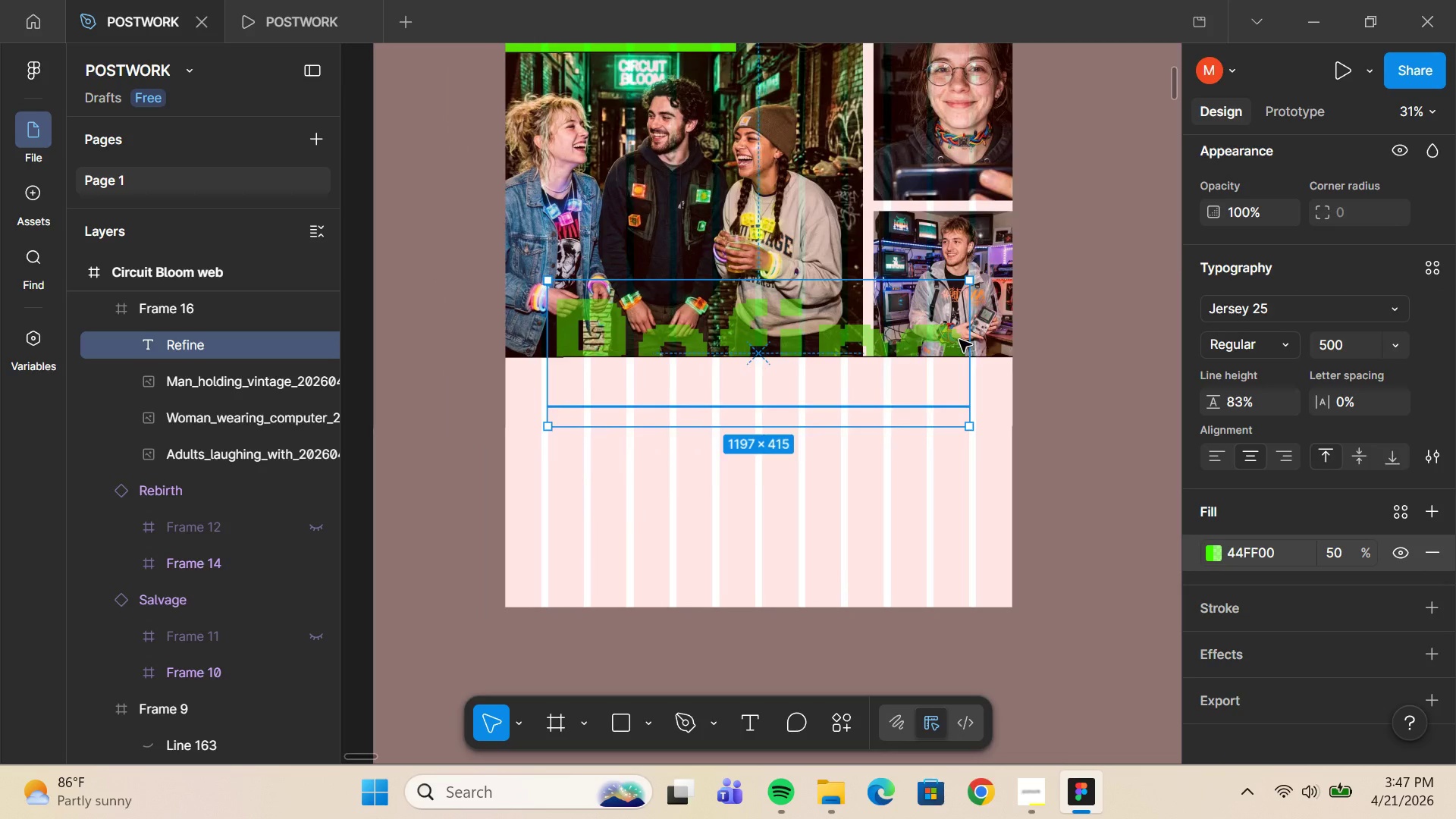 
key(Alt+H)
 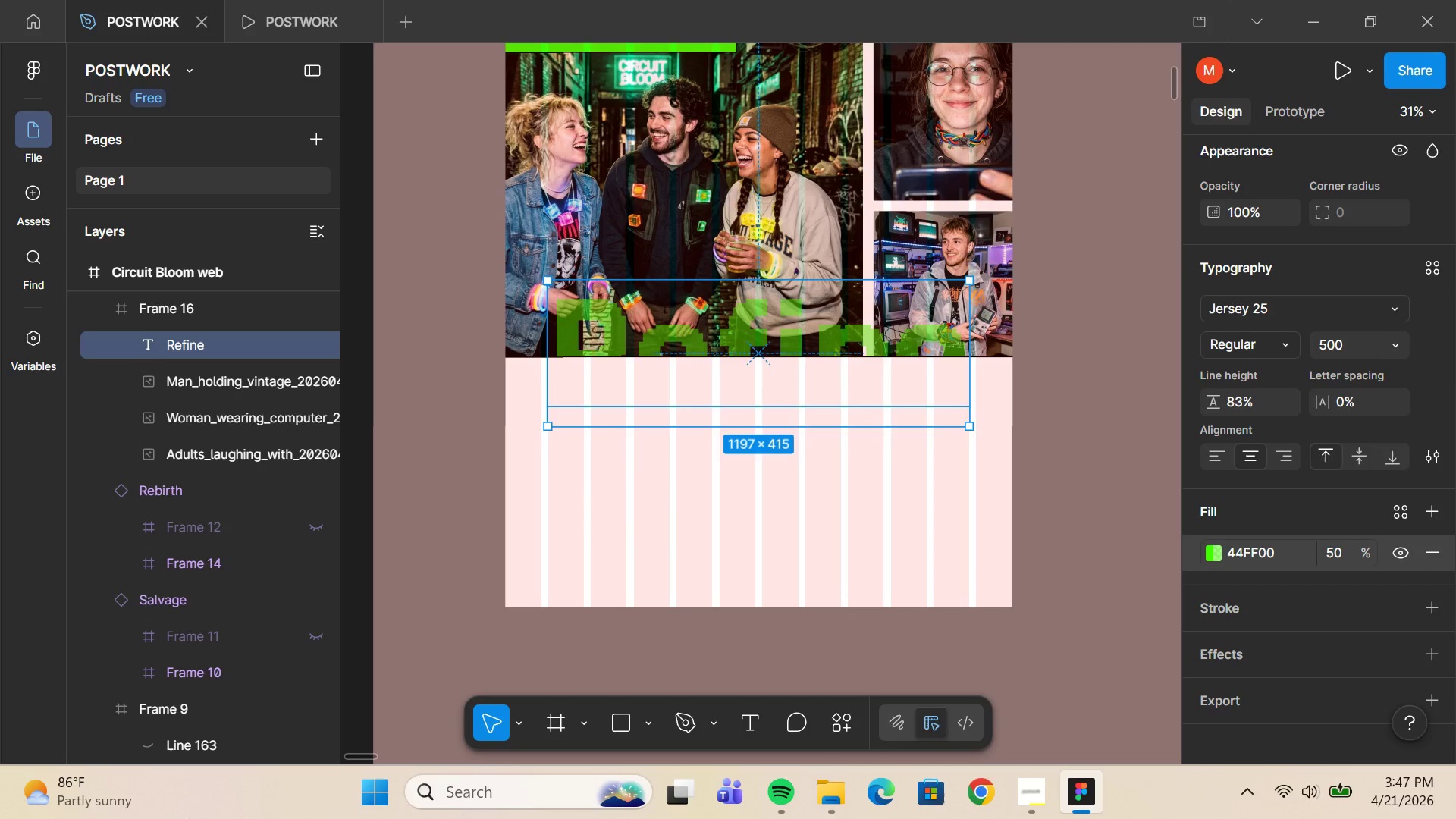 
wait(7.67)
 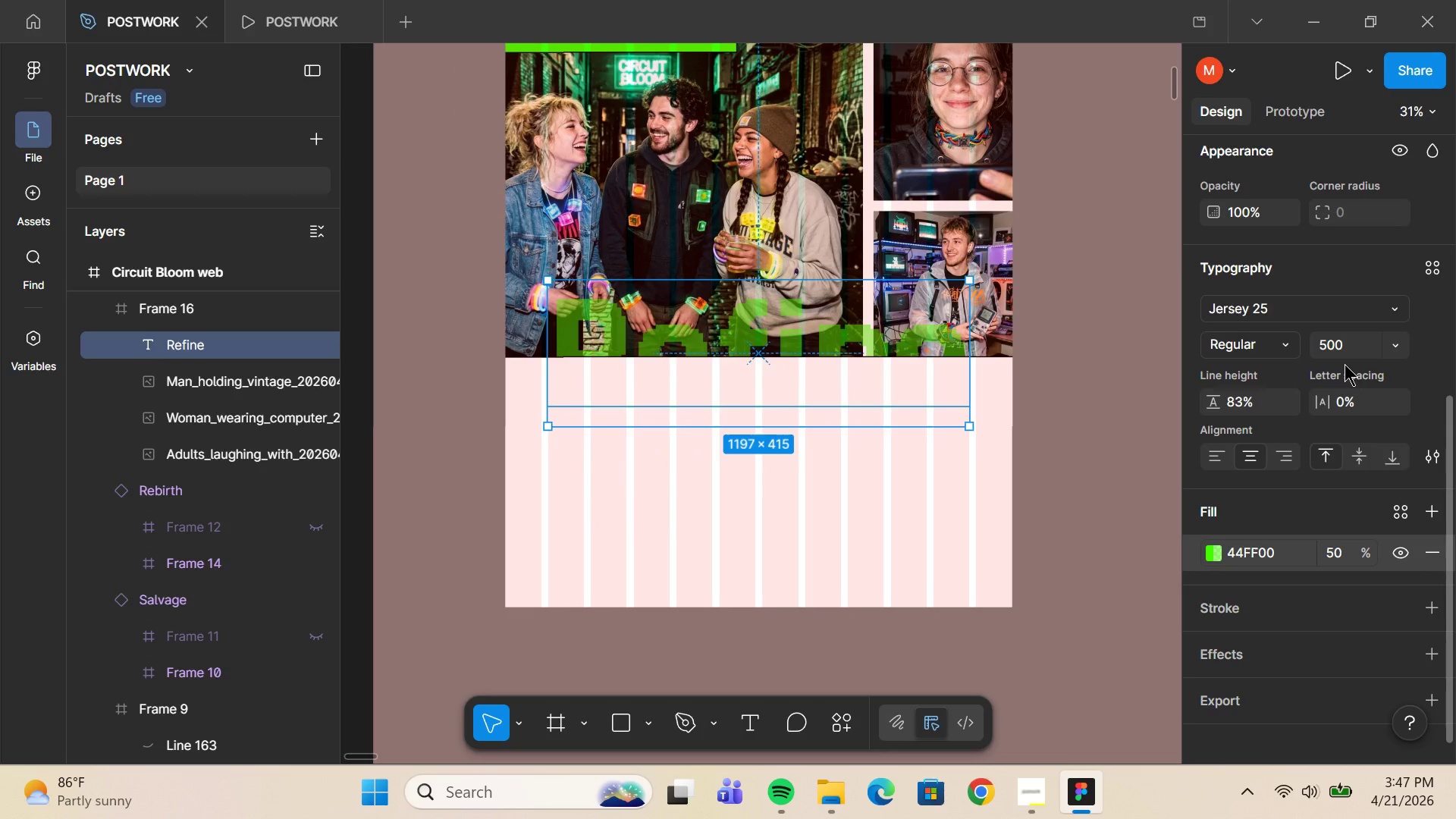 
scroll: coordinate [186, 818], scroll_direction: up, amount: 1.0
 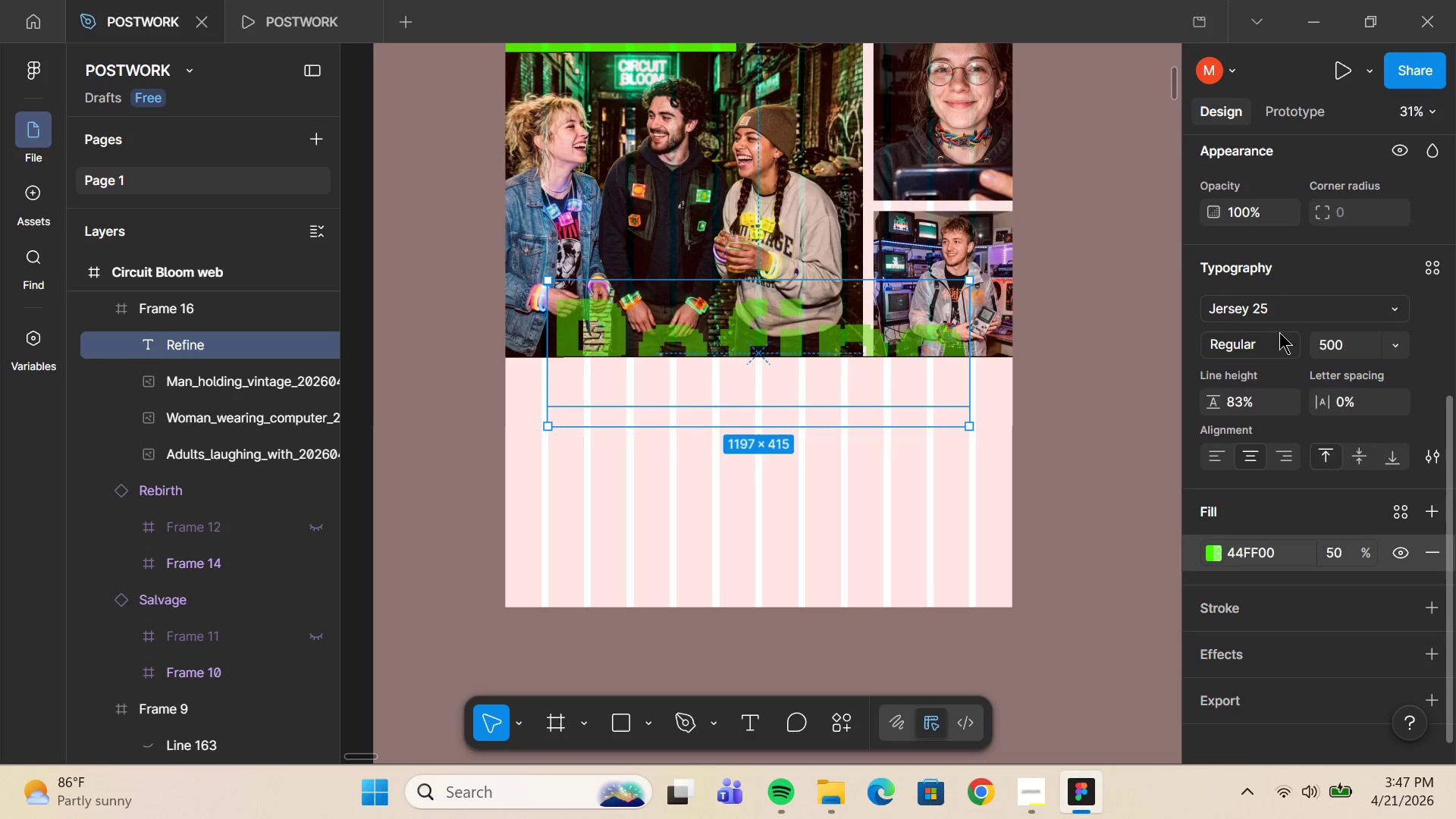 
left_click([1335, 337])
 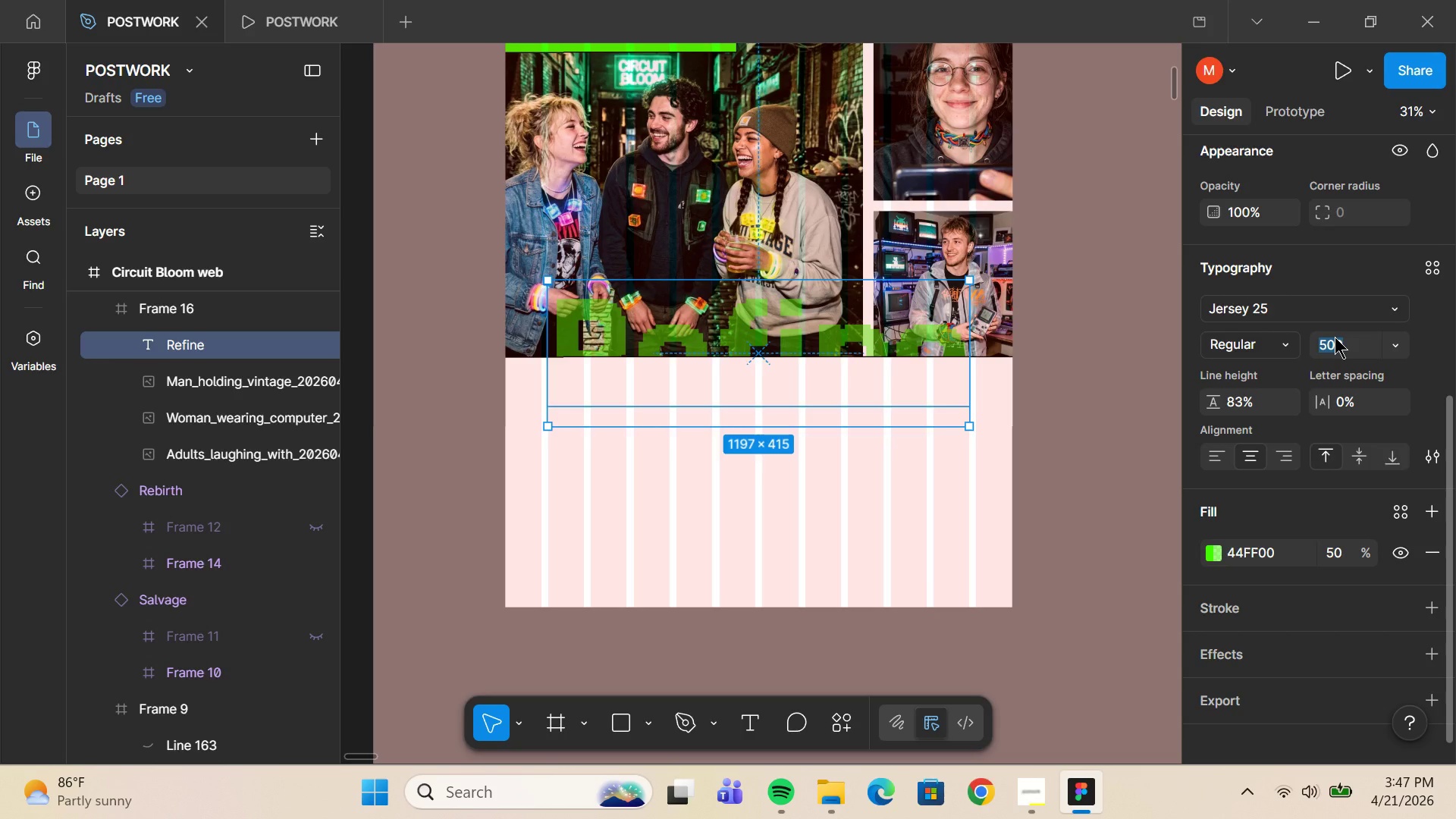 
type(650)
 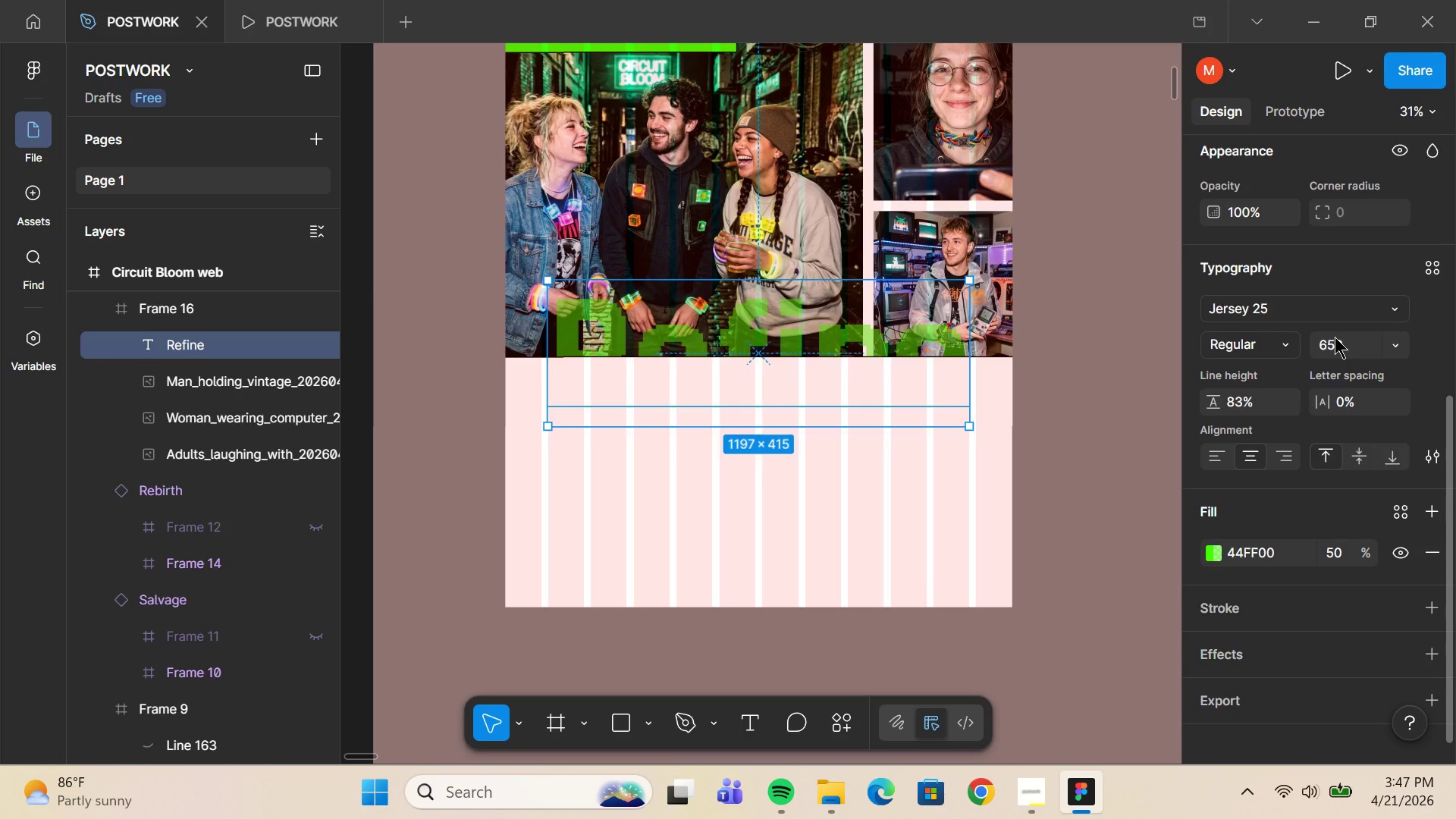 
key(Enter)
 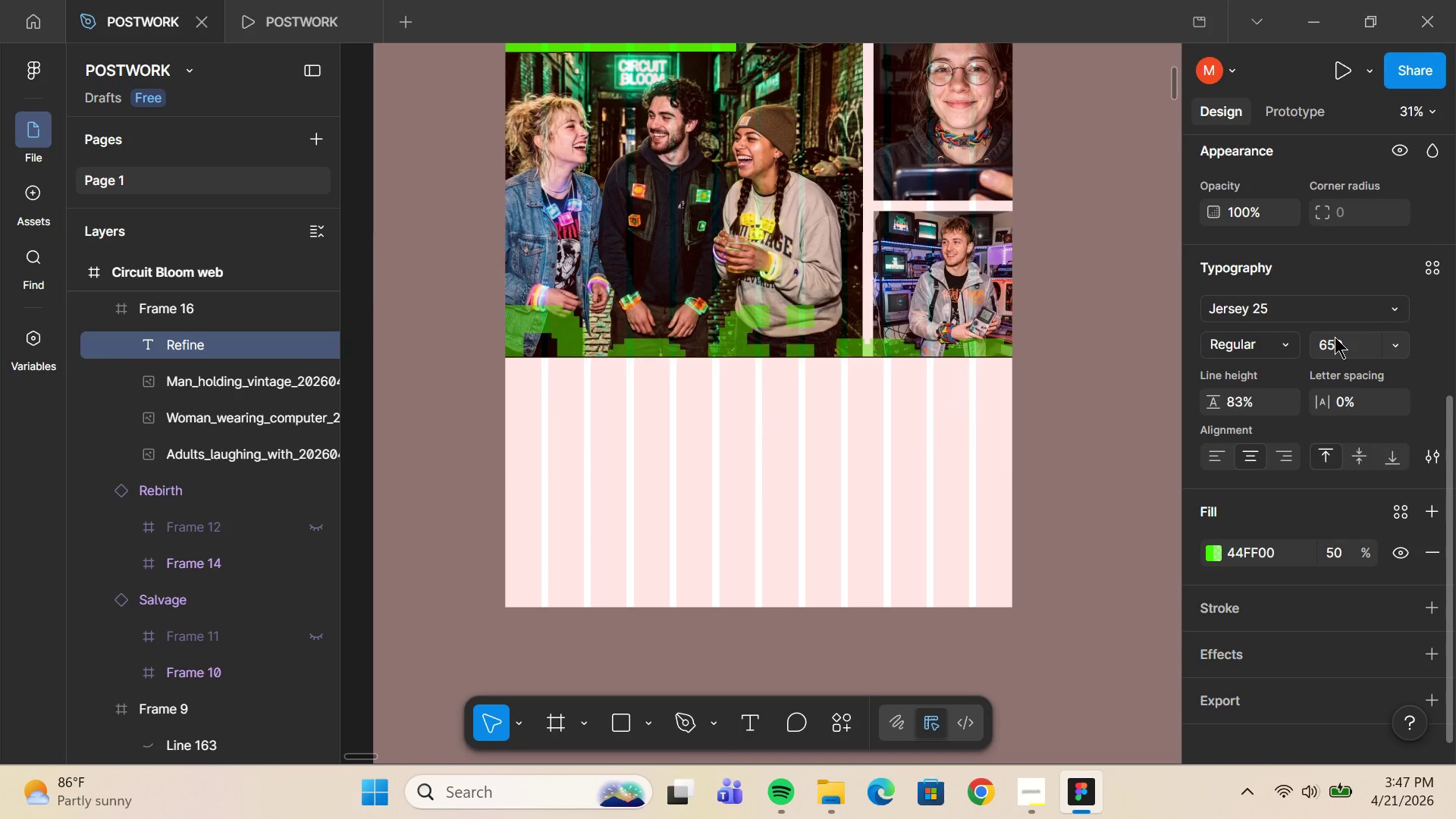 
key(Alt+AltLeft)
 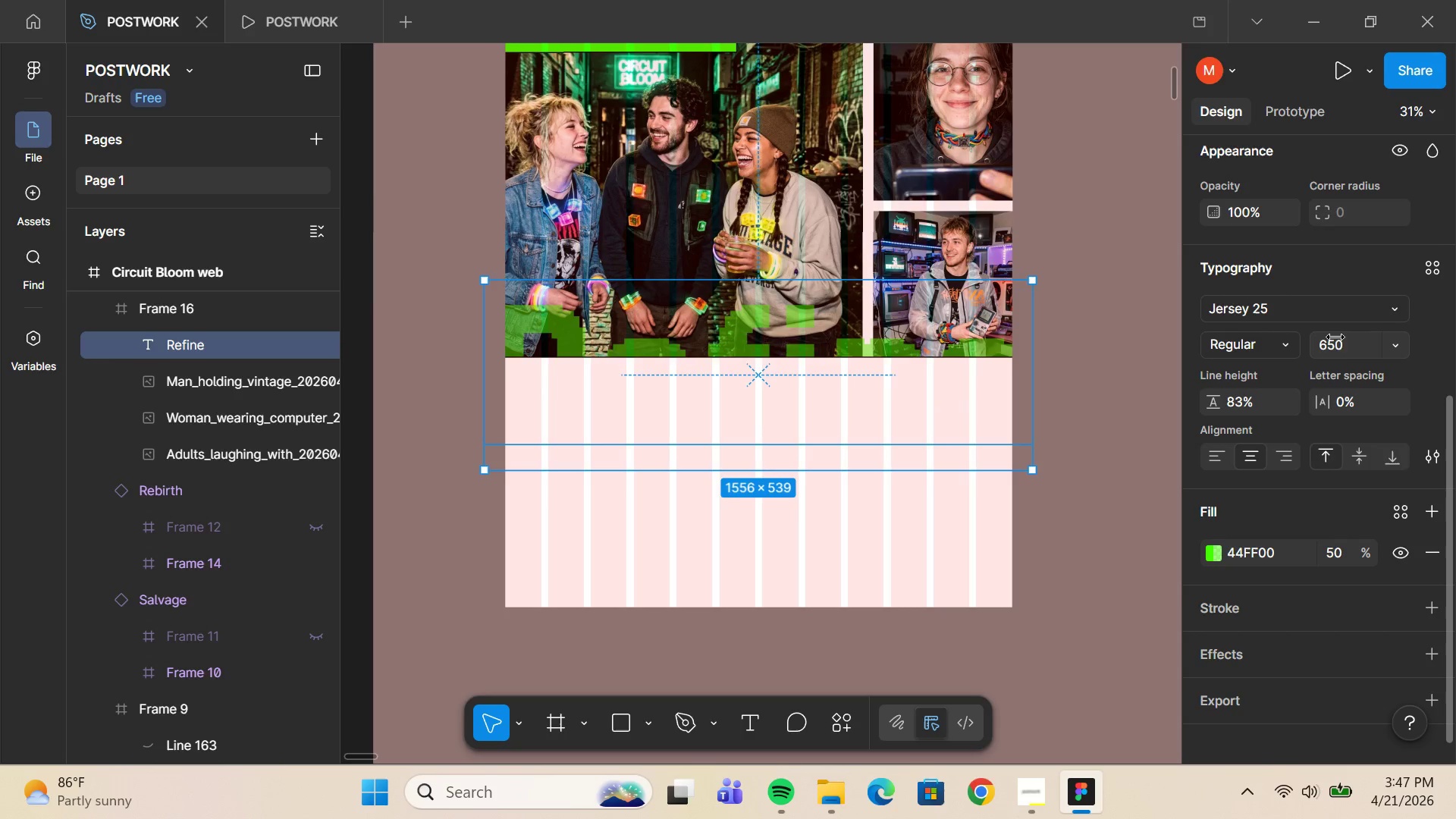 
key(Alt+H)
 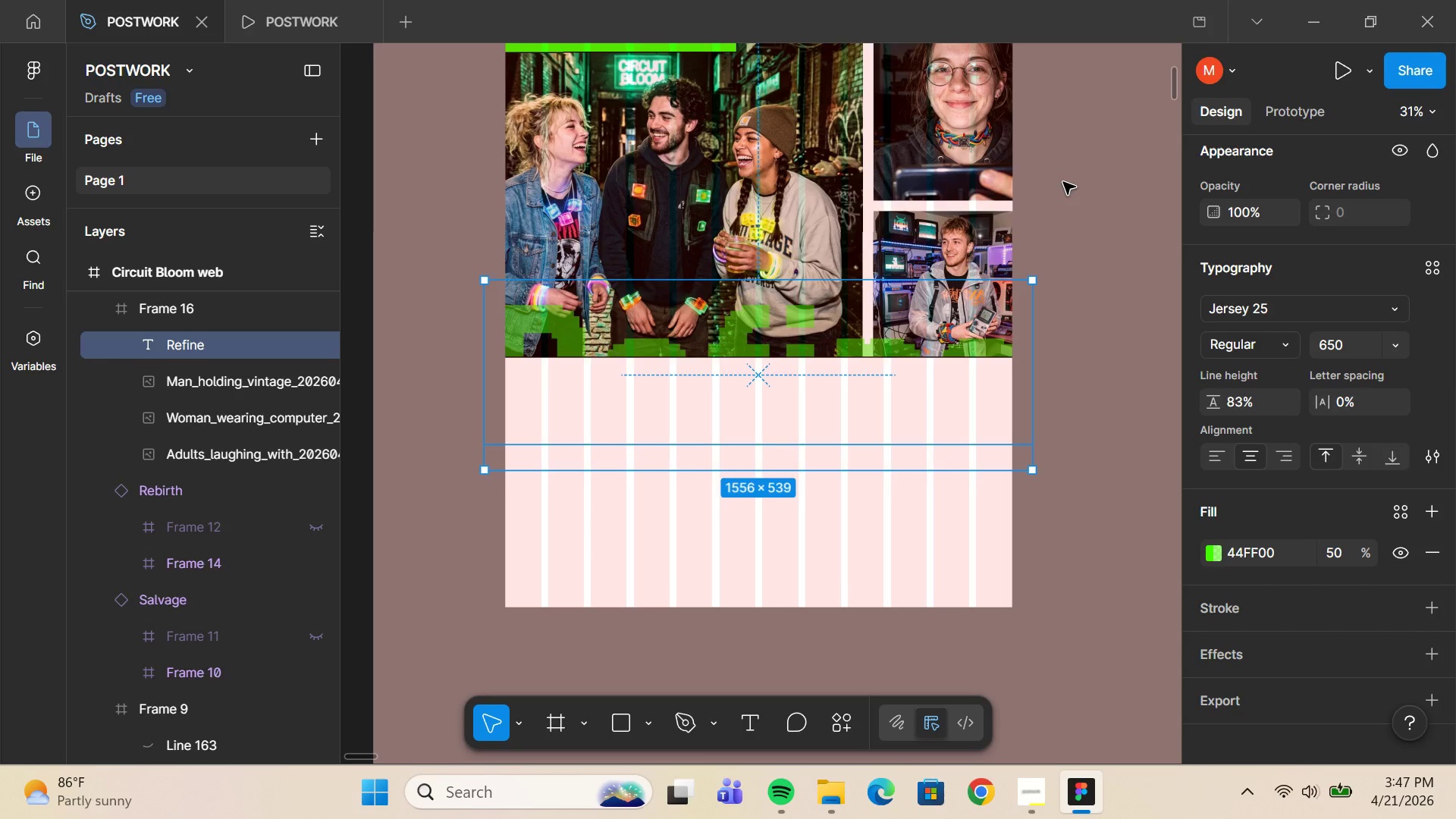 
wait(14.55)
 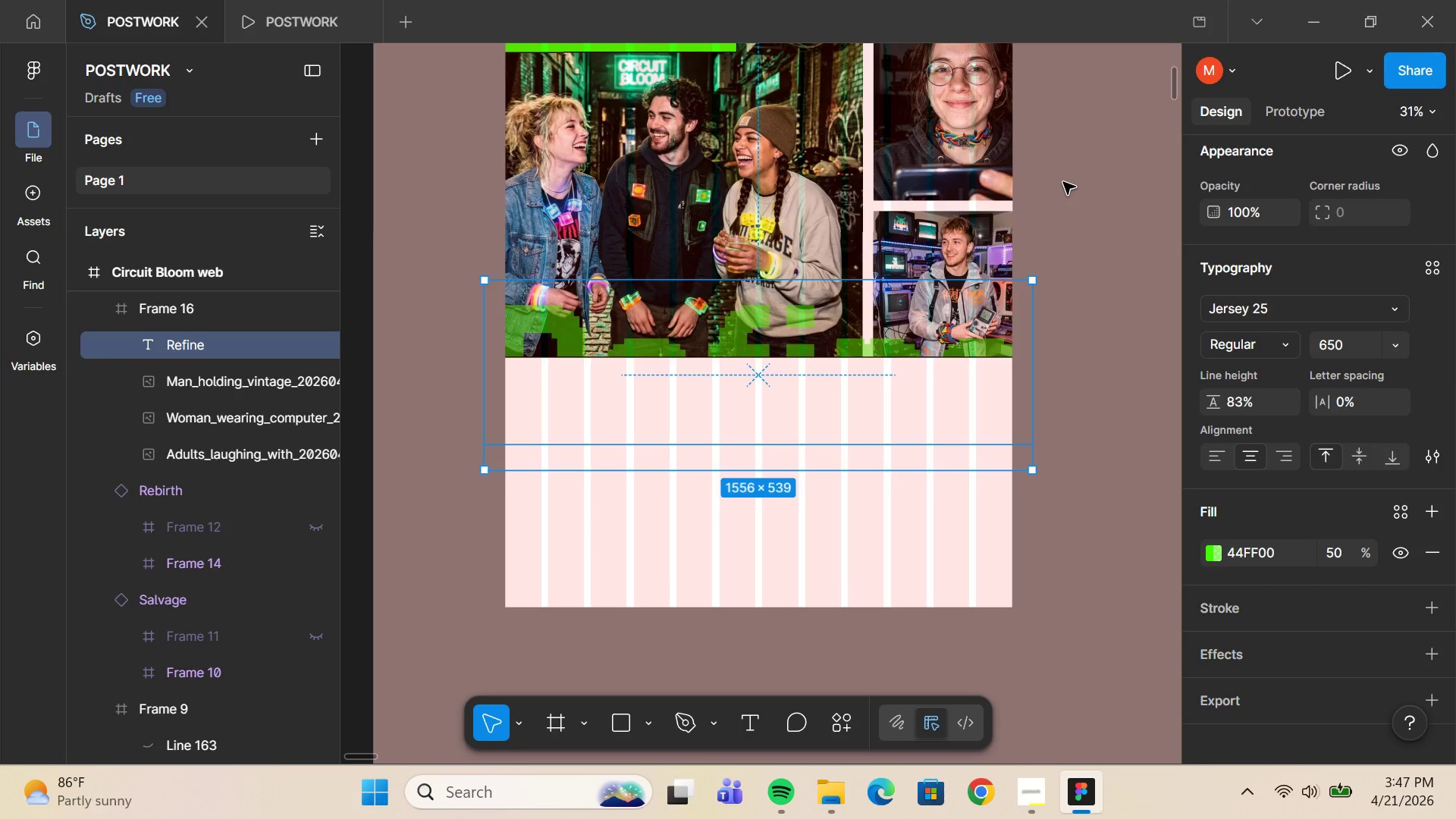 
scroll: coordinate [575, 570], scroll_direction: up, amount: 7.0
 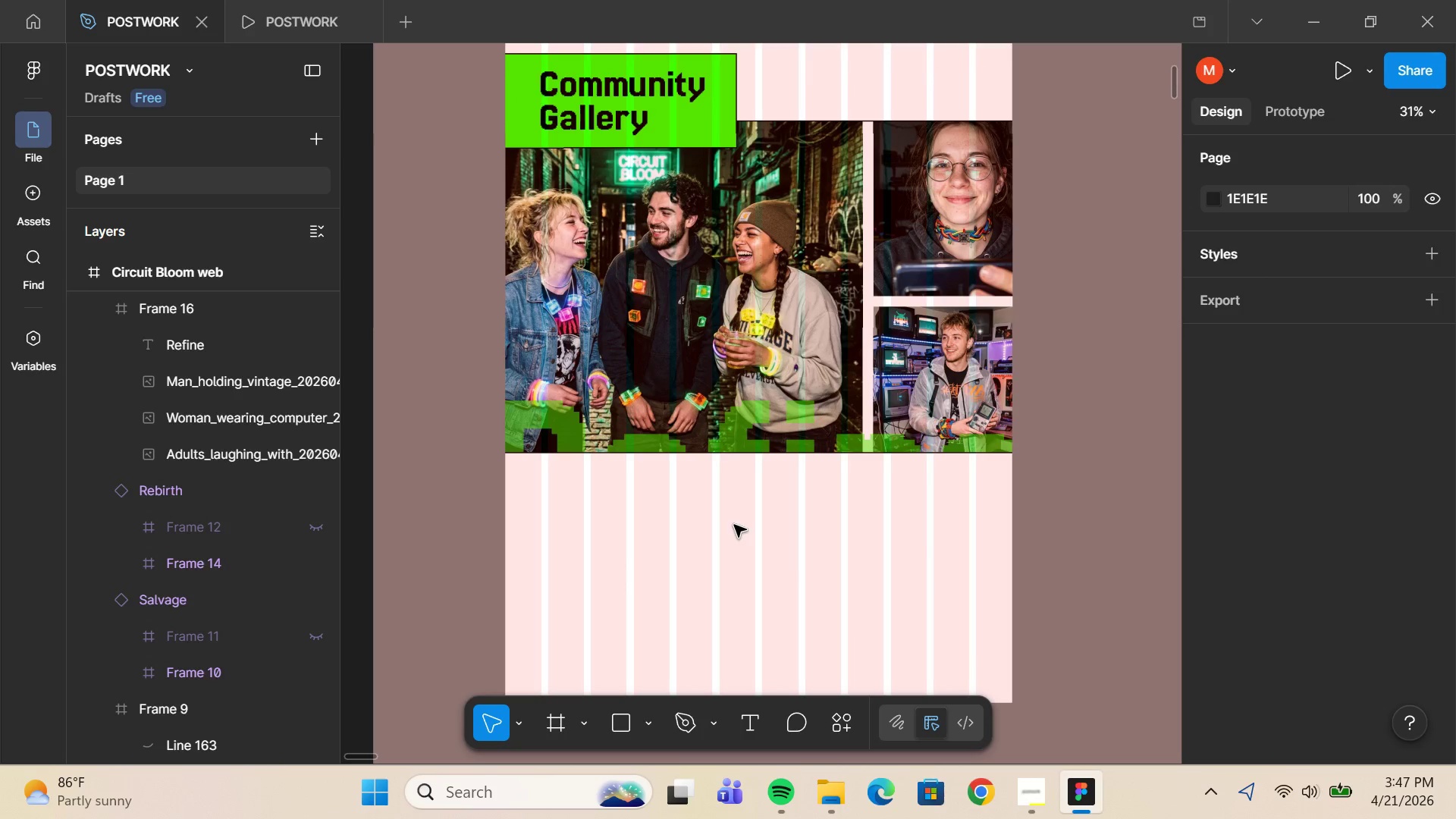 
wait(7.99)
 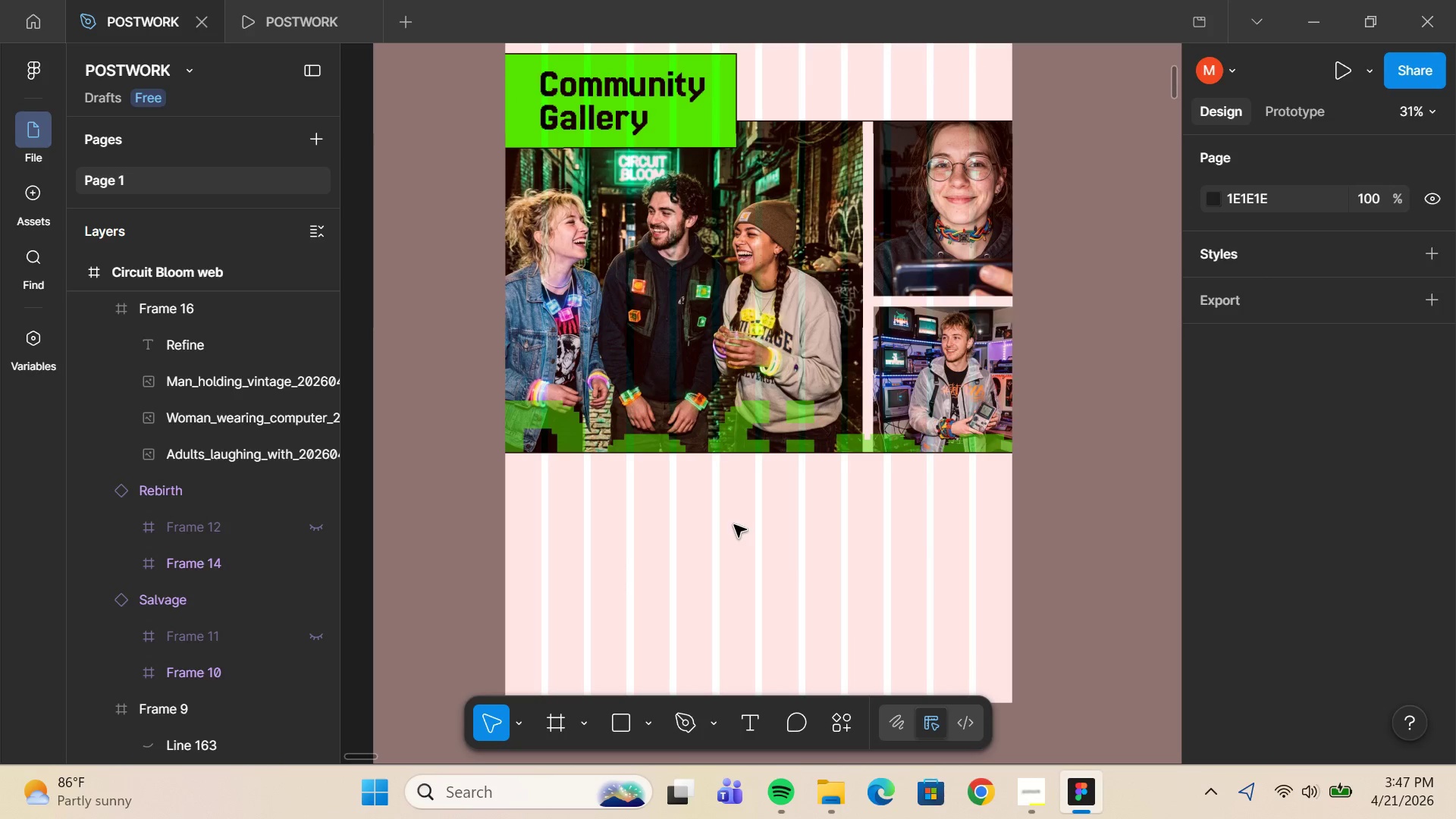 
double_click([736, 413])
 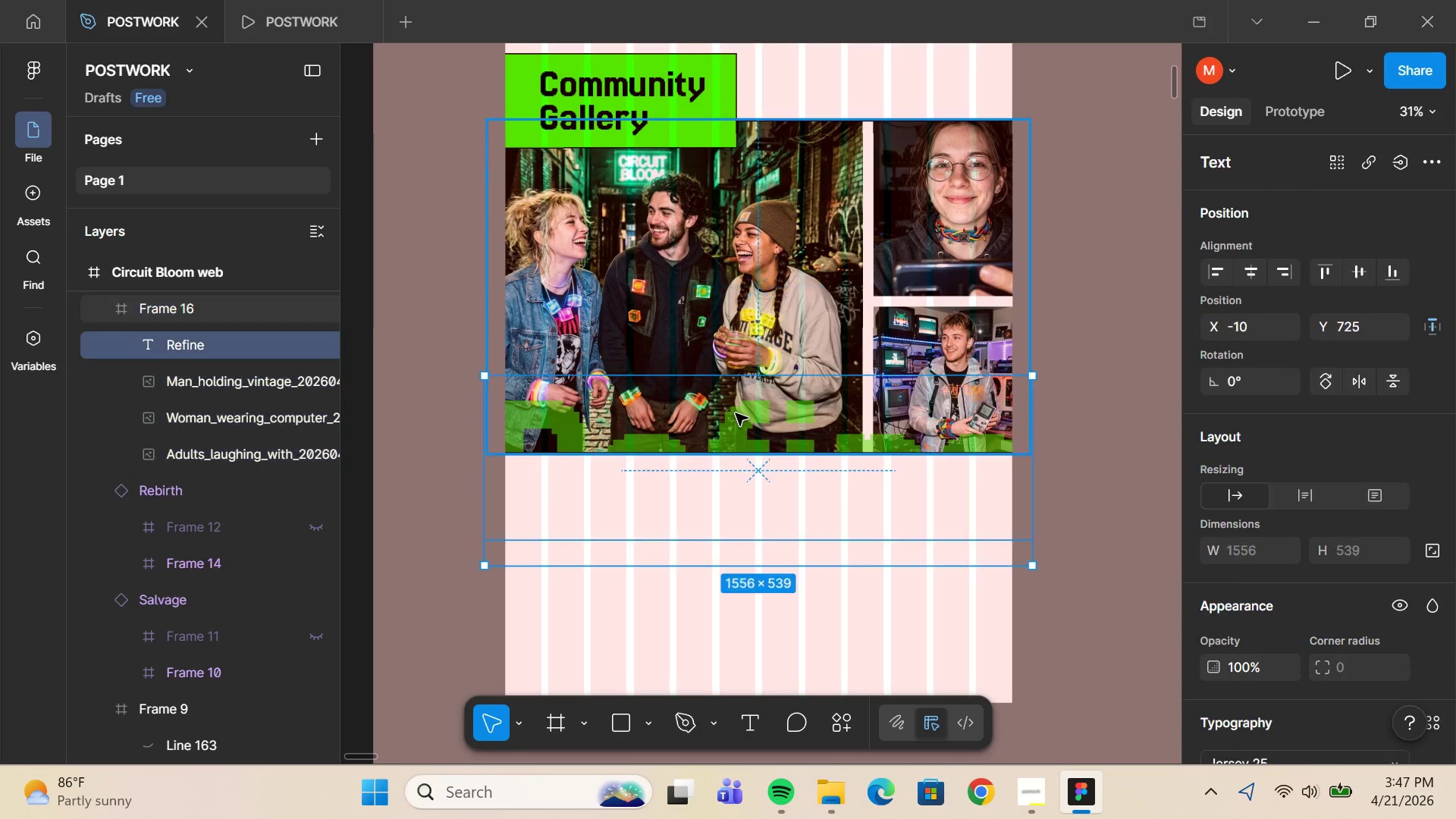 
triple_click([736, 413])
 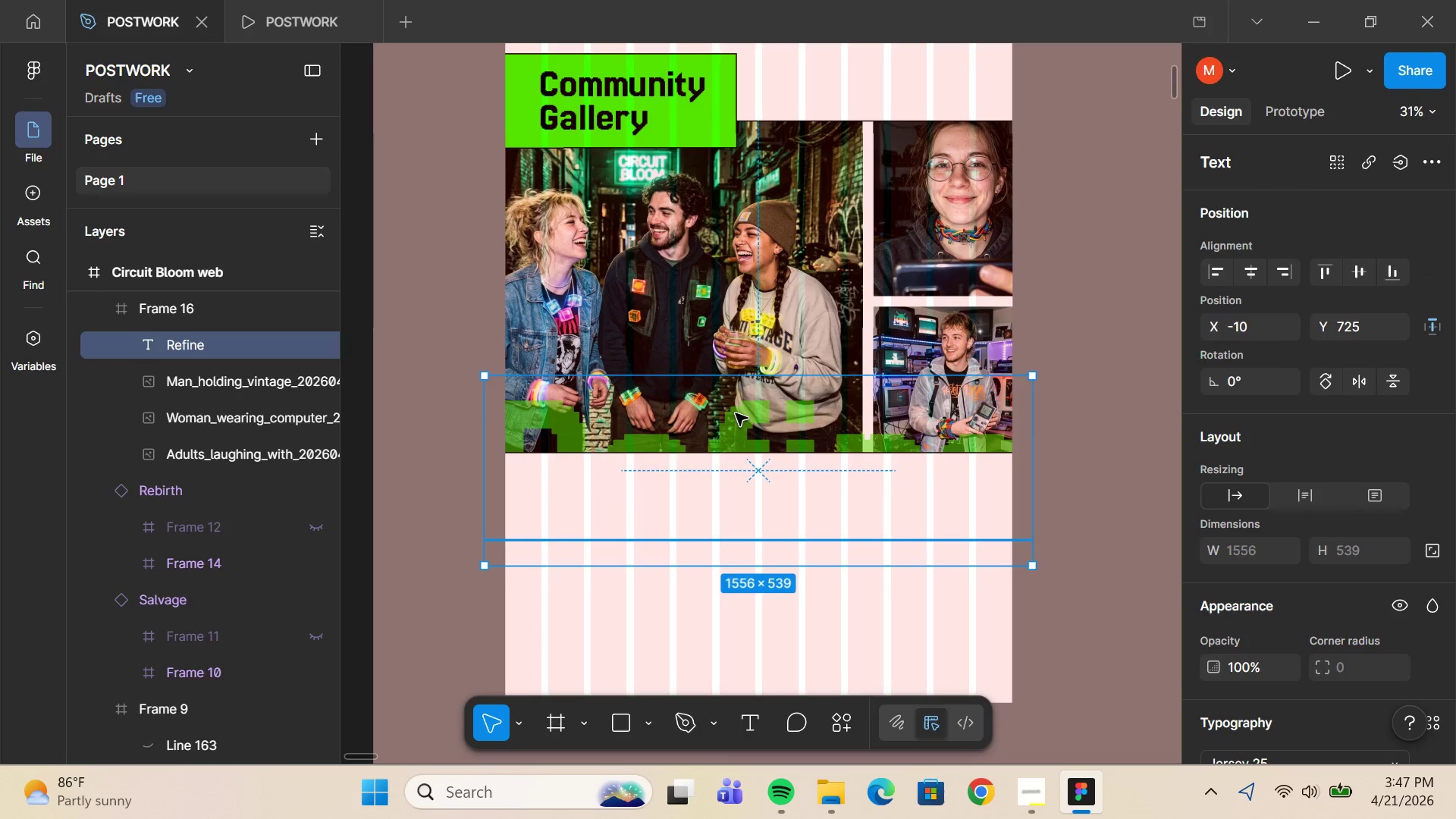 
triple_click([736, 413])
 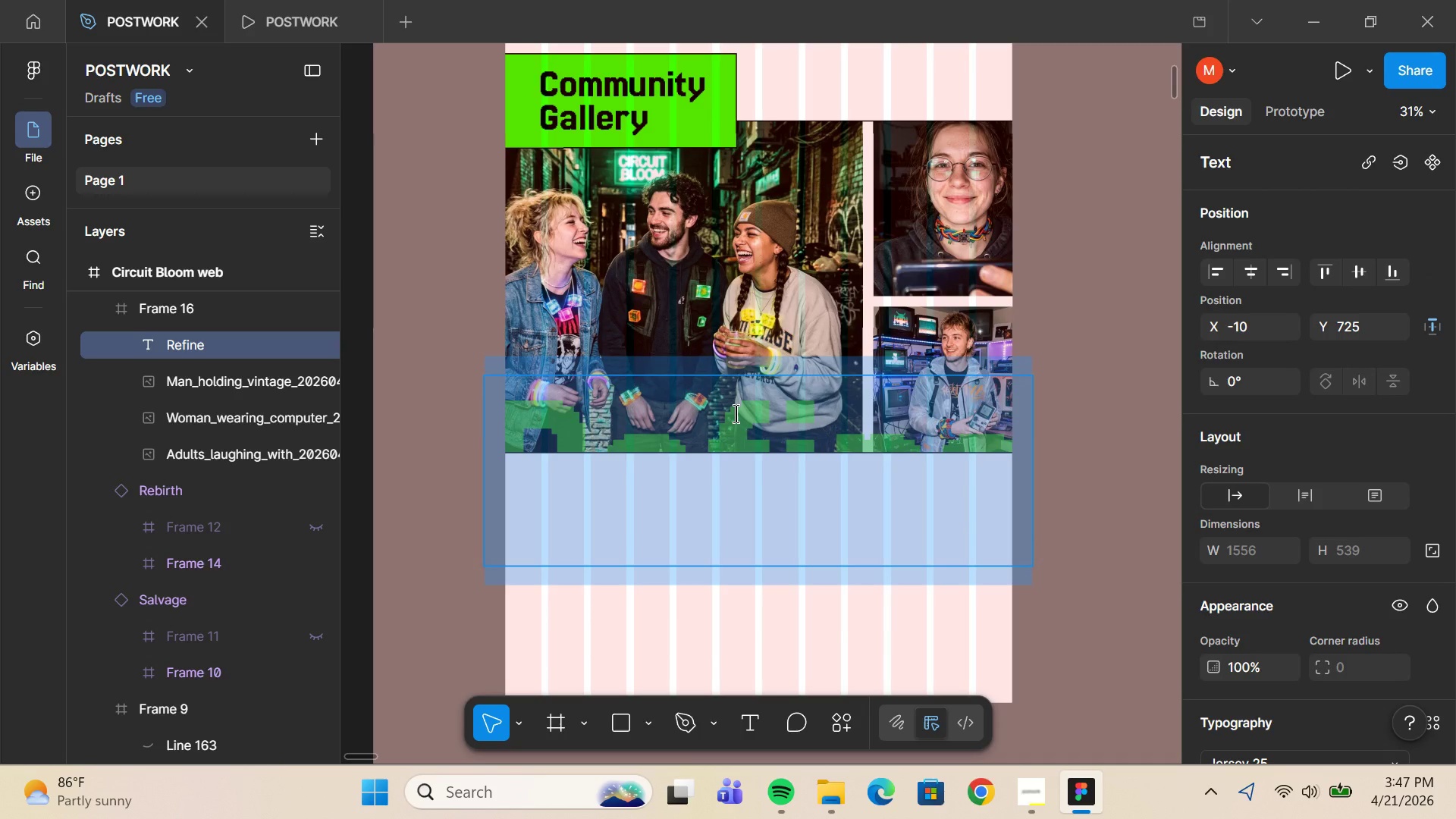 
type(Gallr)
key(Backspace)
type(ery)
 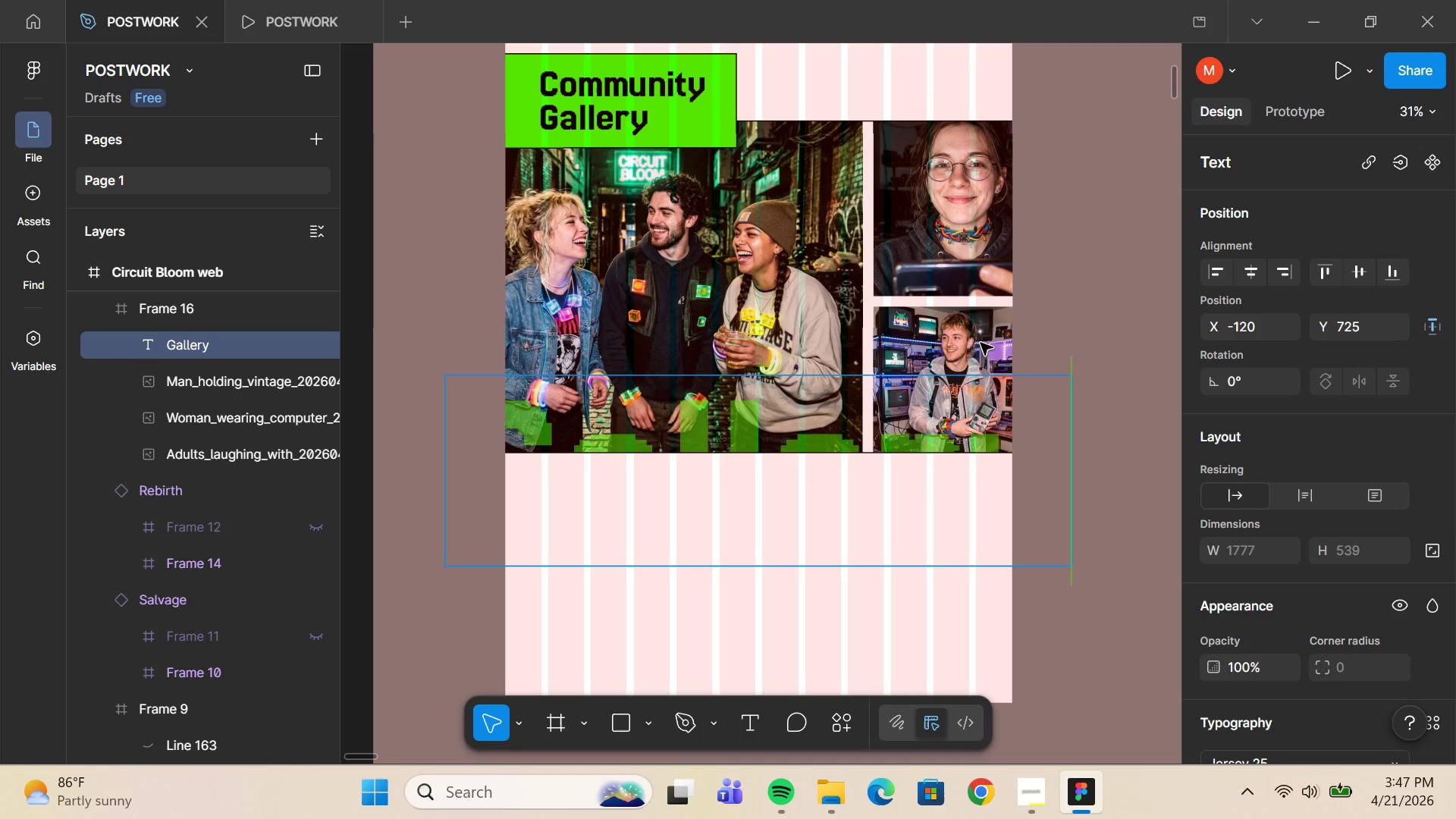 
scroll: coordinate [1298, 397], scroll_direction: down, amount: 4.0
 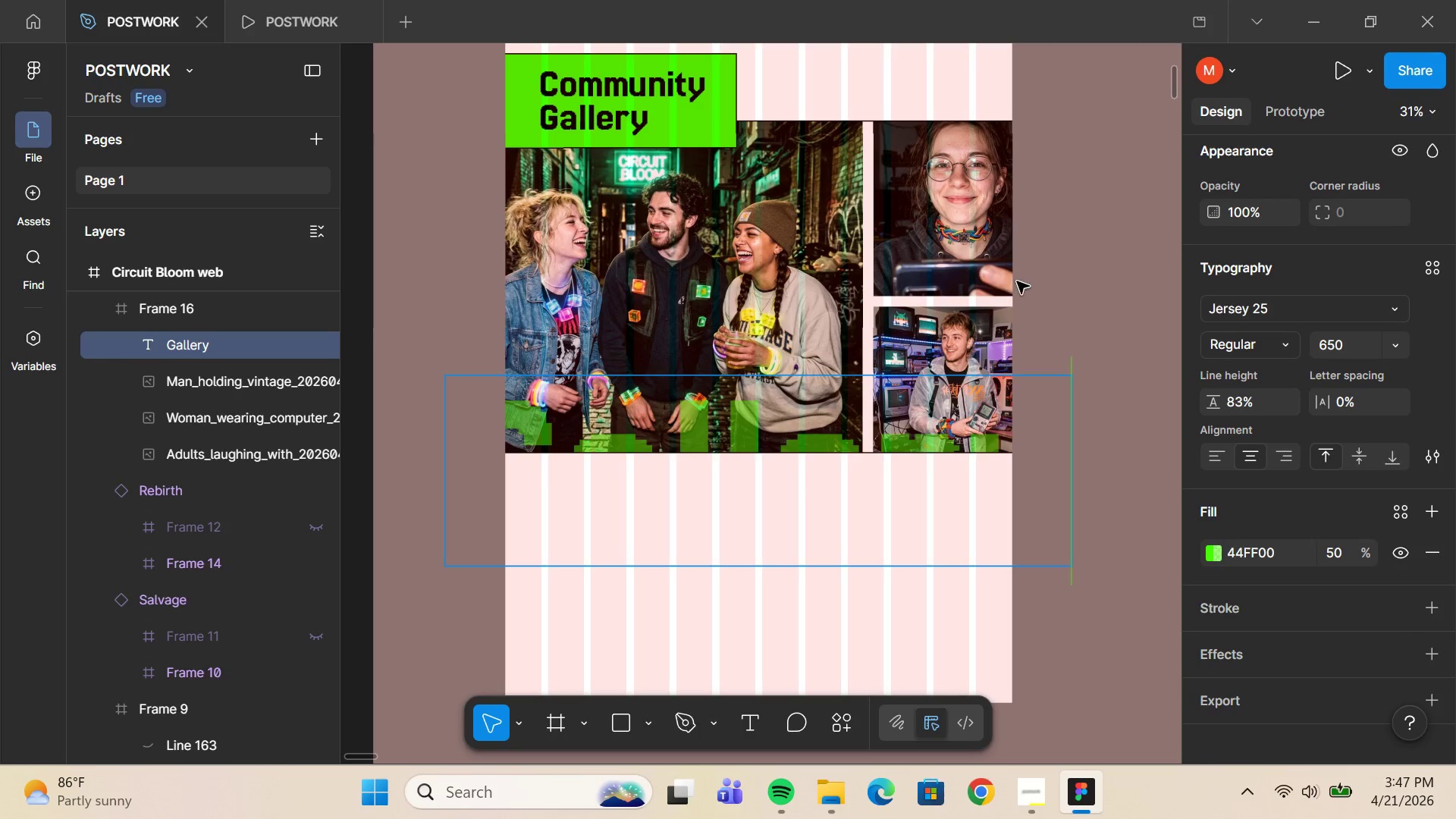 
left_click([1064, 281])
 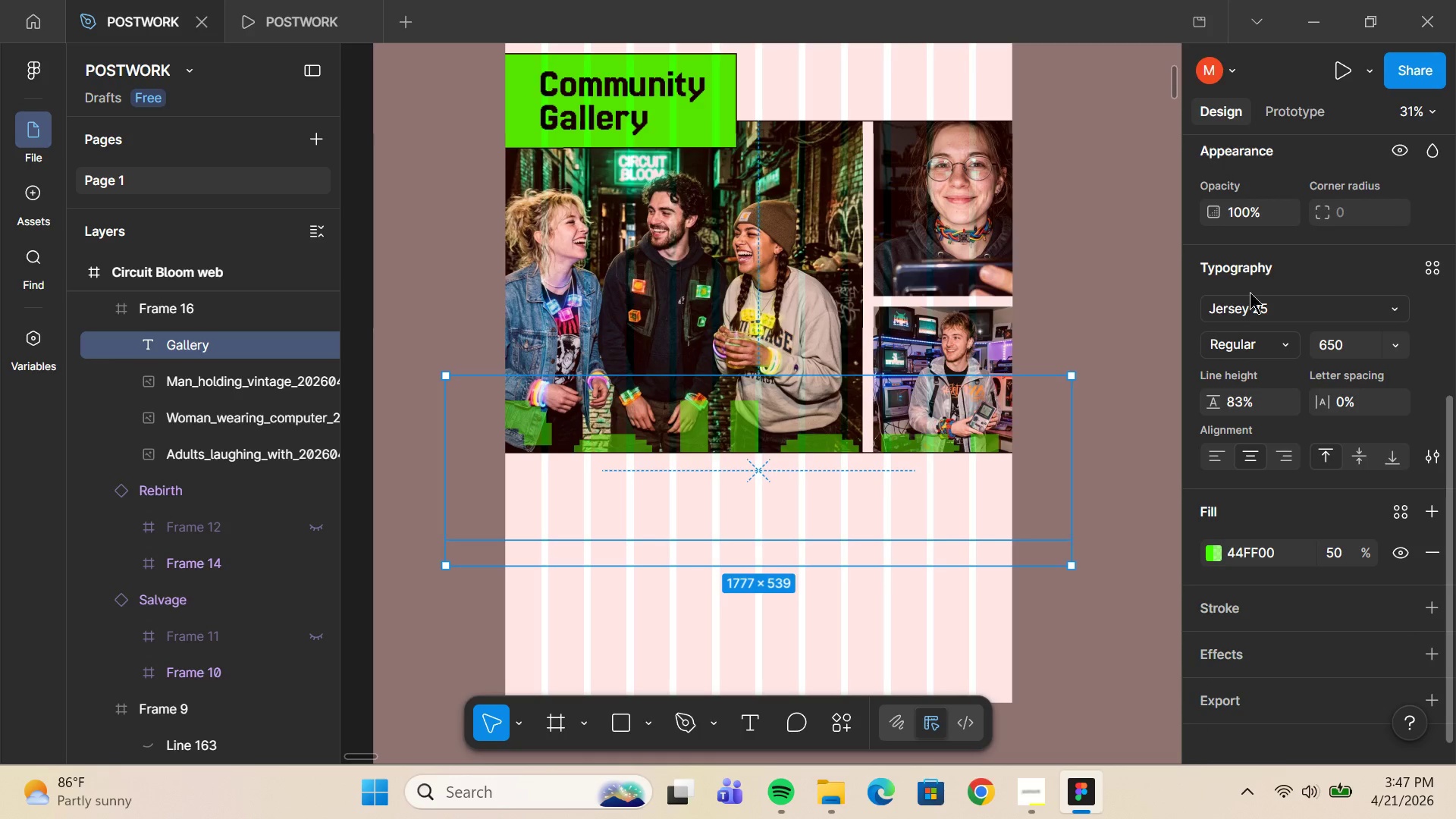 
scroll: coordinate [1250, 350], scroll_direction: up, amount: 7.0
 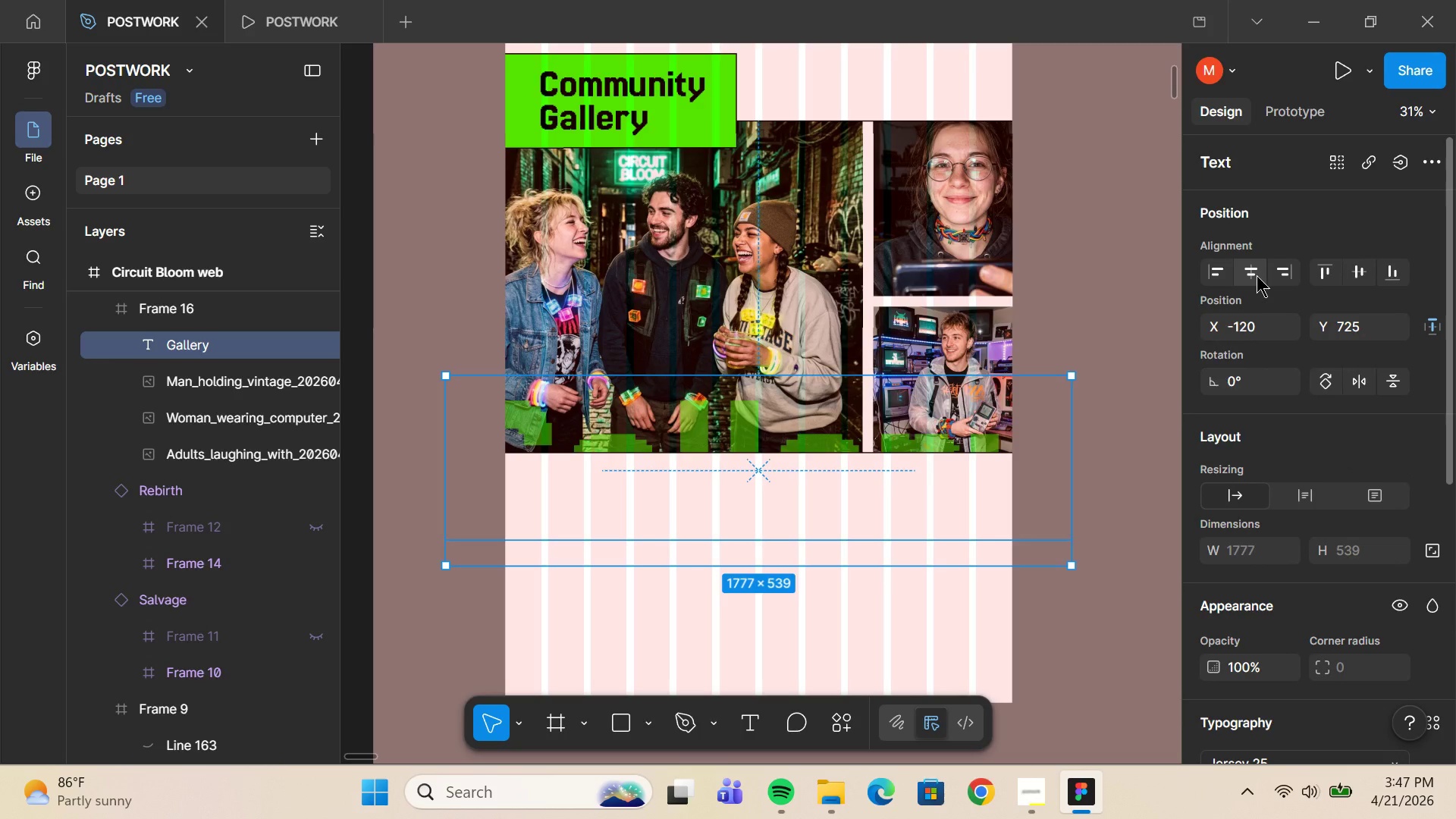 
left_click([1257, 275])
 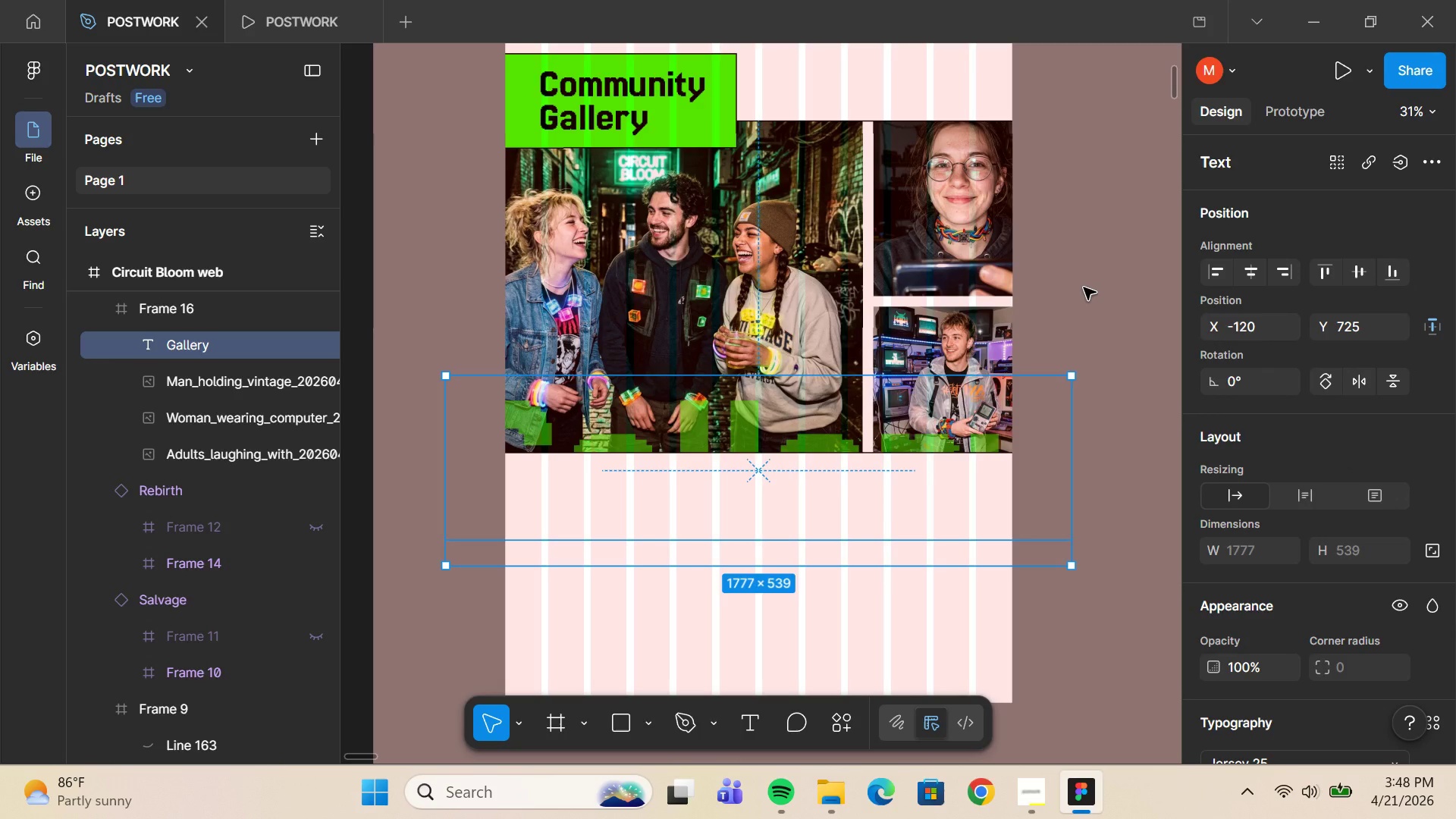 
key(Shift+ArrowUp)
 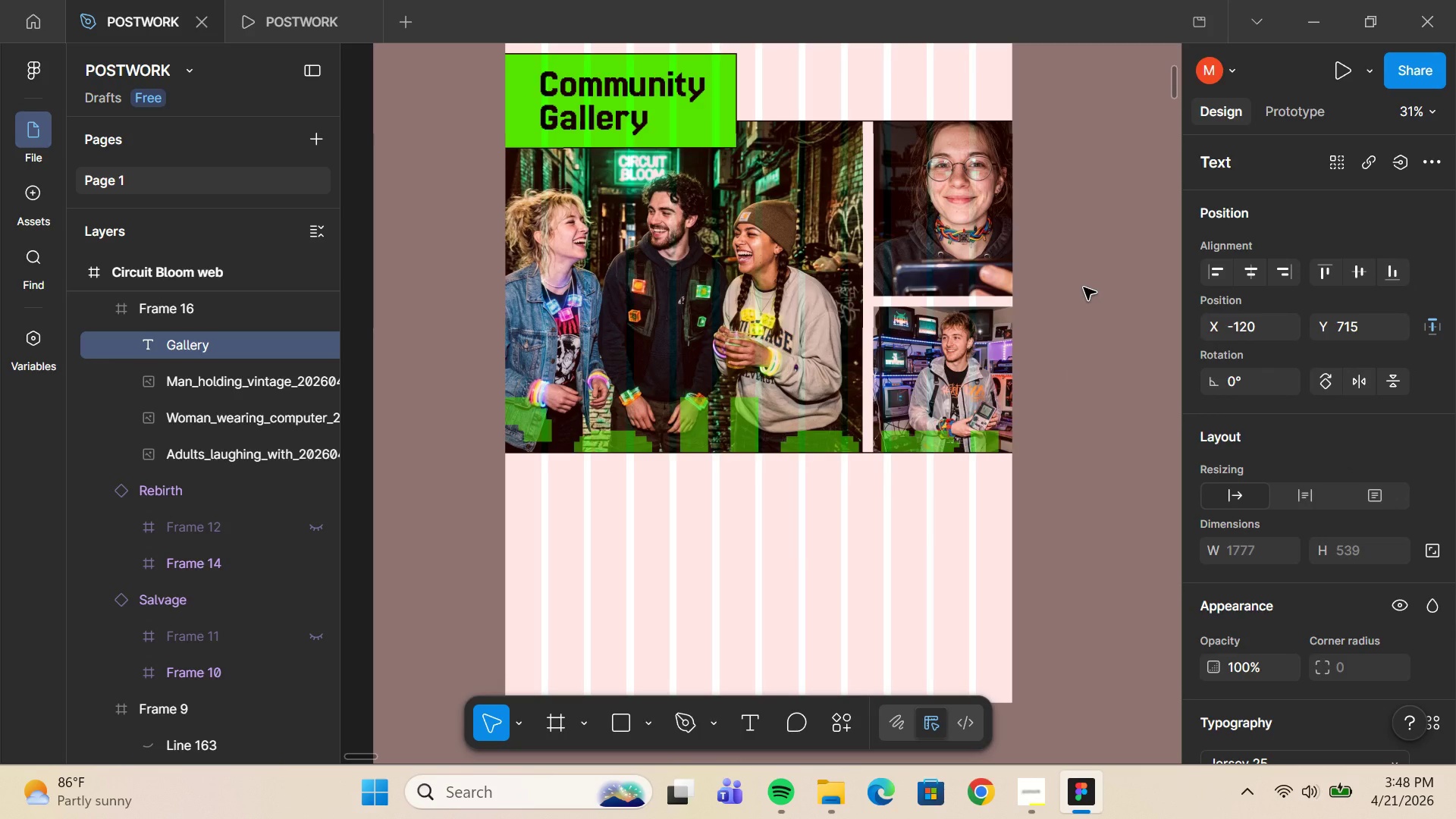 
key(ArrowUp)
 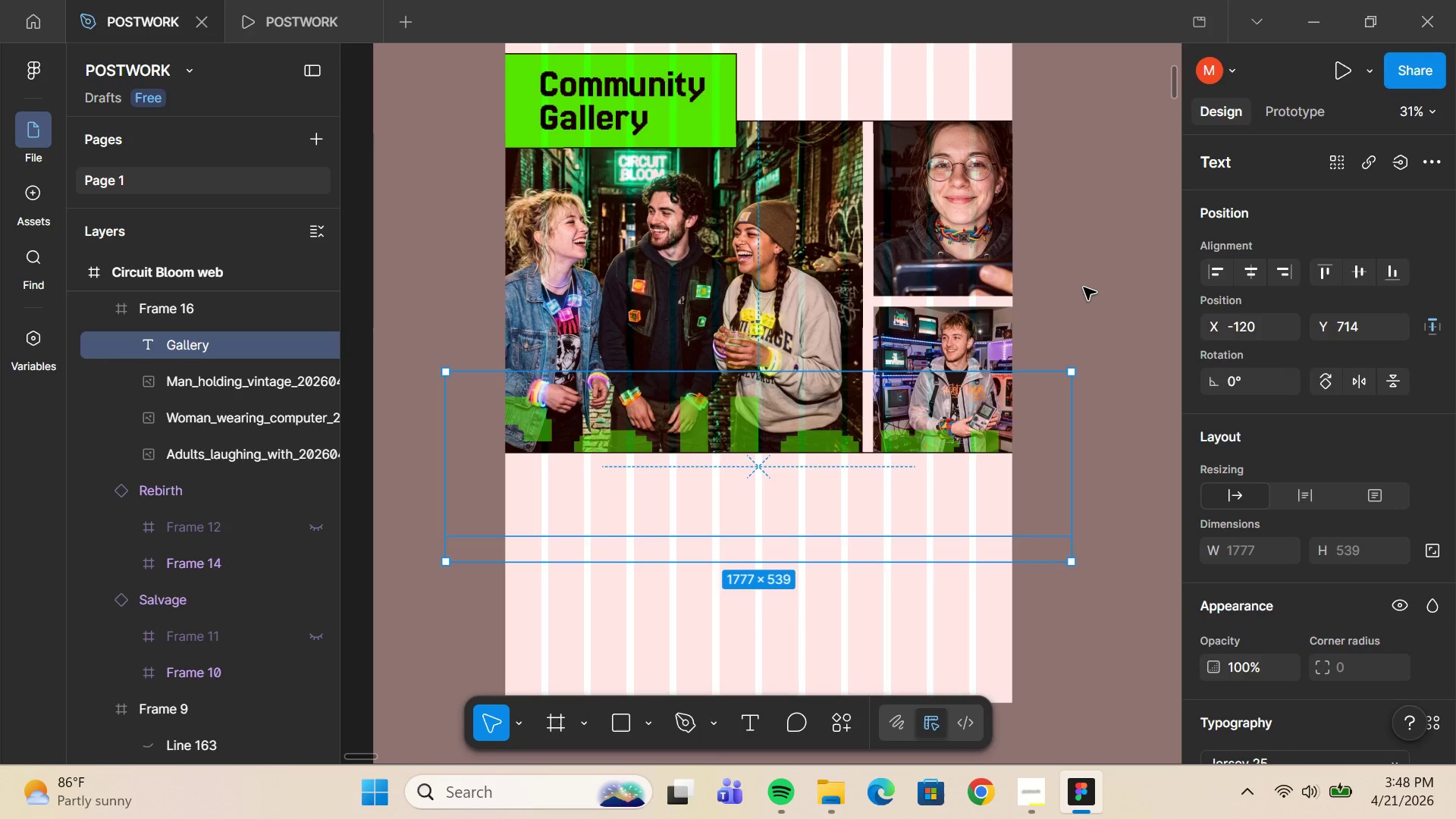 
key(Shift+ShiftLeft)
 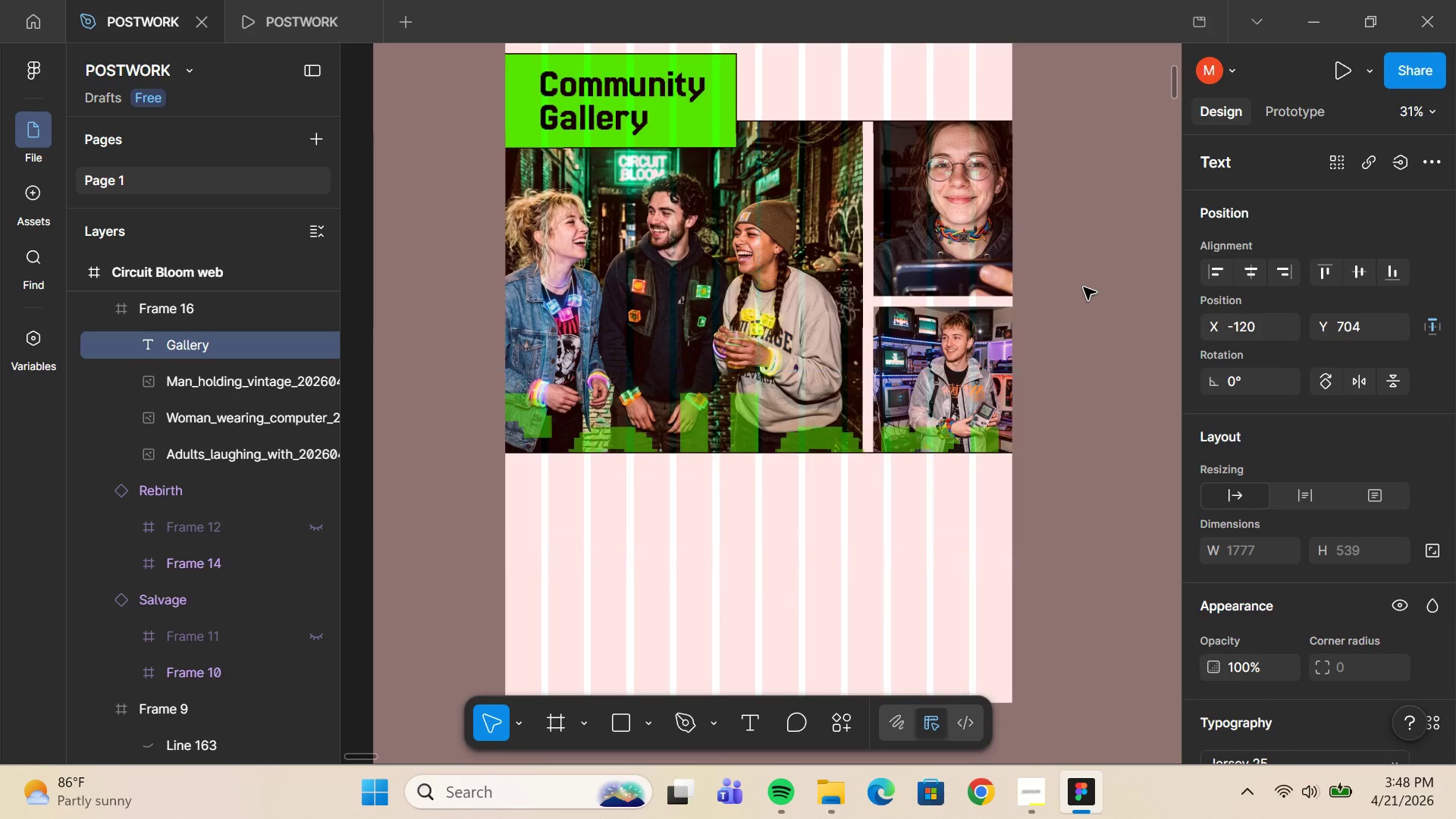 
key(Shift+ArrowUp)
 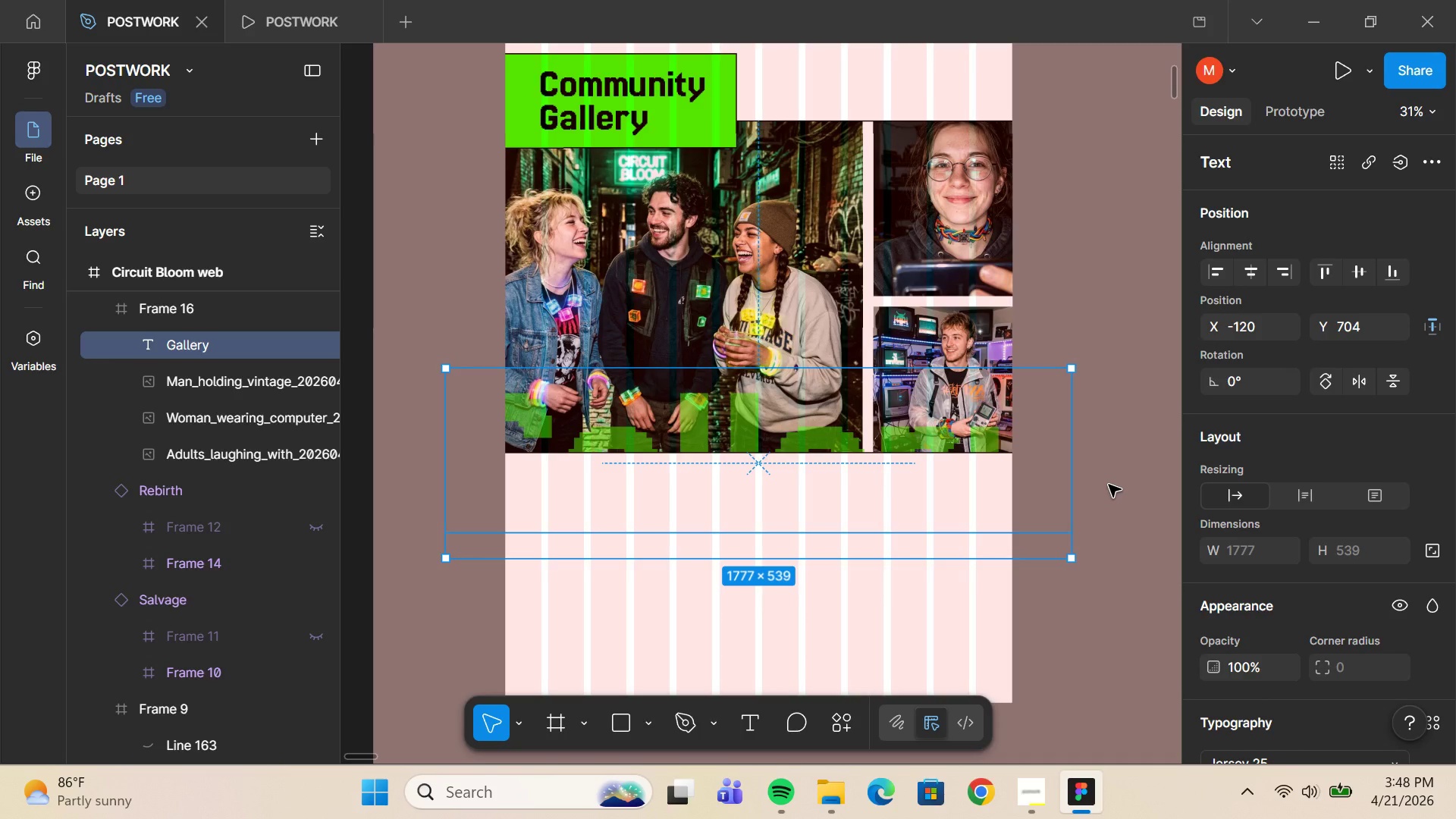 
wait(9.83)
 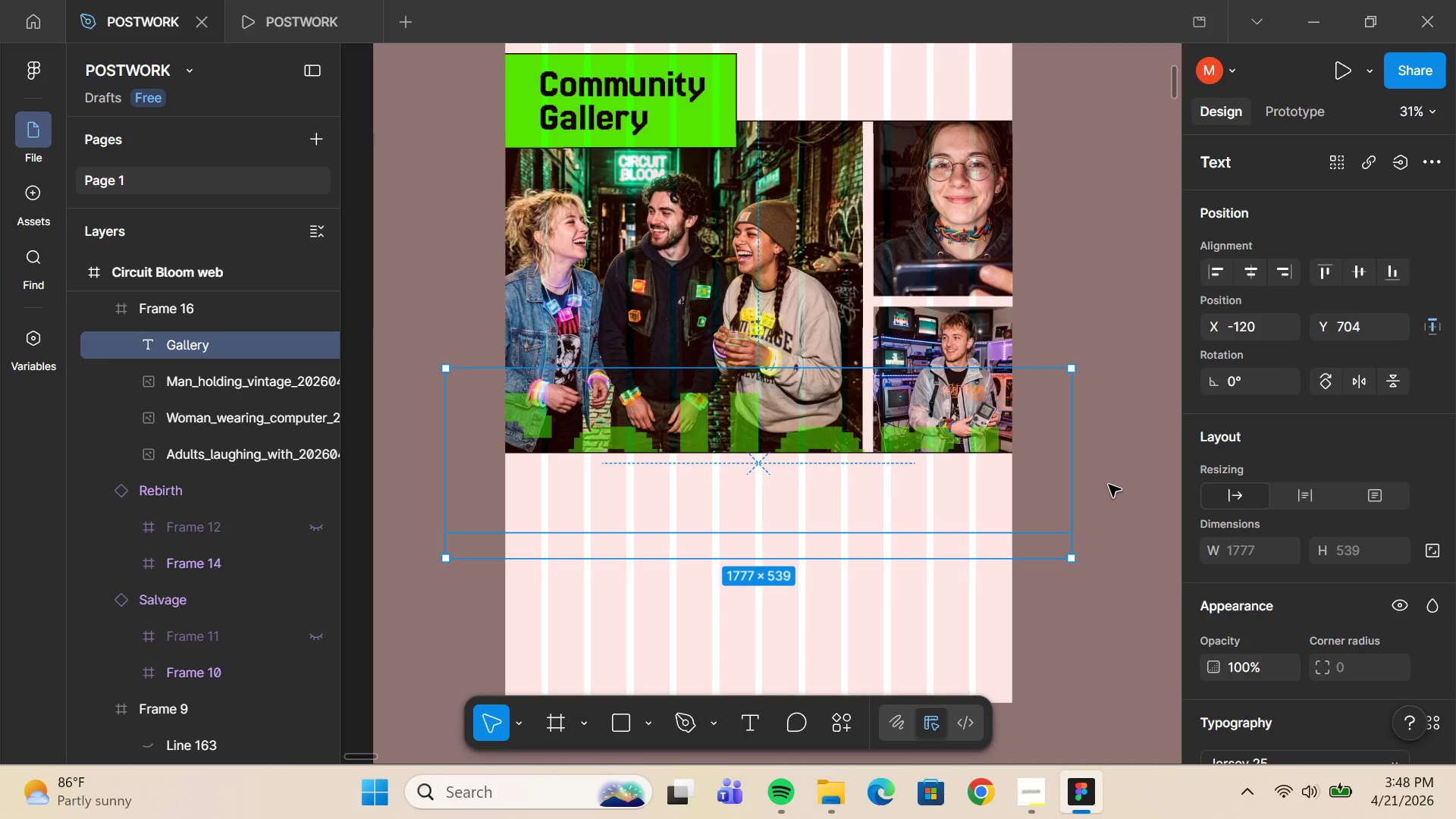 
scroll: coordinate [1392, 554], scroll_direction: down, amount: 5.0
 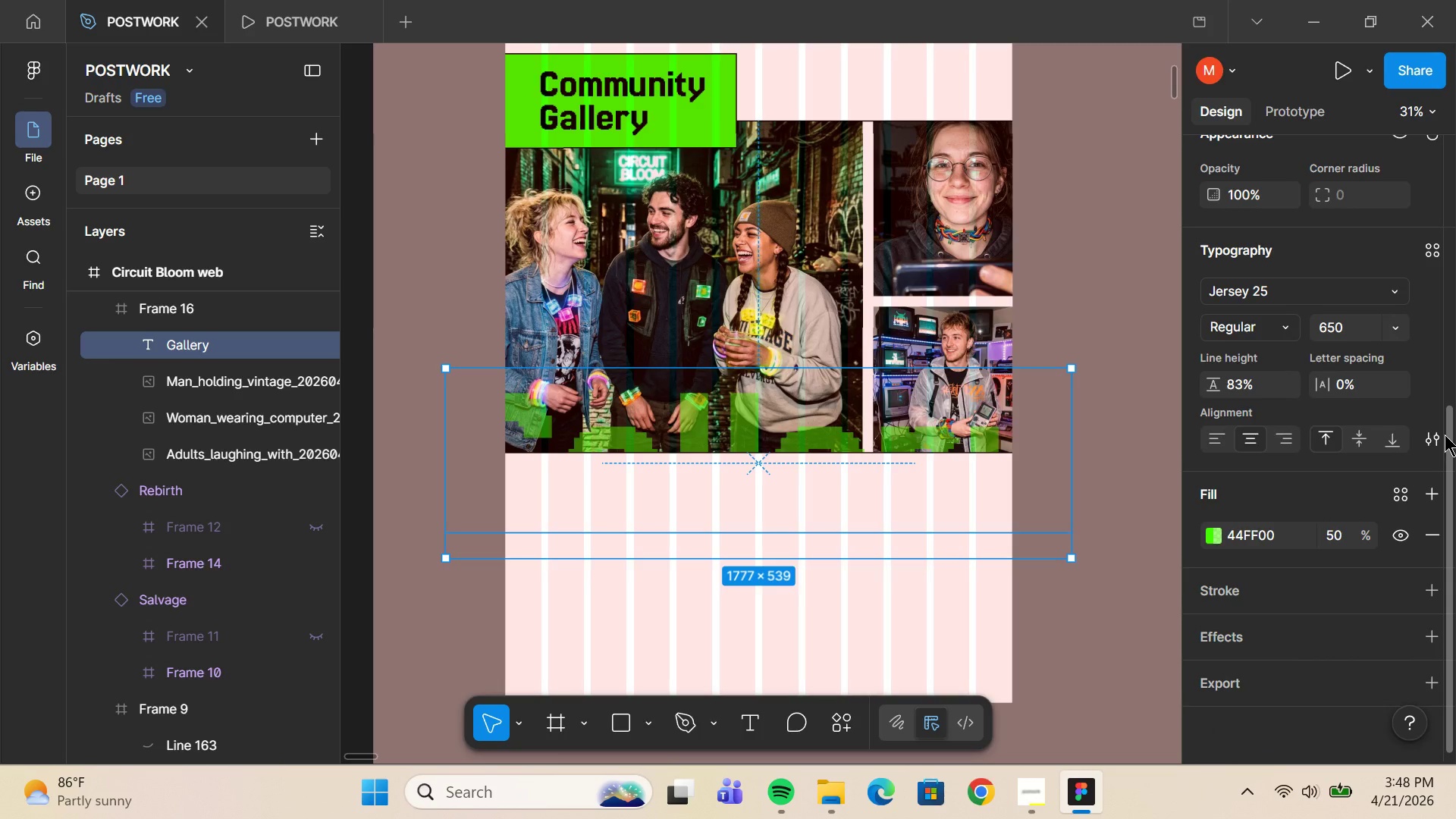 
left_click([1436, 436])
 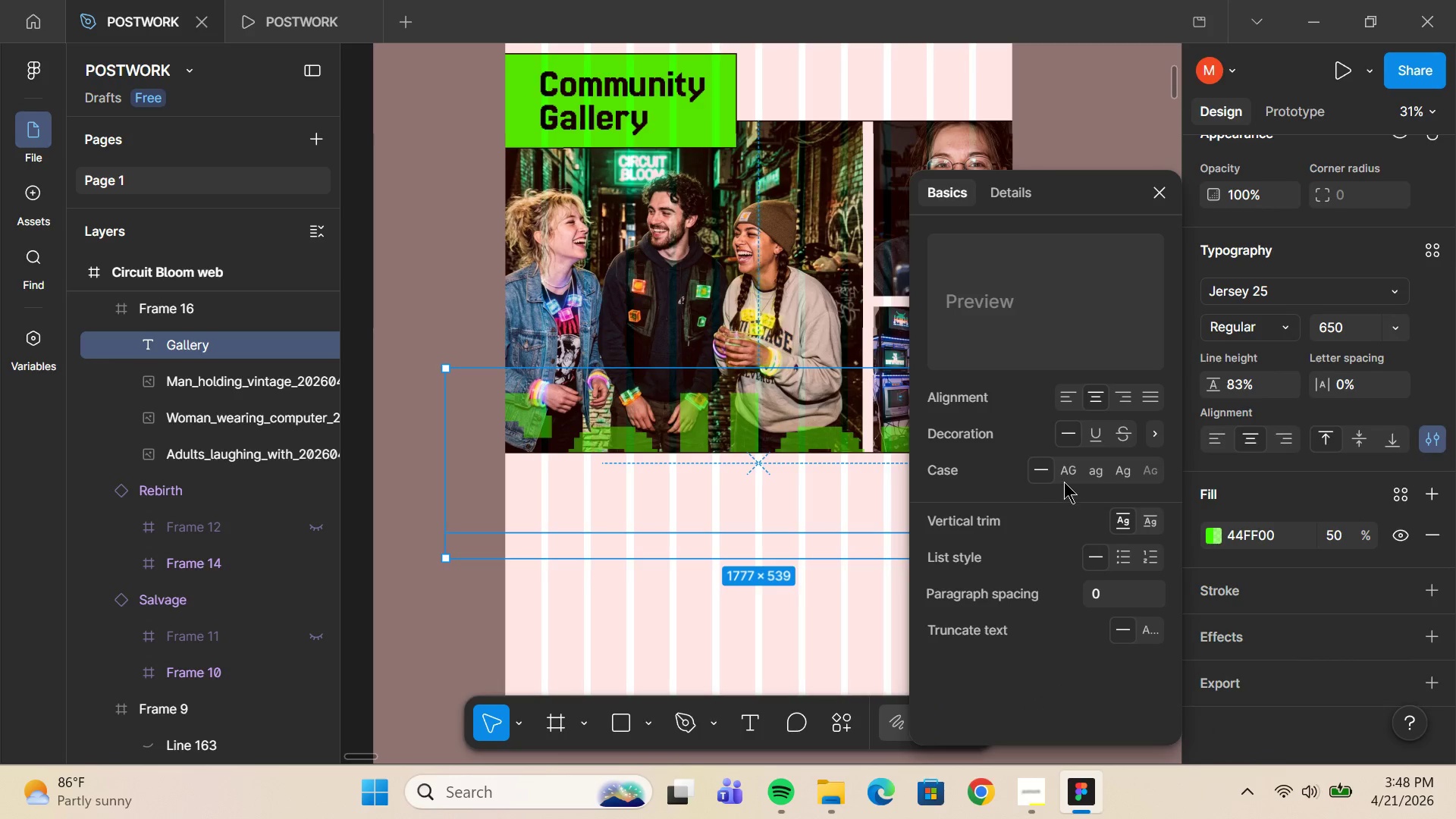 
left_click([1065, 467])
 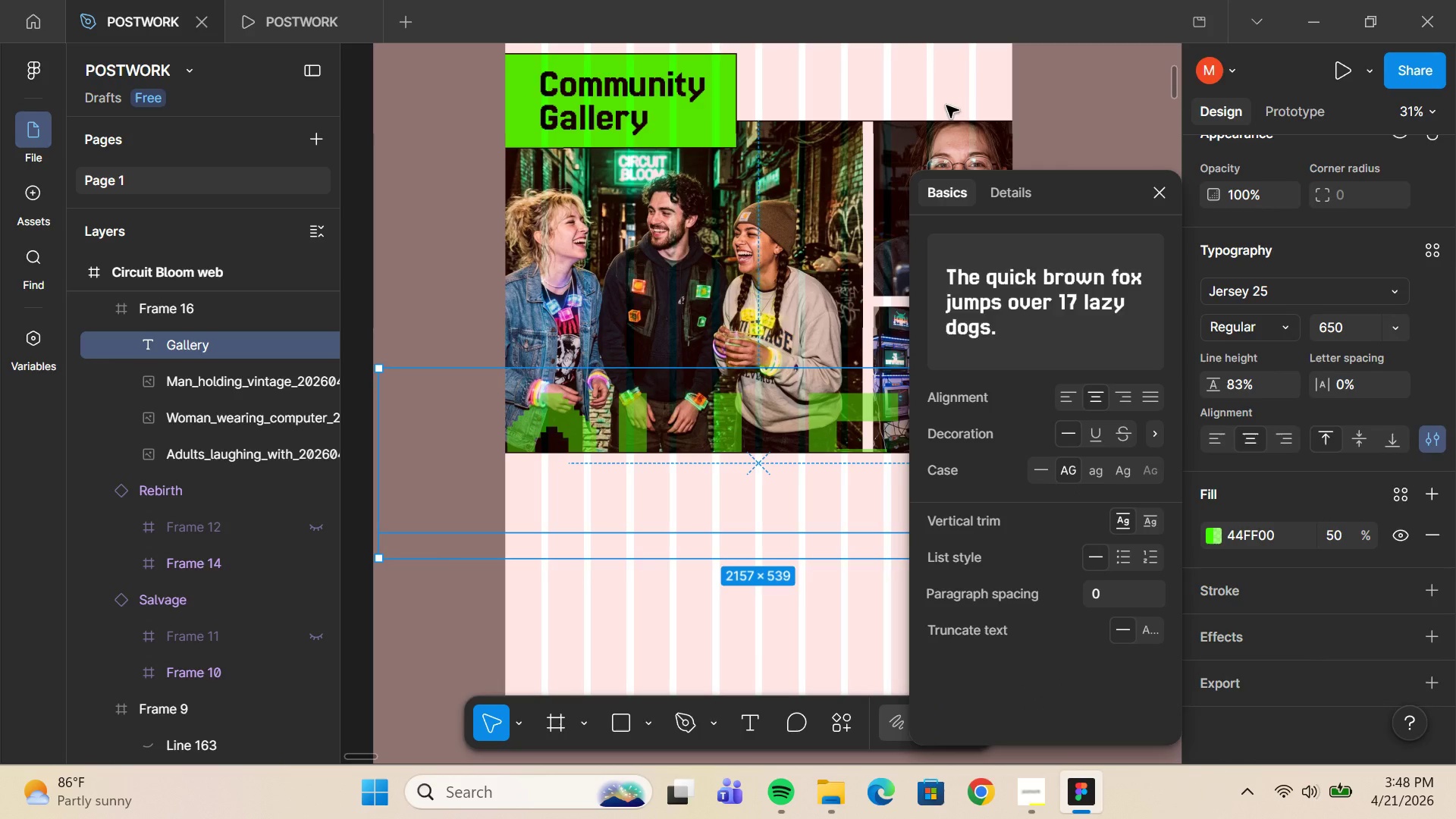 
left_click([1128, 99])
 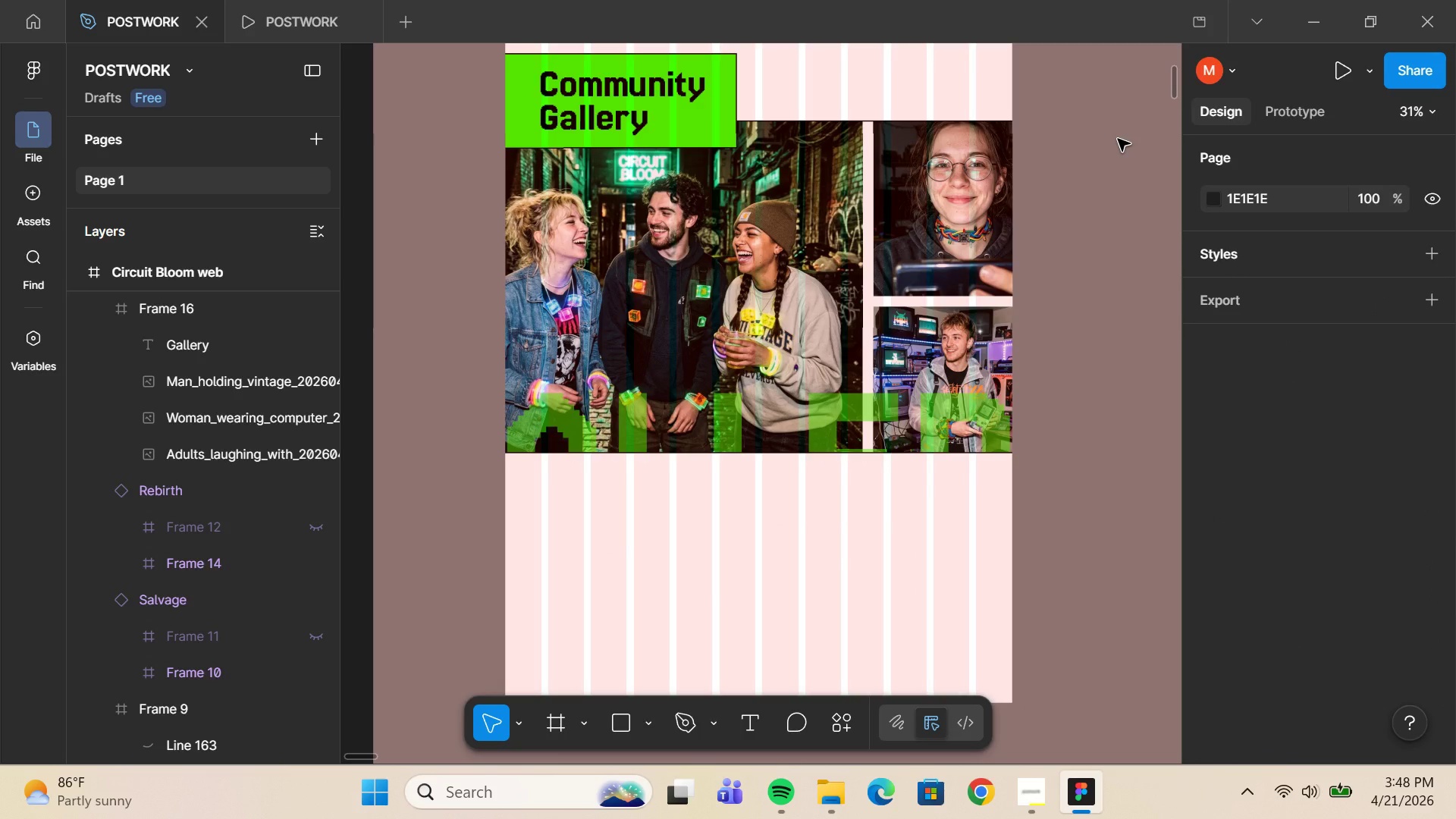 
key(Control+Z)
 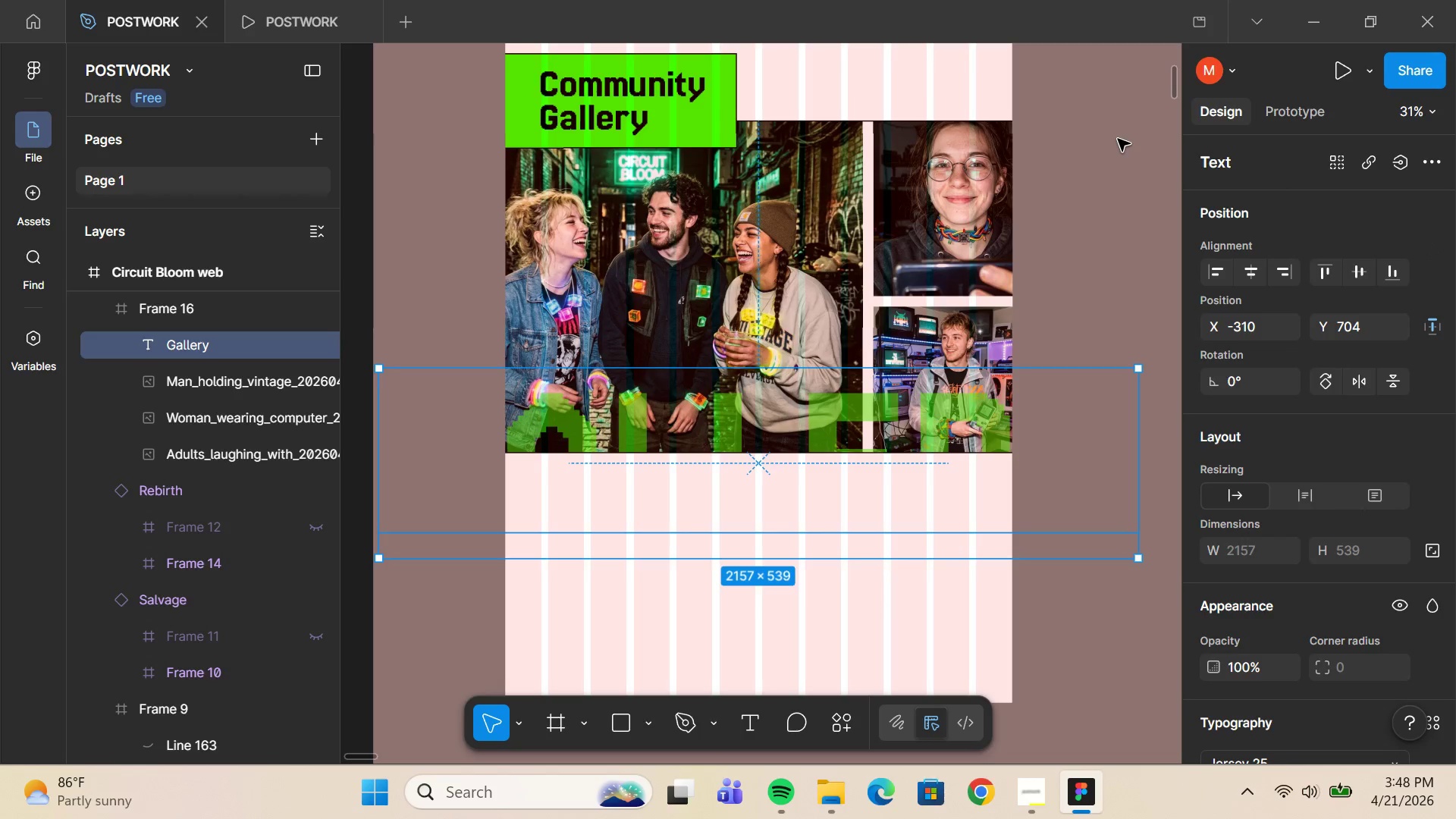 
key(Control+Z)
 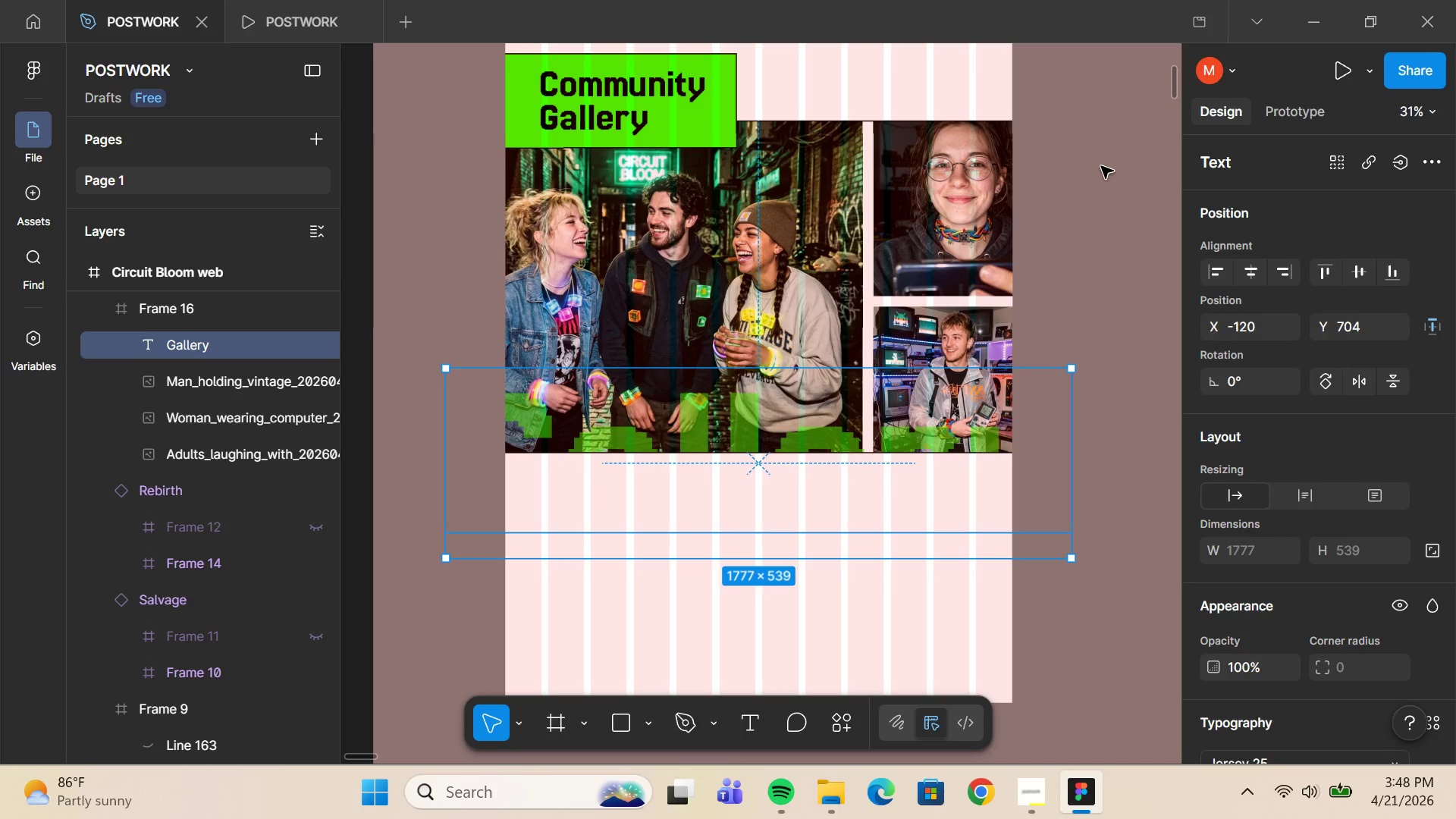 
left_click([1101, 166])
 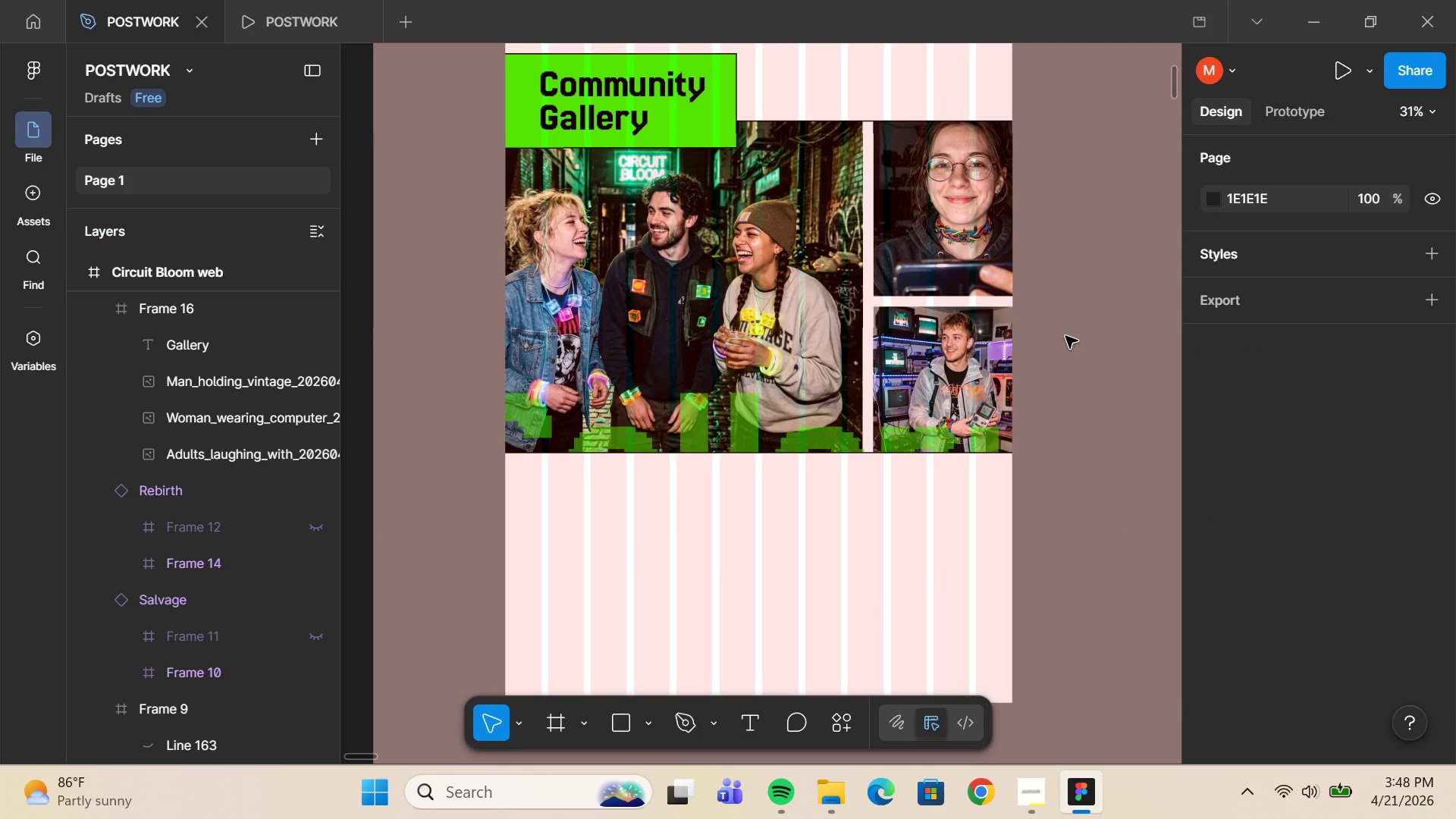 
scroll: coordinate [1040, 342], scroll_direction: up, amount: 6.0
 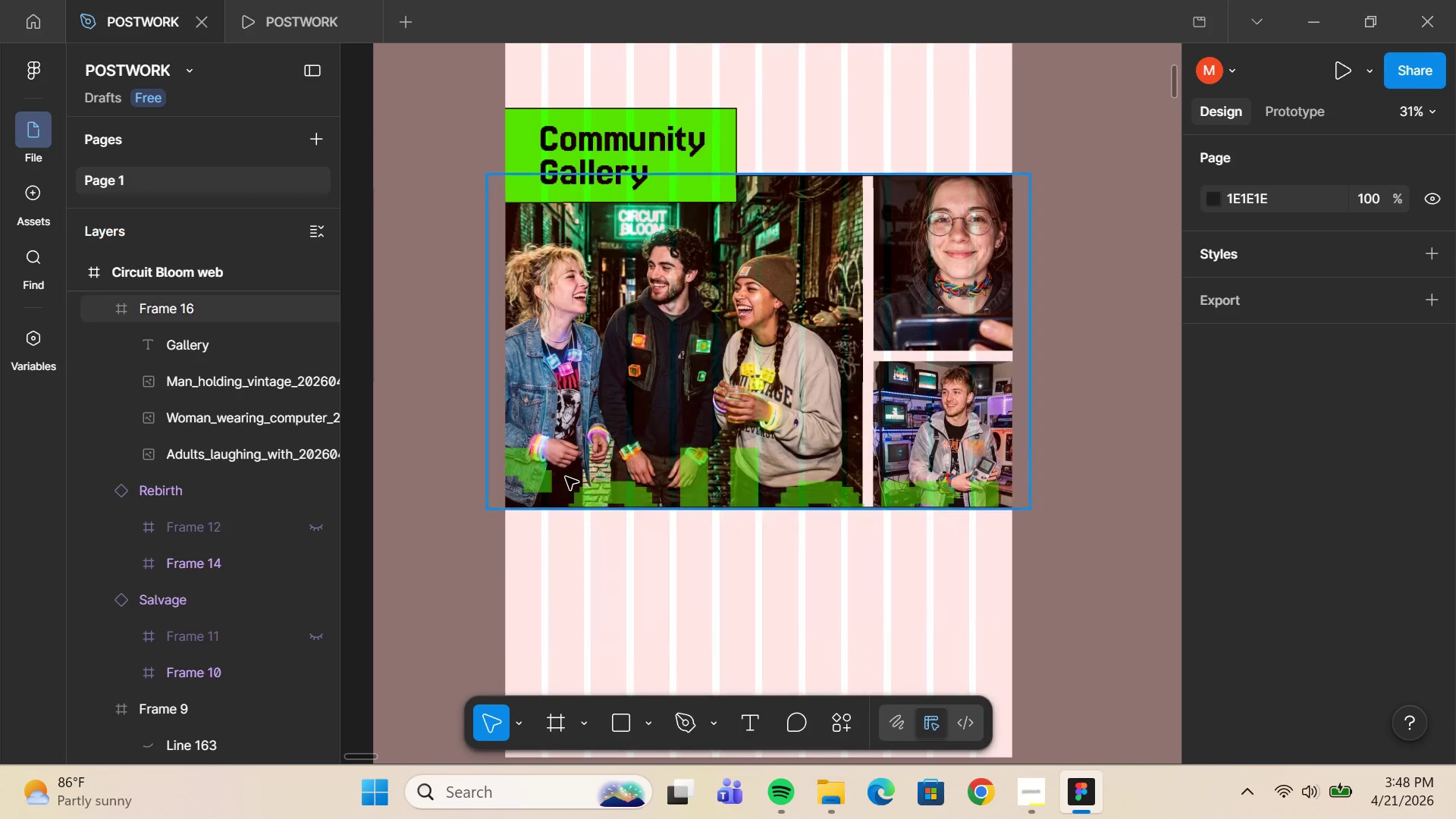 
double_click([551, 460])
 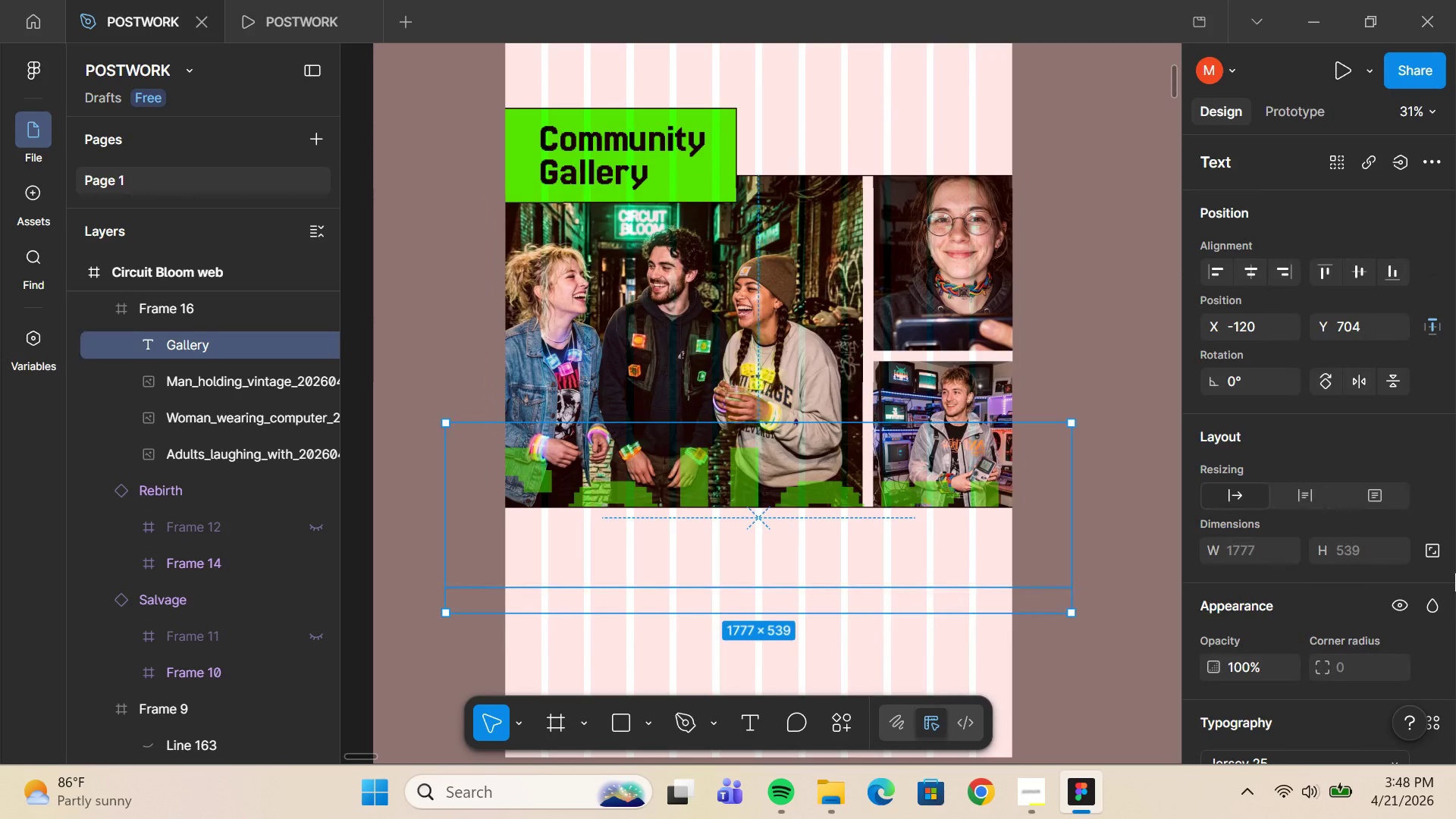 
scroll: coordinate [1448, 582], scroll_direction: down, amount: 4.0
 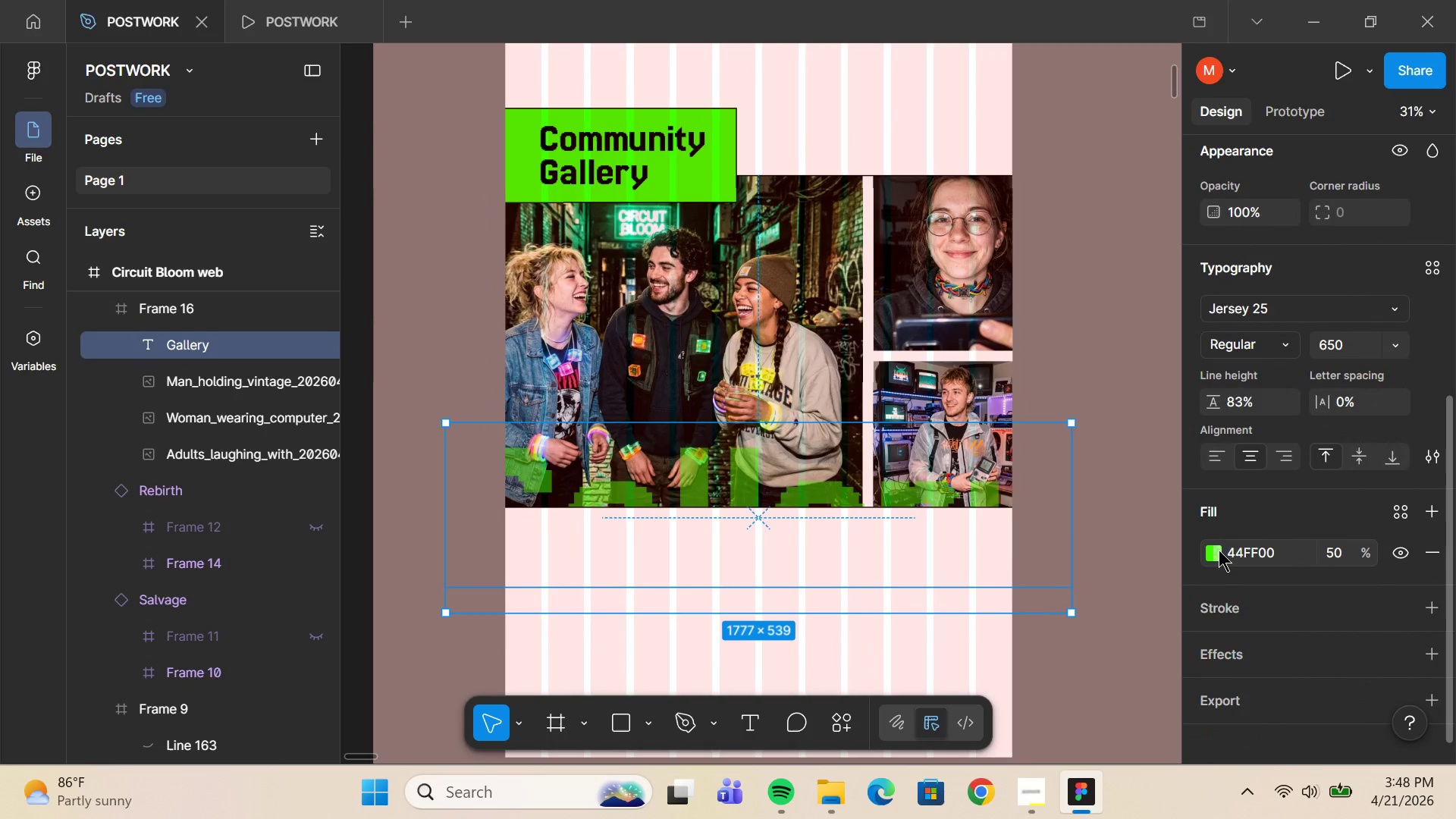 
left_click([1218, 550])
 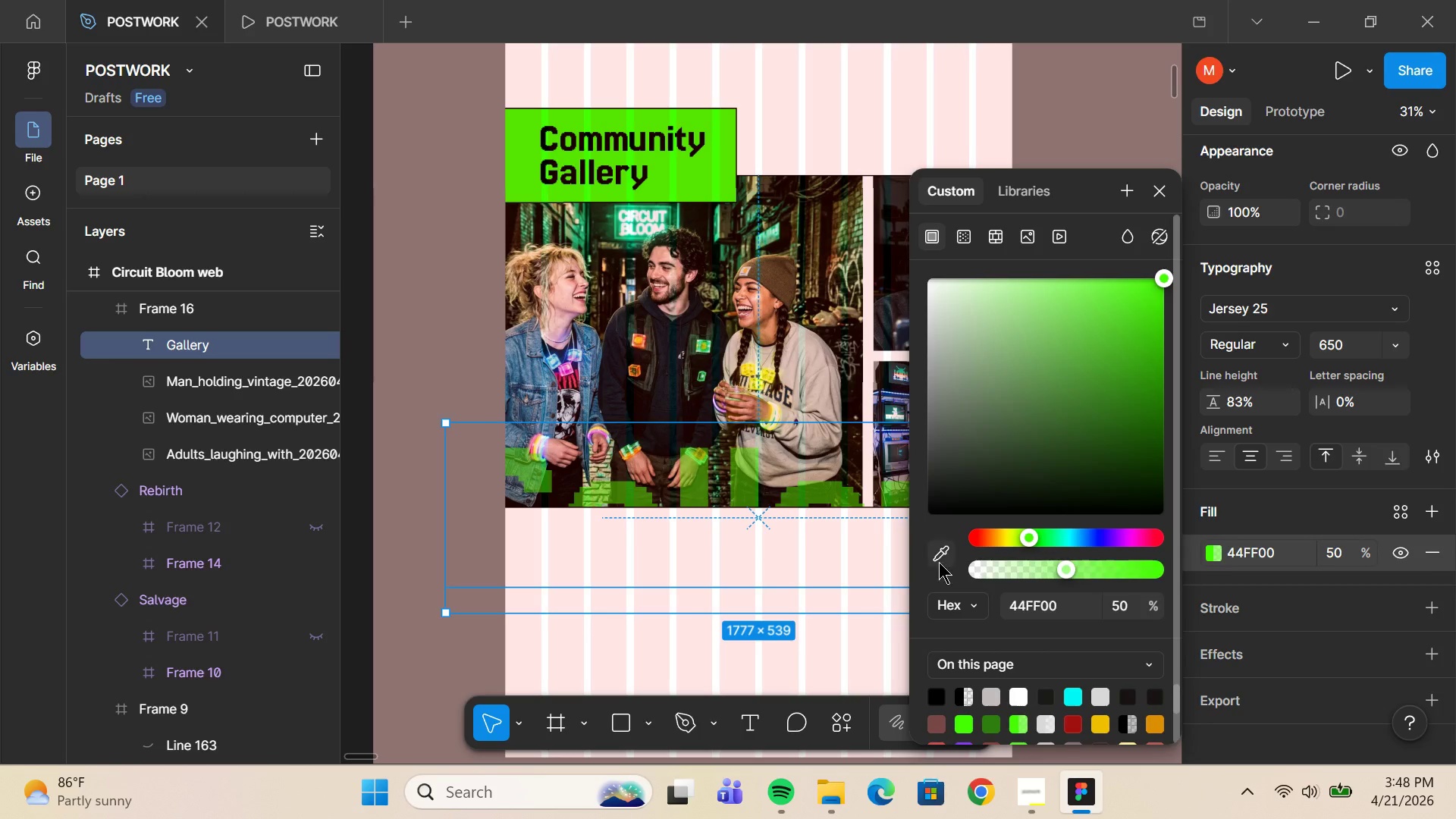 
left_click([937, 559])
 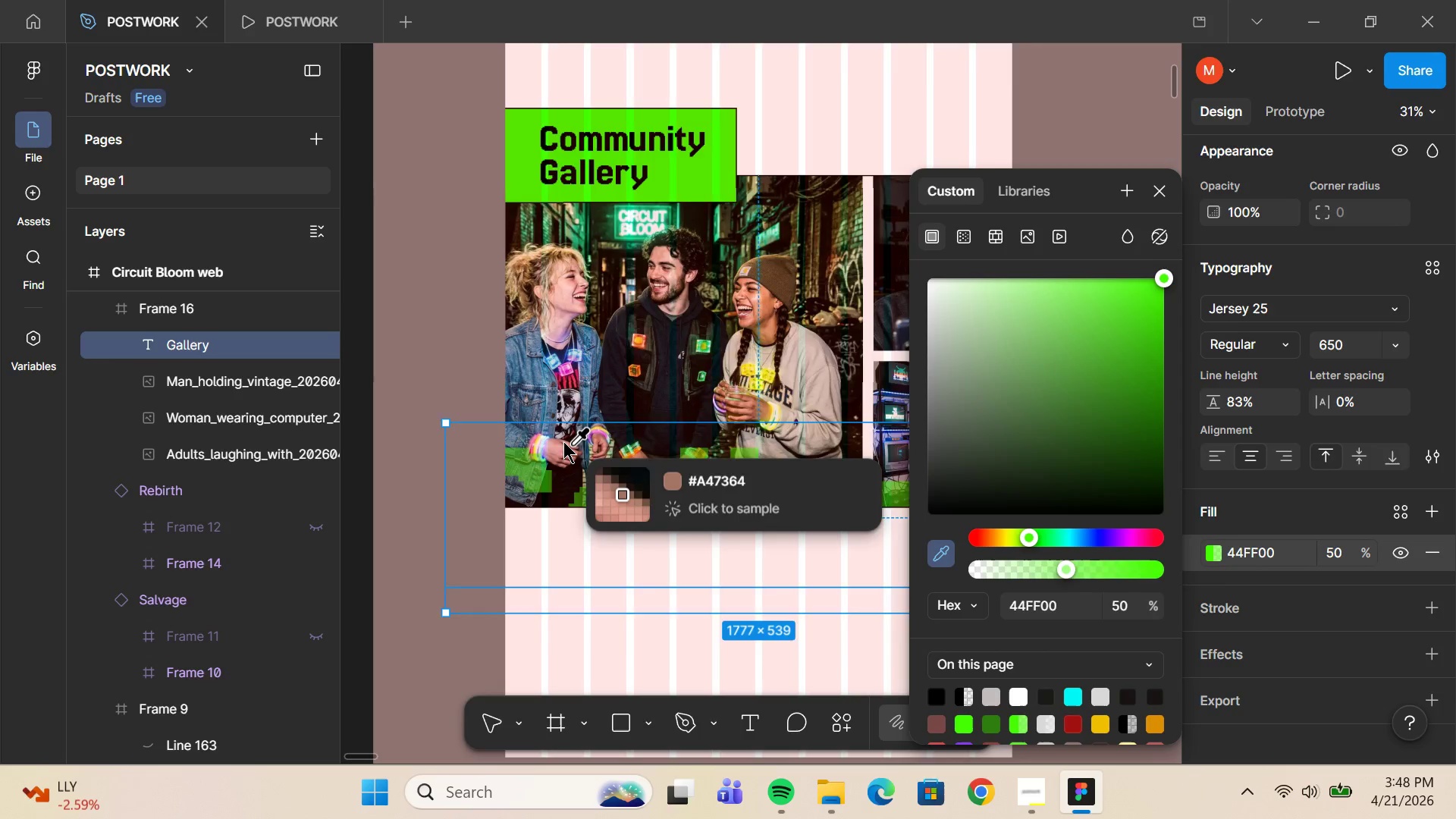 
scroll: coordinate [563, 441], scroll_direction: up, amount: 4.0
 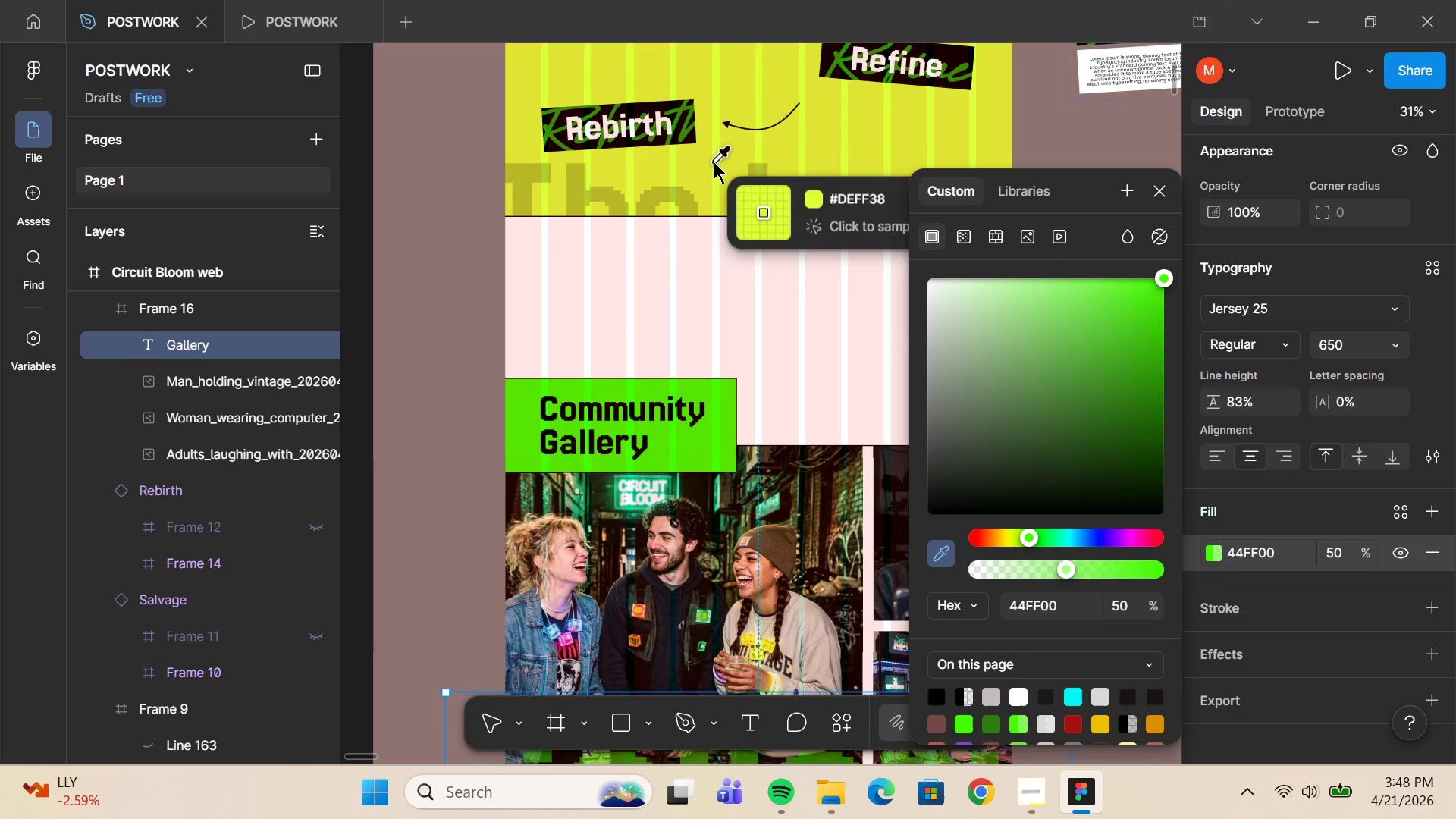 
left_click([714, 162])
 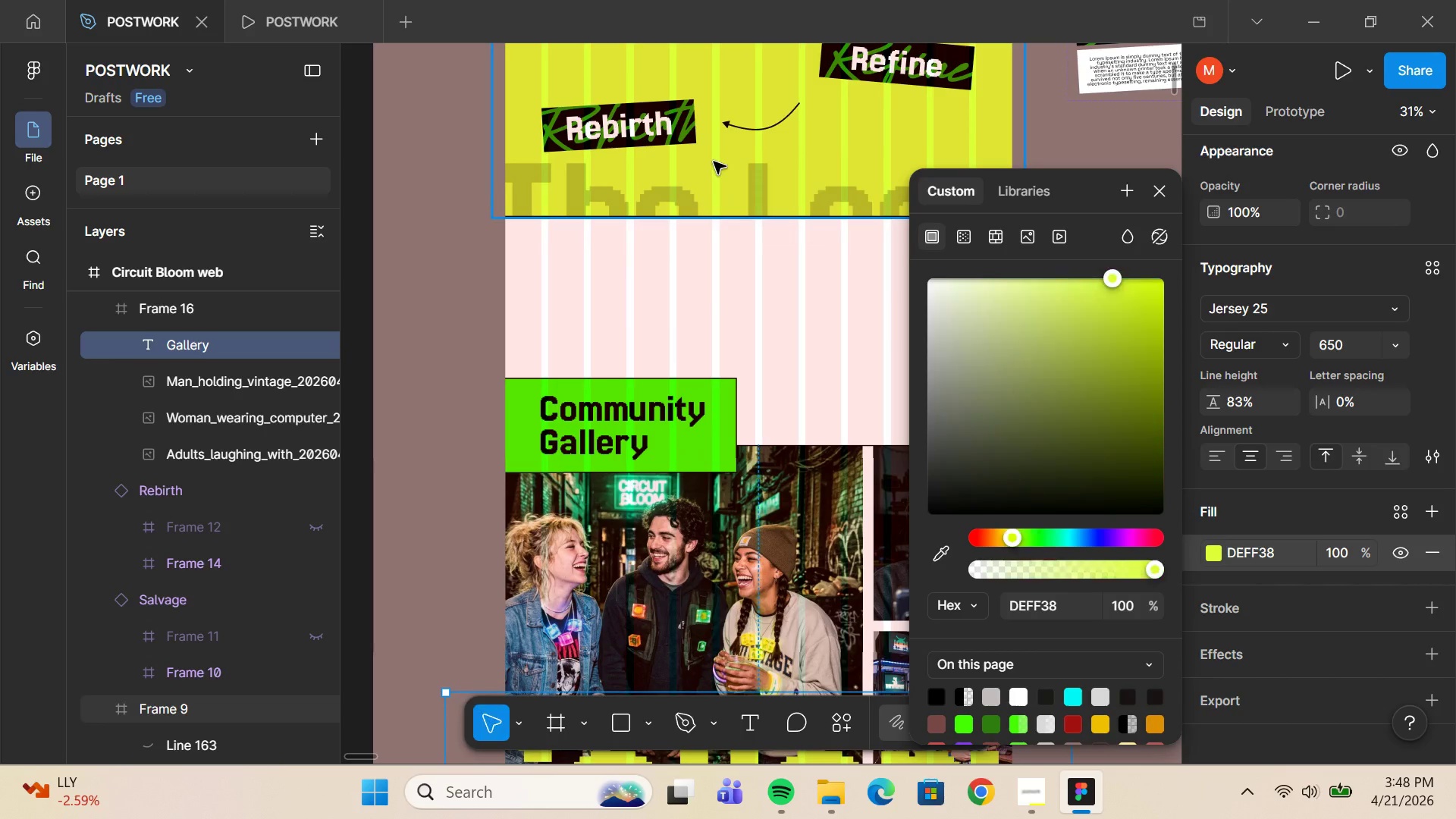 
scroll: coordinate [714, 162], scroll_direction: down, amount: 4.0
 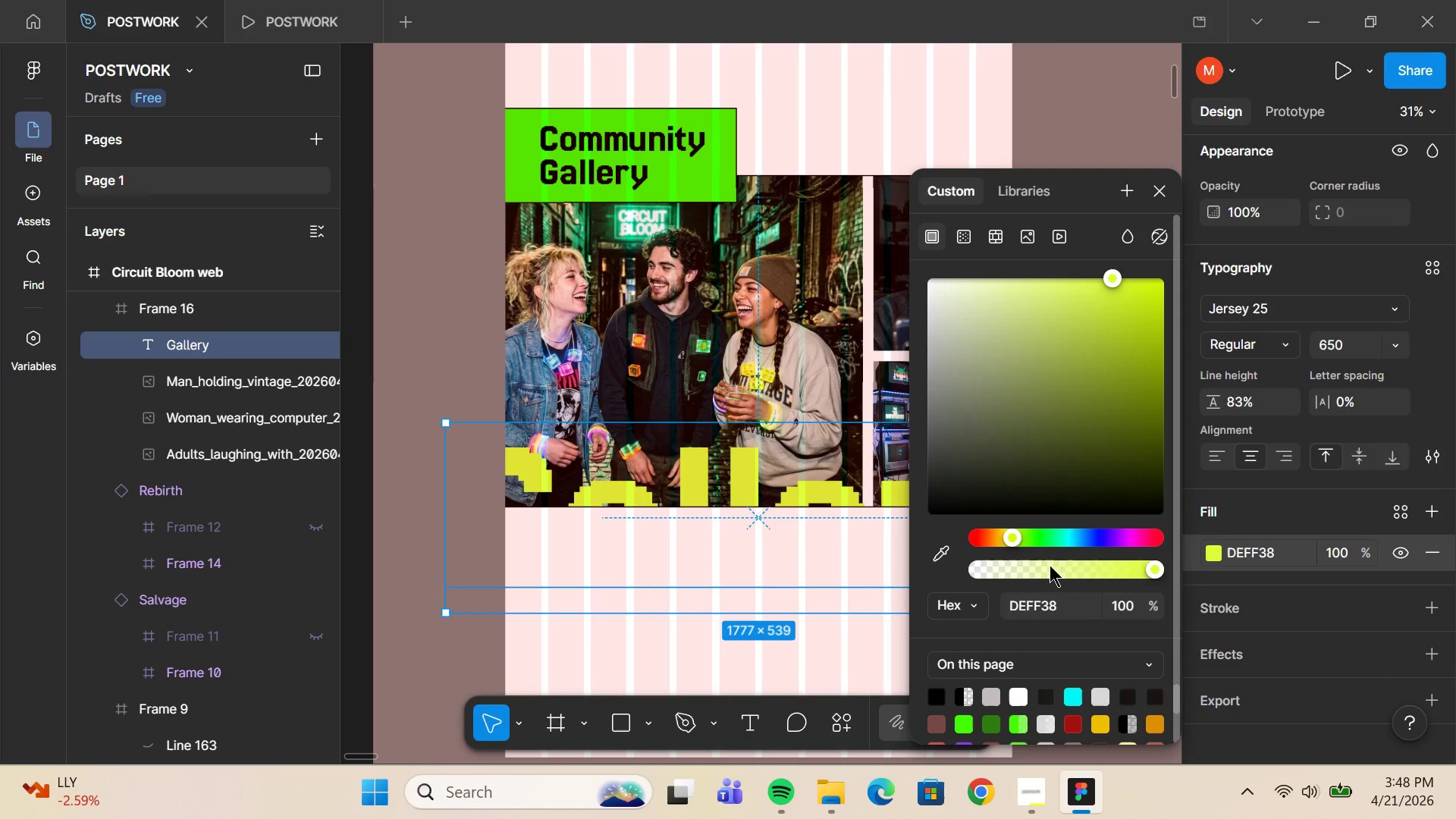 
left_click([1050, 569])
 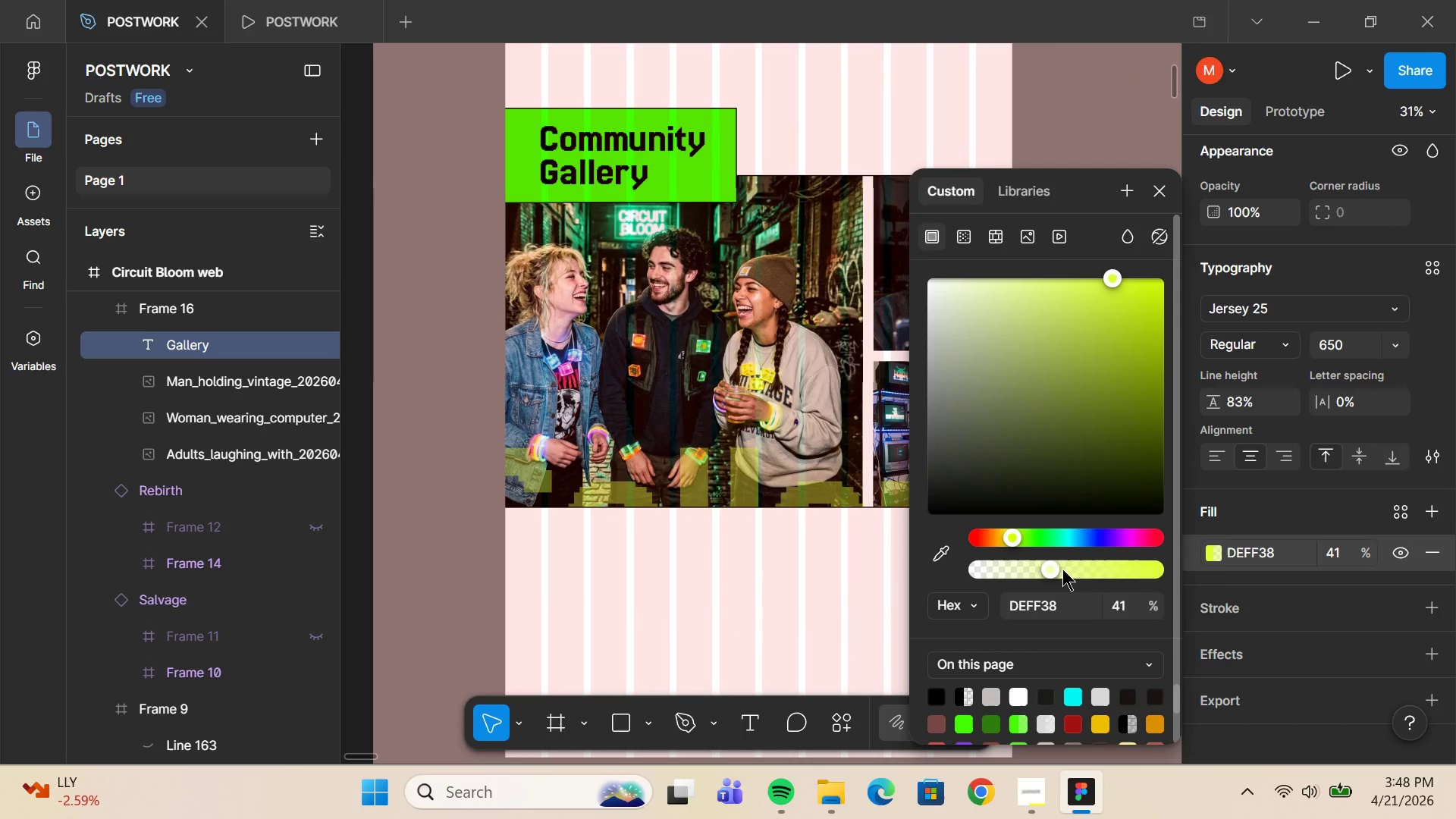 
left_click([1062, 569])
 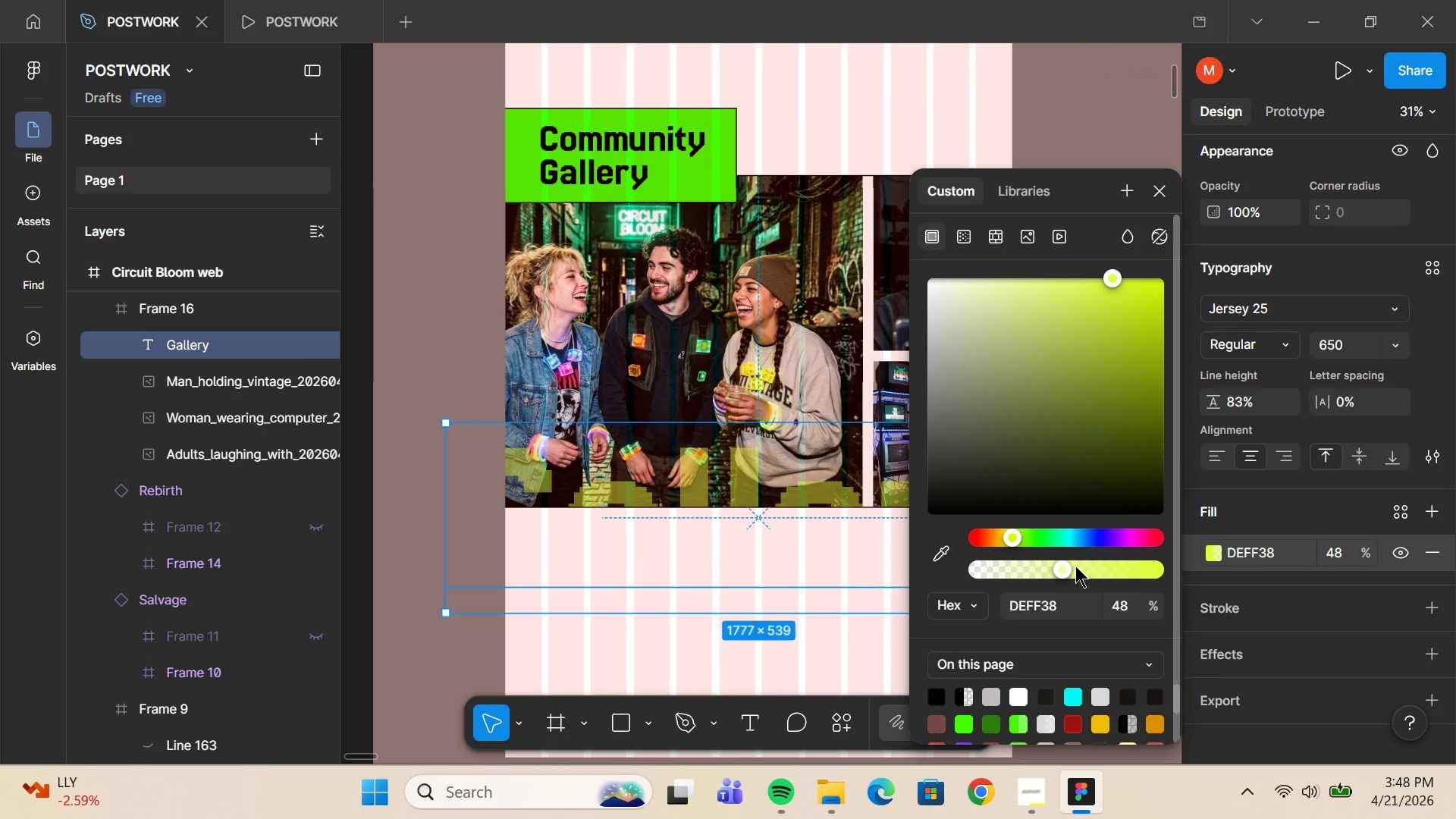 
left_click([1068, 566])
 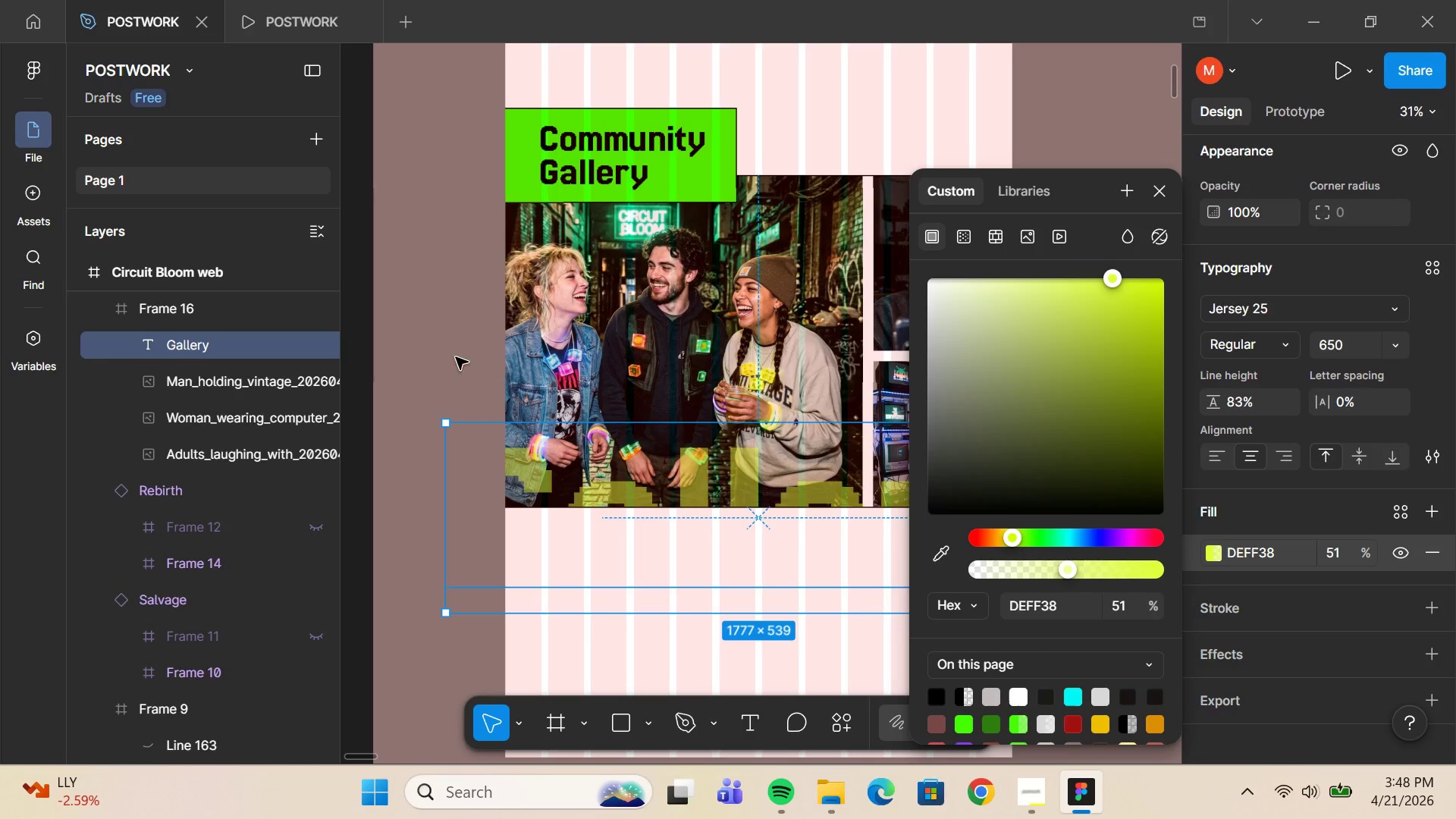 
double_click([456, 312])
 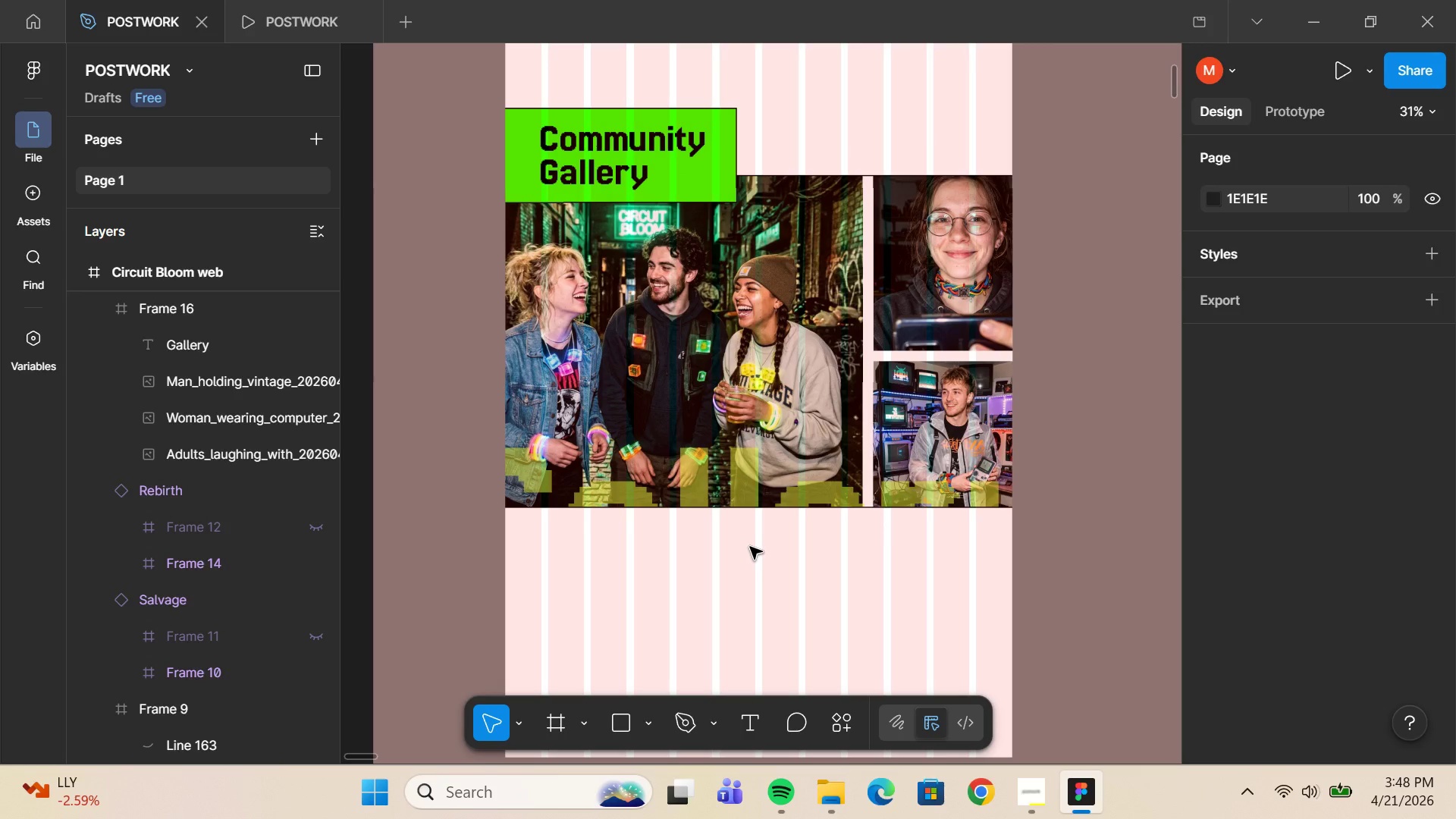 
wait(17.11)
 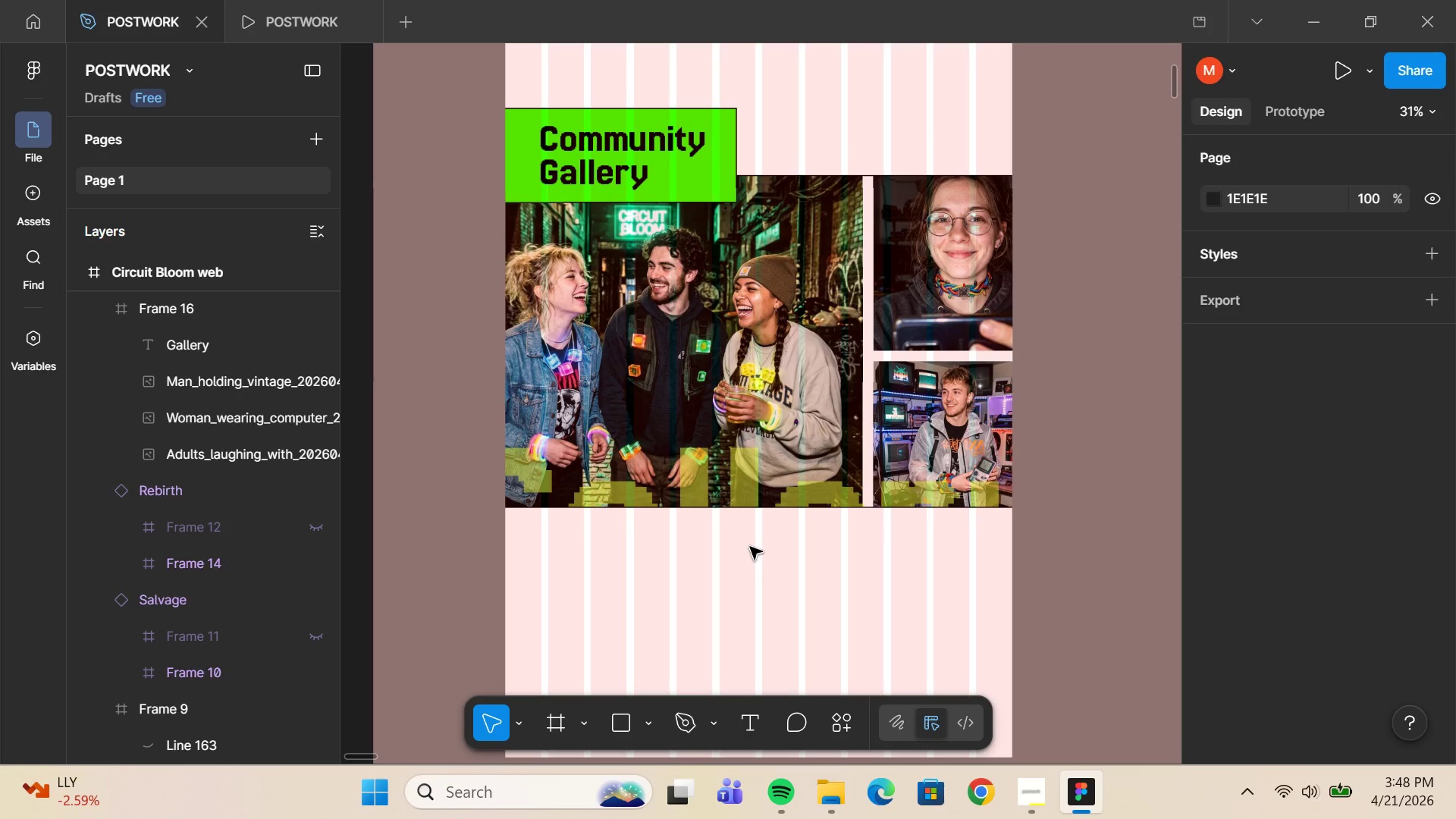 
scroll: coordinate [1079, 321], scroll_direction: up, amount: 6.0
 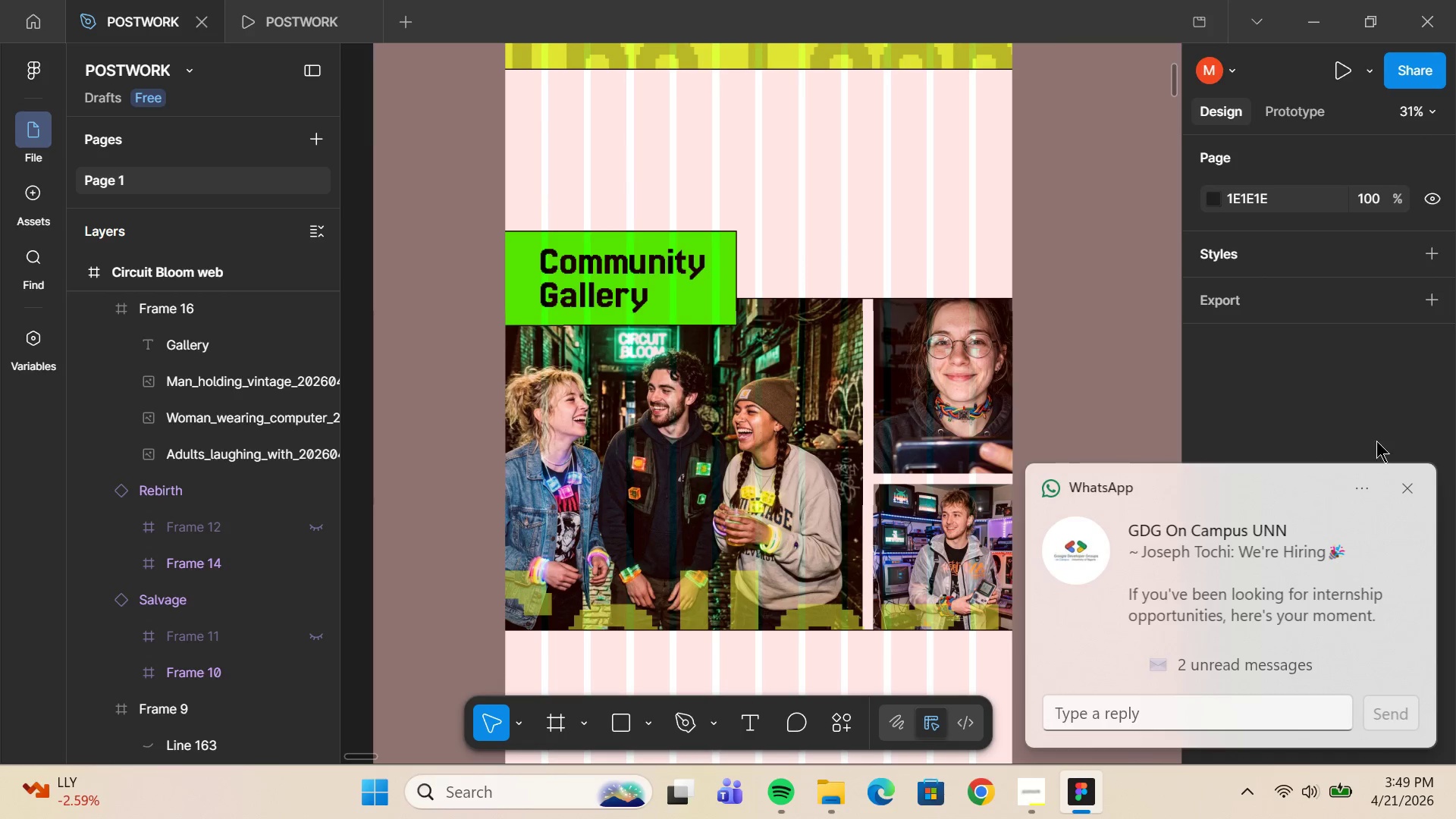 
left_click([1405, 492])
 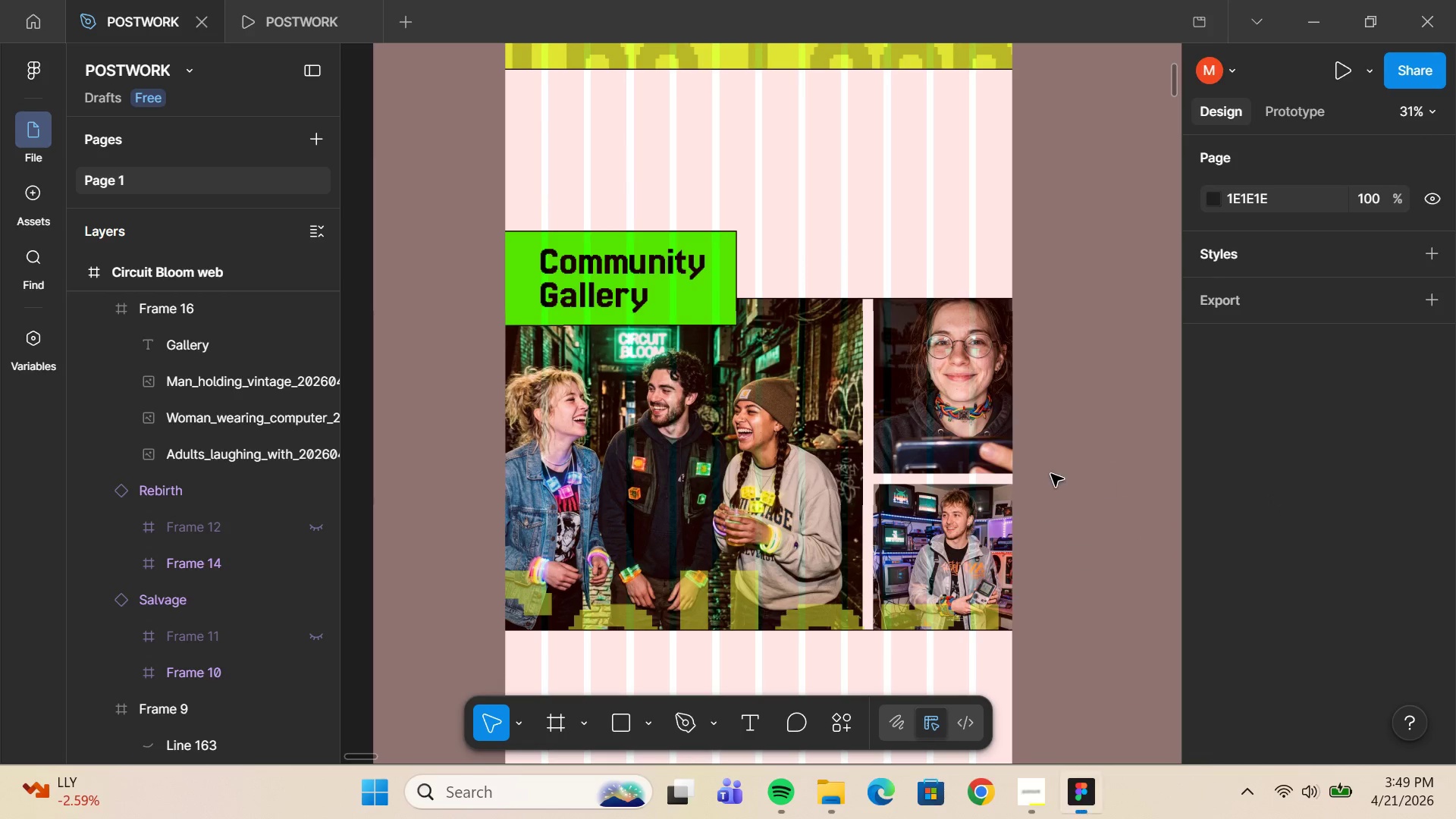 
scroll: coordinate [1051, 474], scroll_direction: up, amount: 2.0
 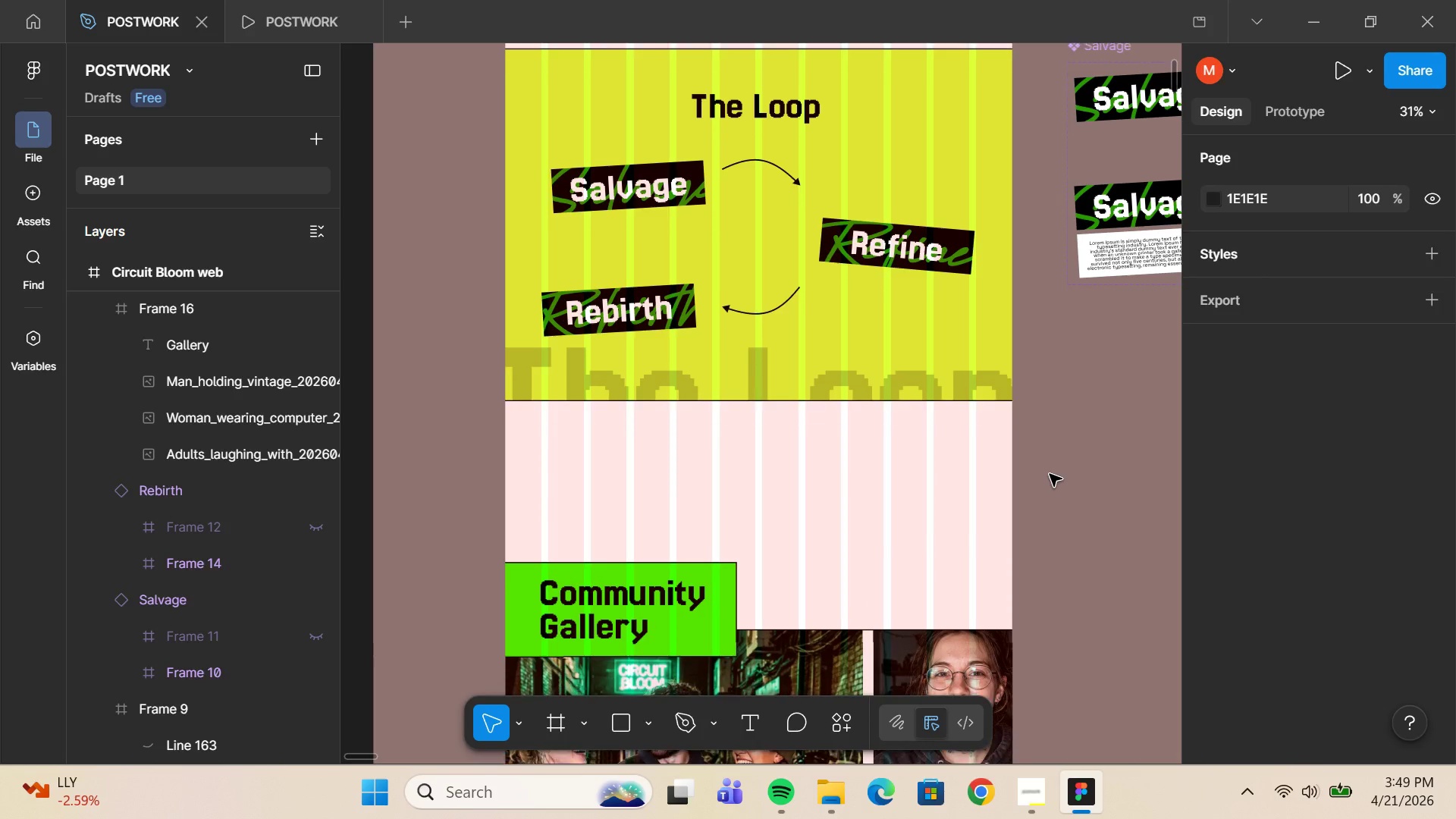 
scroll: coordinate [1050, 474], scroll_direction: down, amount: 5.0
 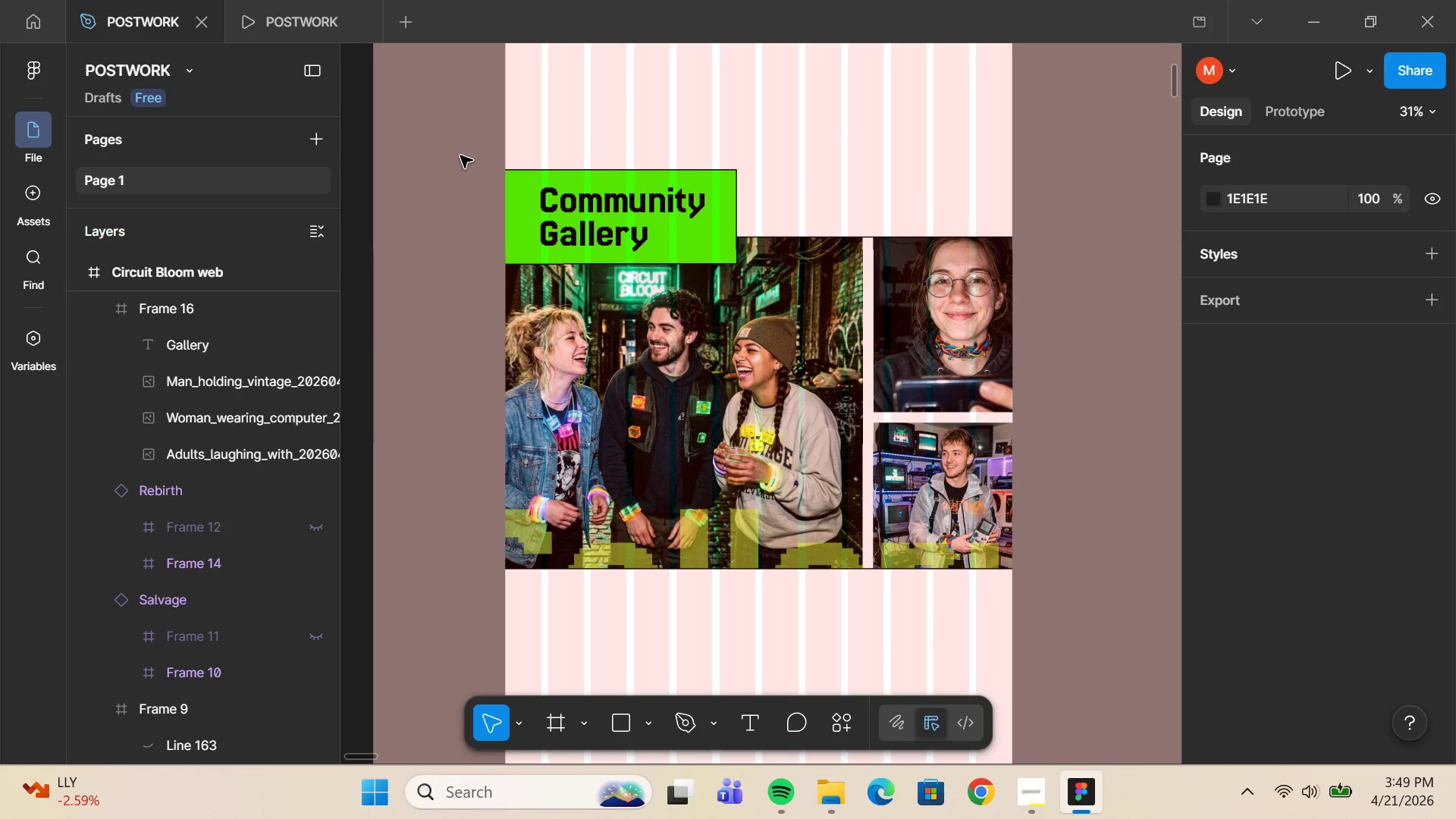 
left_click_drag(start_coordinate=[462, 139], to_coordinate=[1089, 714])
 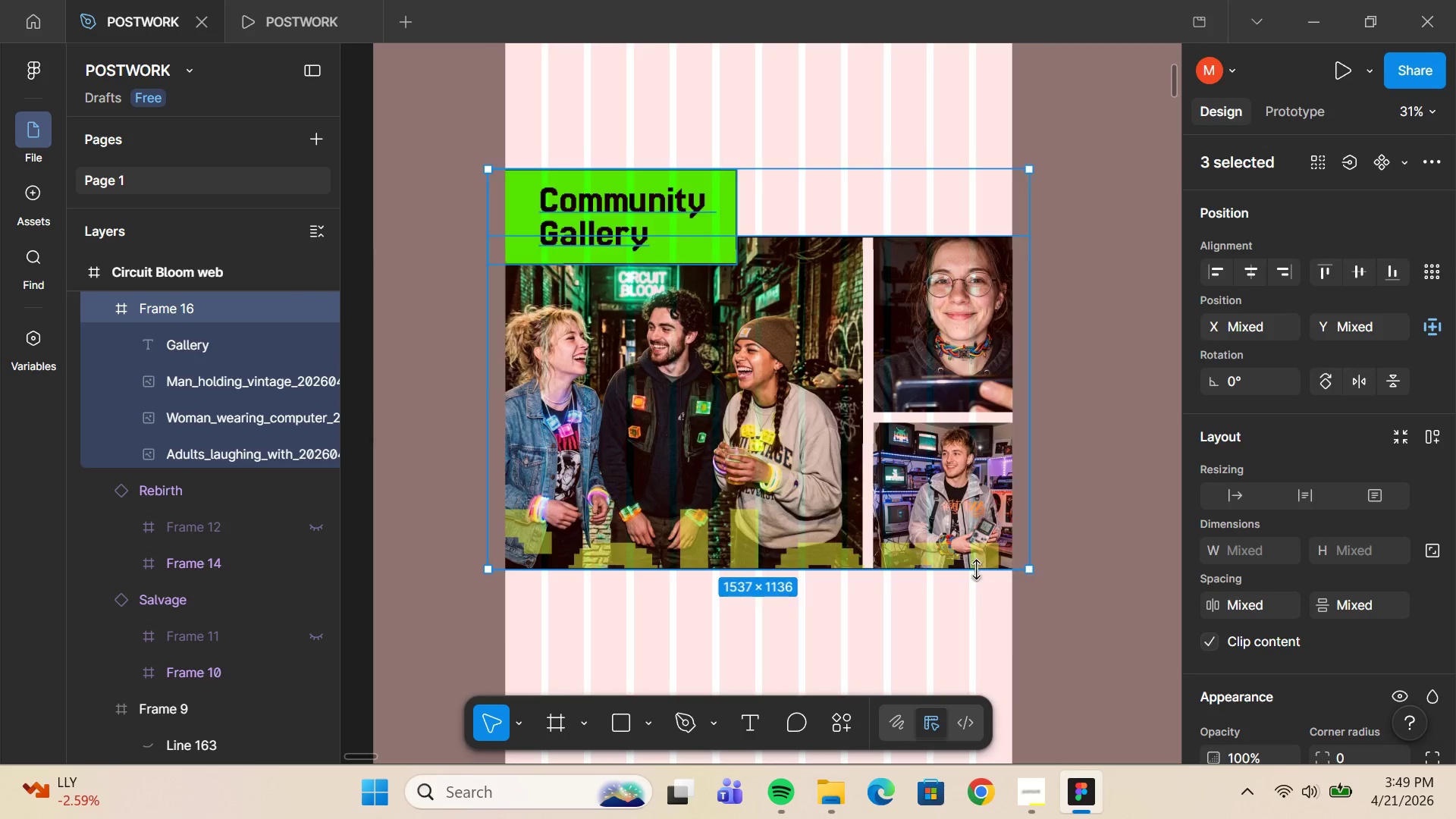 
scroll: coordinate [974, 563], scroll_direction: up, amount: 4.0
 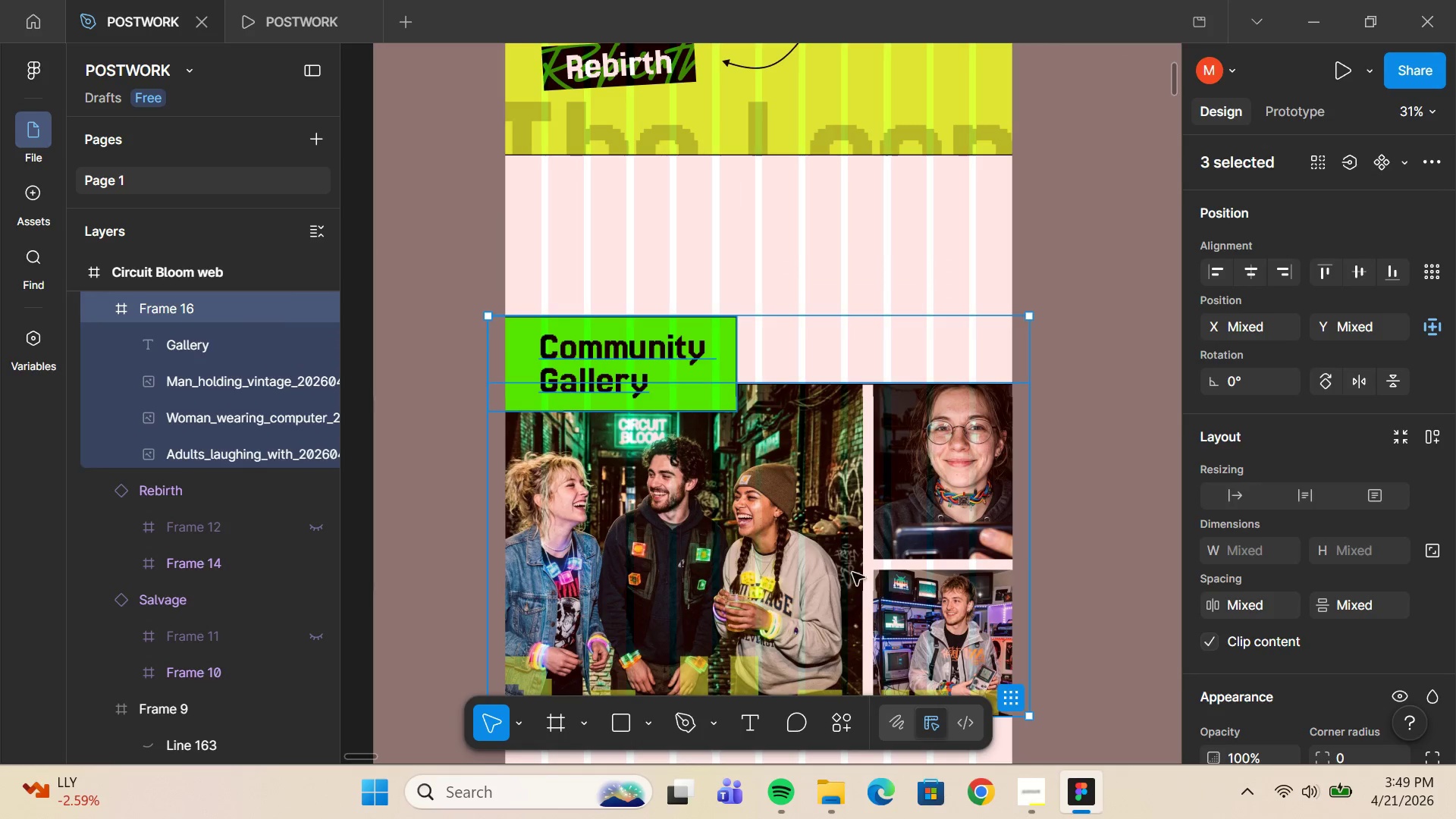 
left_click_drag(start_coordinate=[833, 573], to_coordinate=[836, 548])
 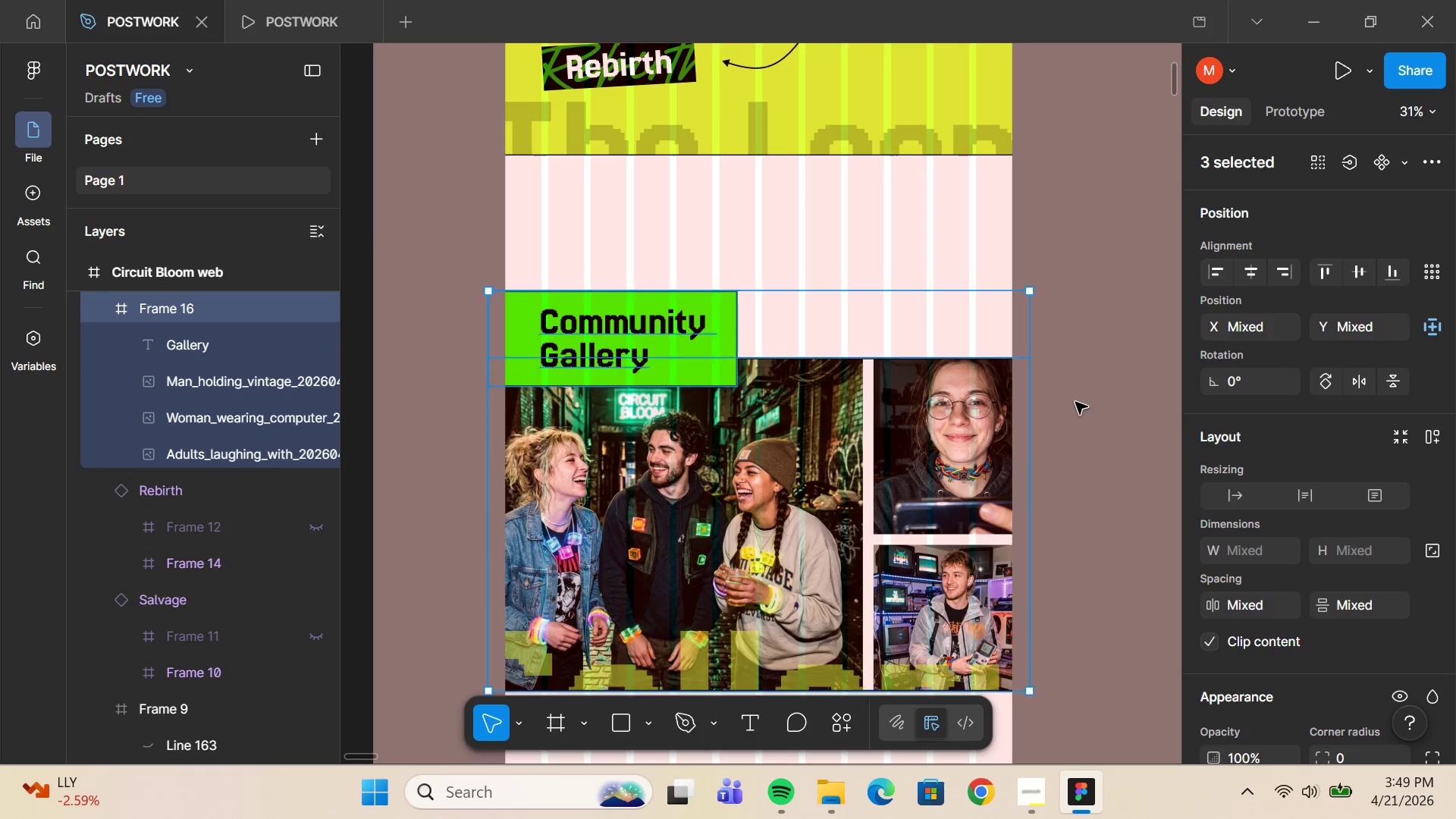 
left_click([1078, 402])
 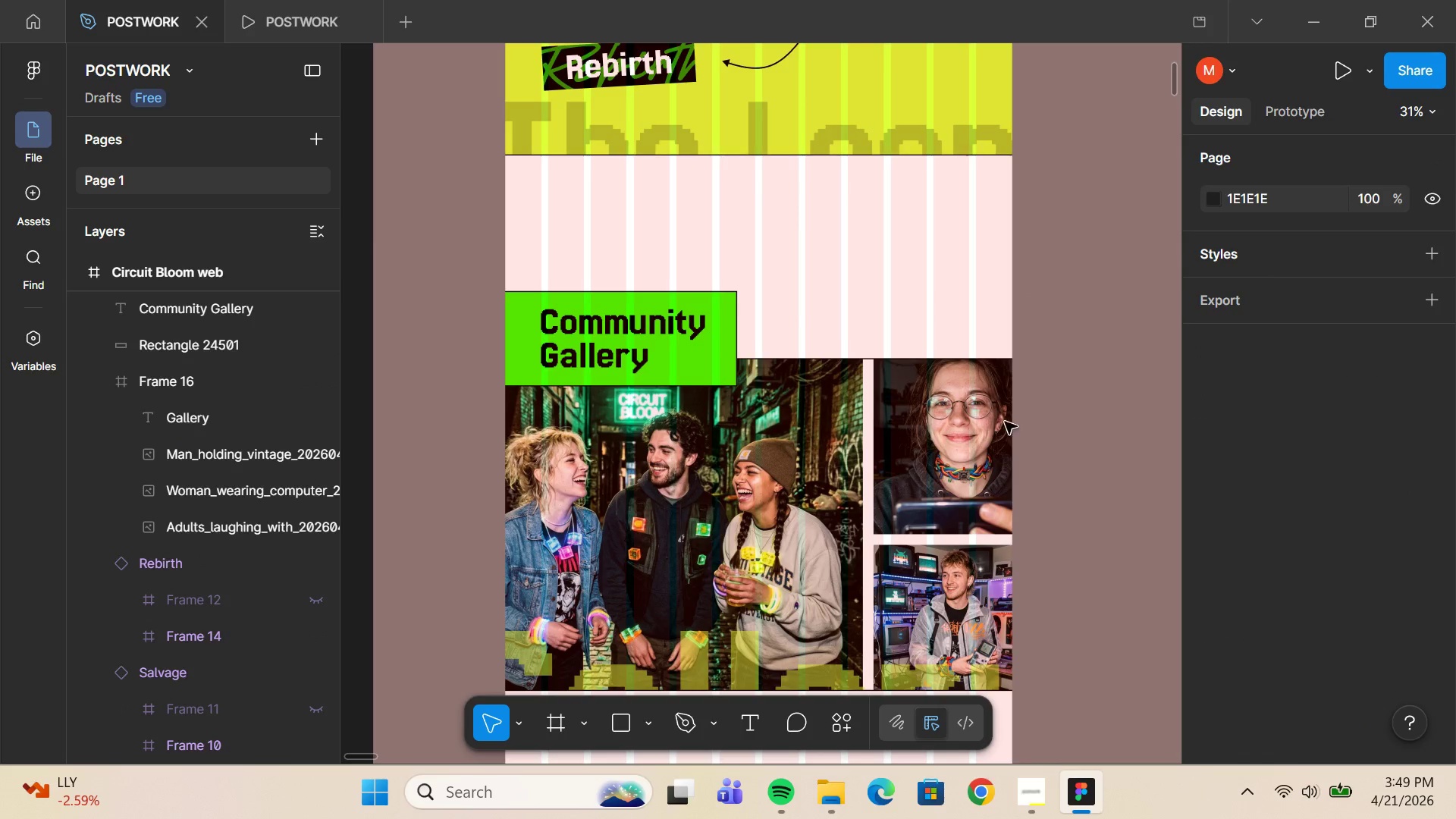 
scroll: coordinate [1002, 422], scroll_direction: down, amount: 3.0
 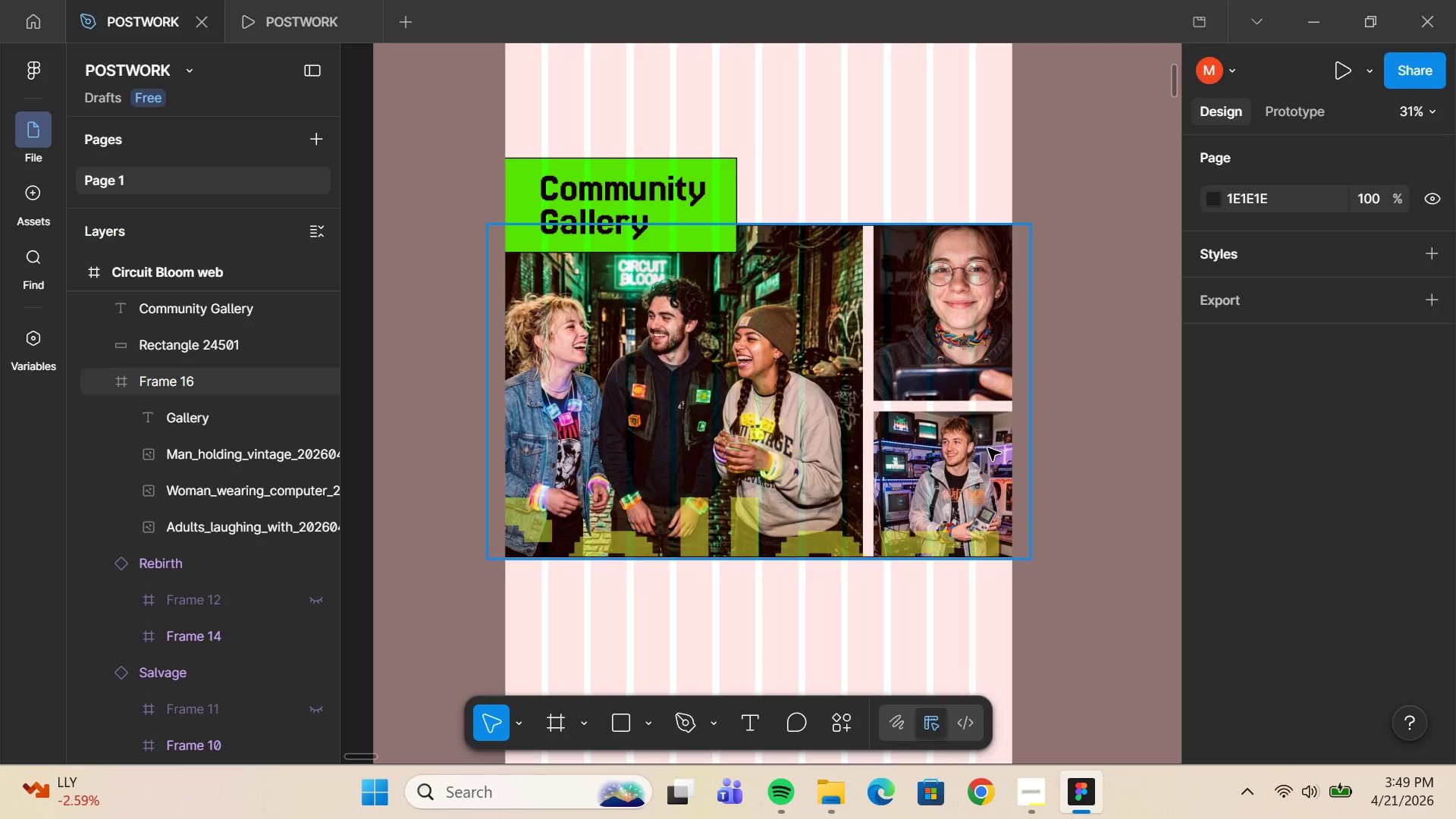 
scroll: coordinate [981, 438], scroll_direction: up, amount: 9.0
 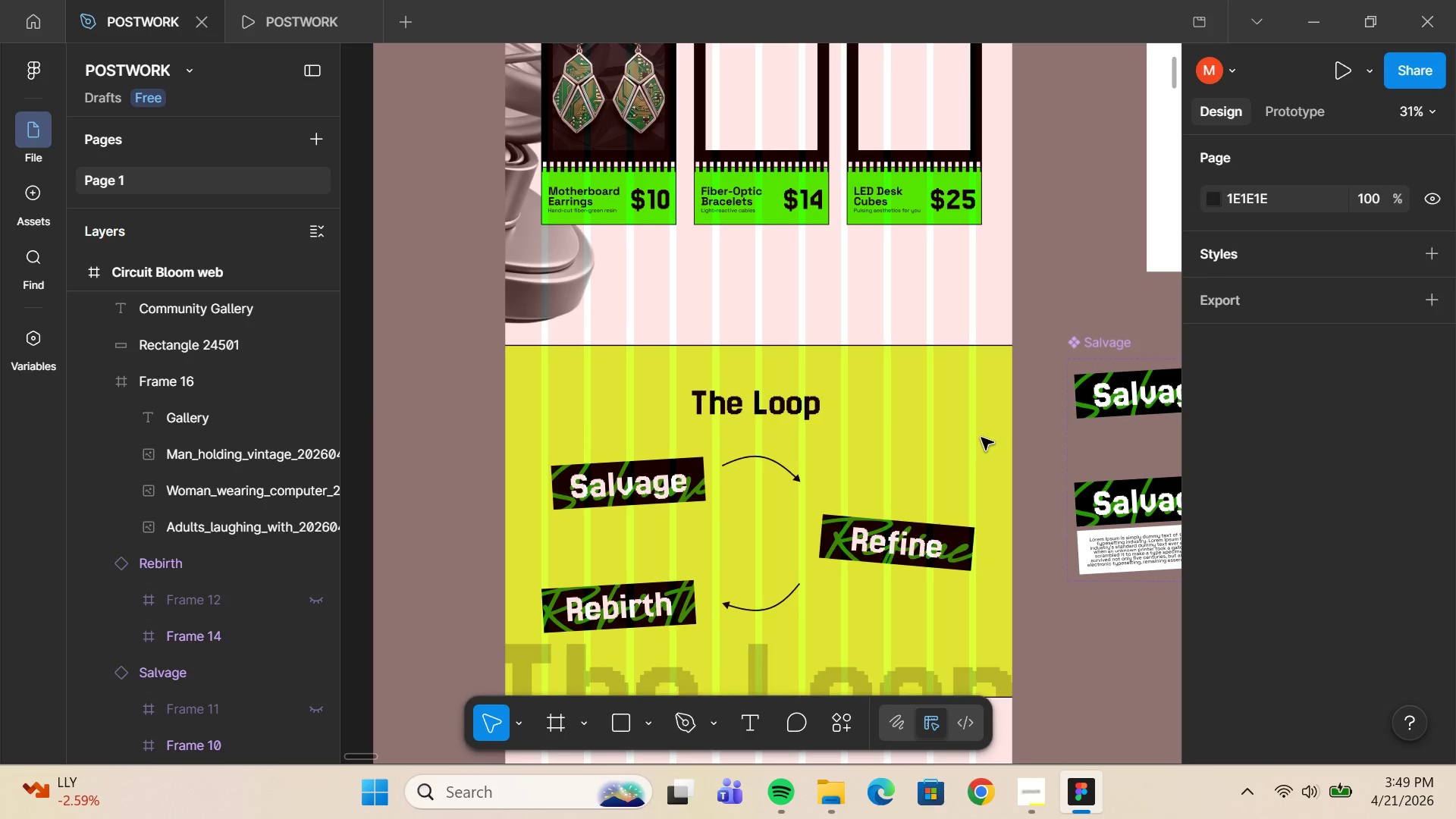 
scroll: coordinate [981, 438], scroll_direction: none, amount: 0.0
 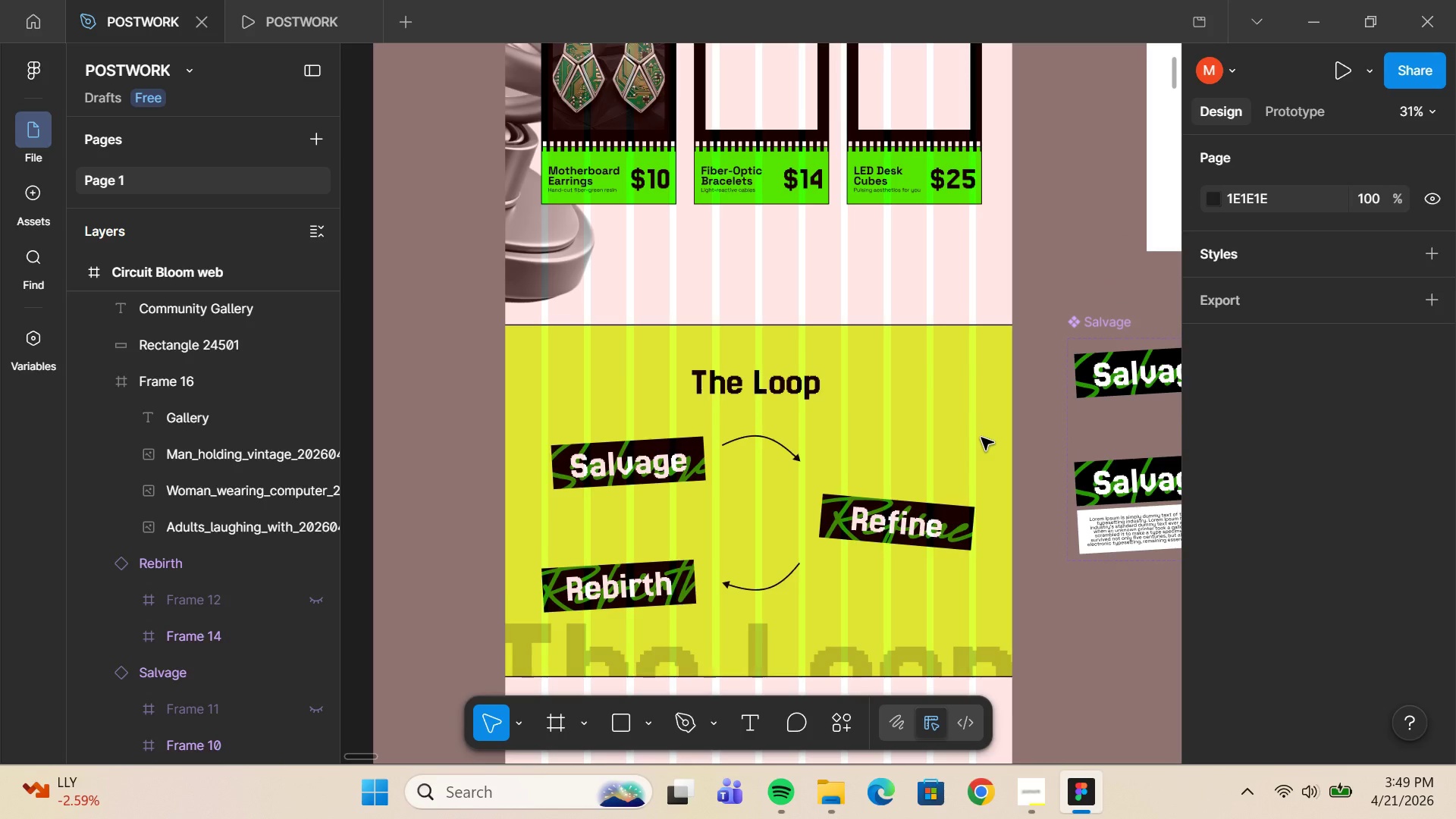 
scroll: coordinate [874, 413], scroll_direction: down, amount: 6.0
 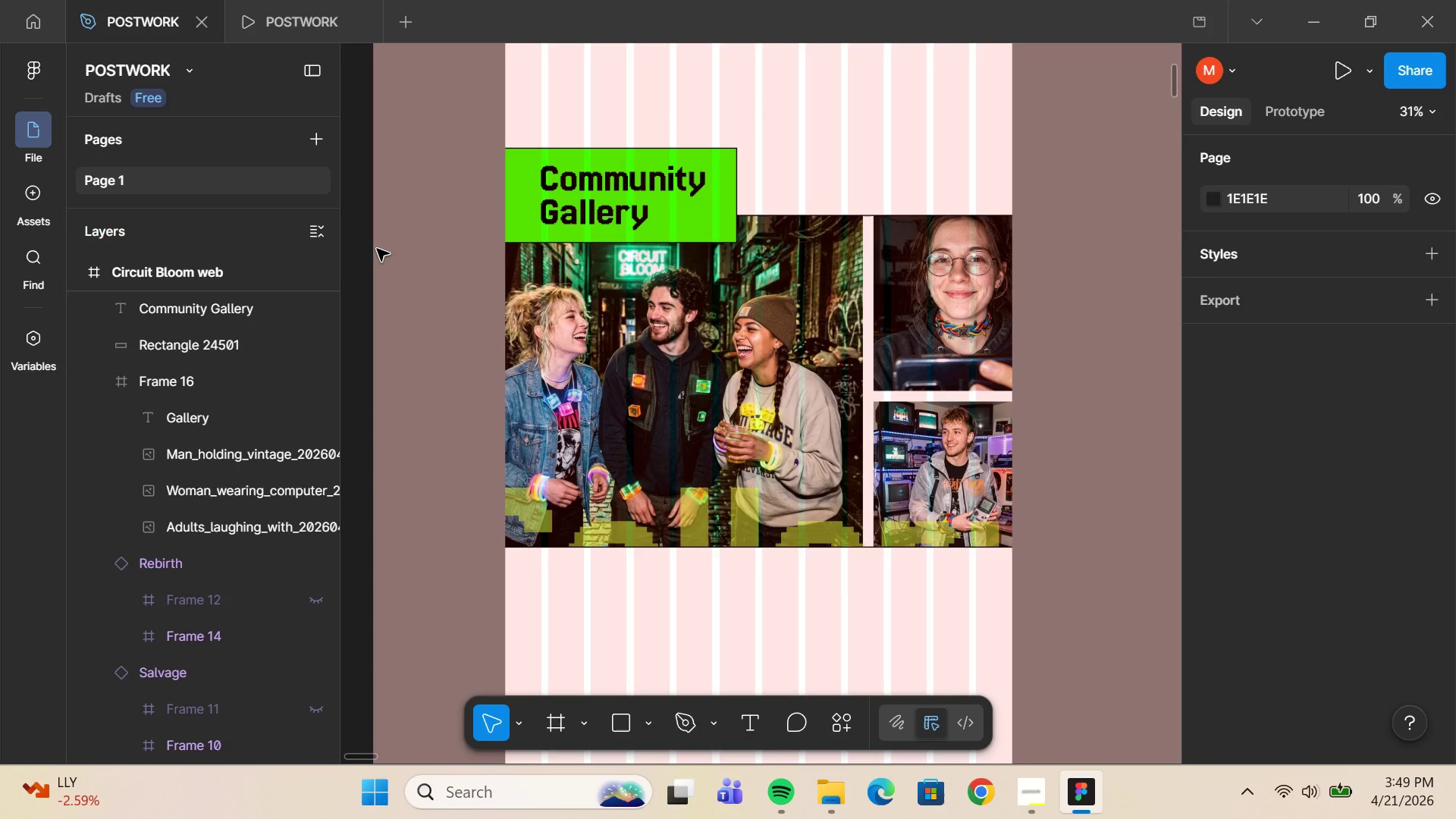 
scroll: coordinate [378, 215], scroll_direction: up, amount: 4.0
 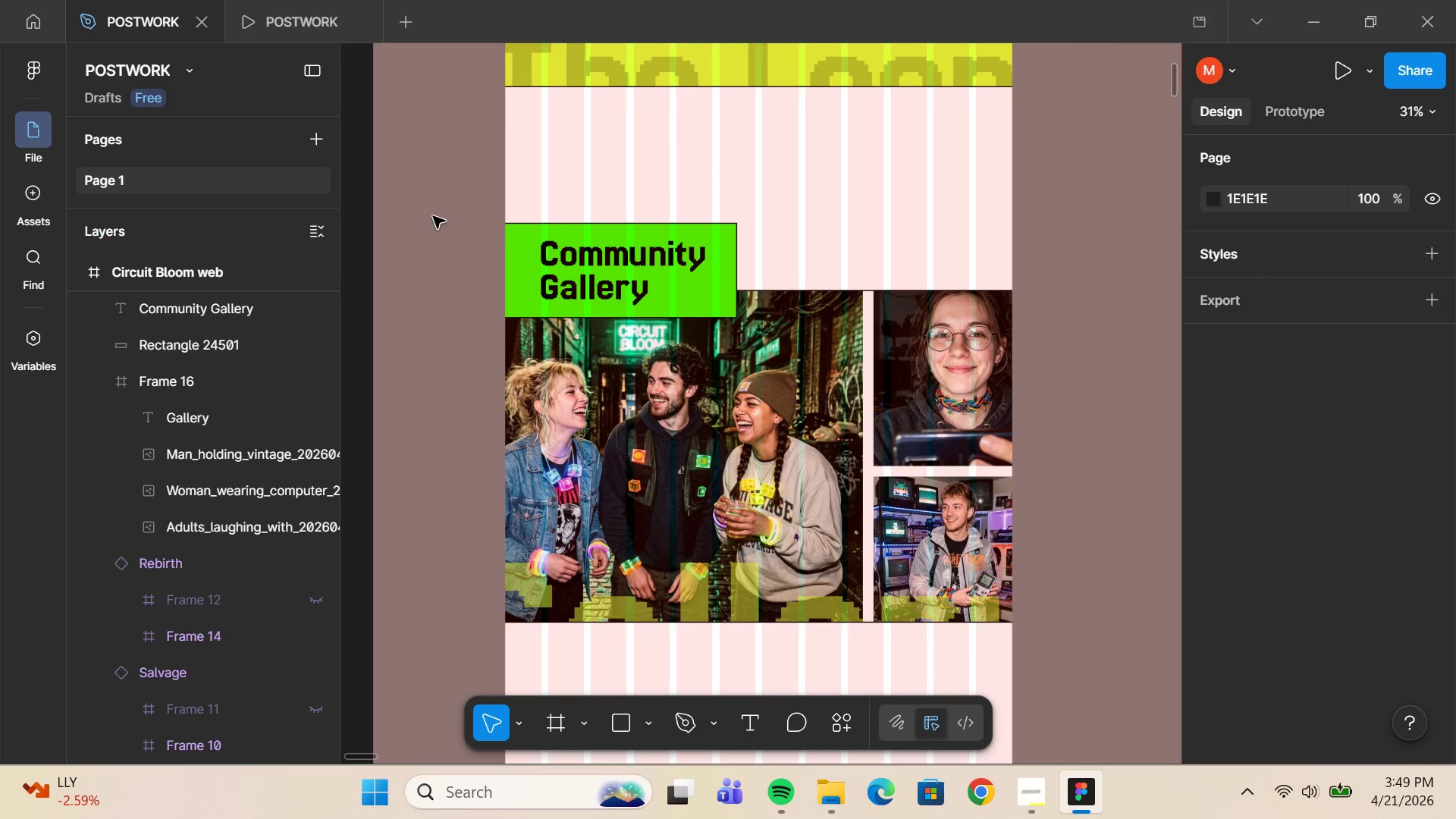 
left_click_drag(start_coordinate=[444, 212], to_coordinate=[968, 602])
 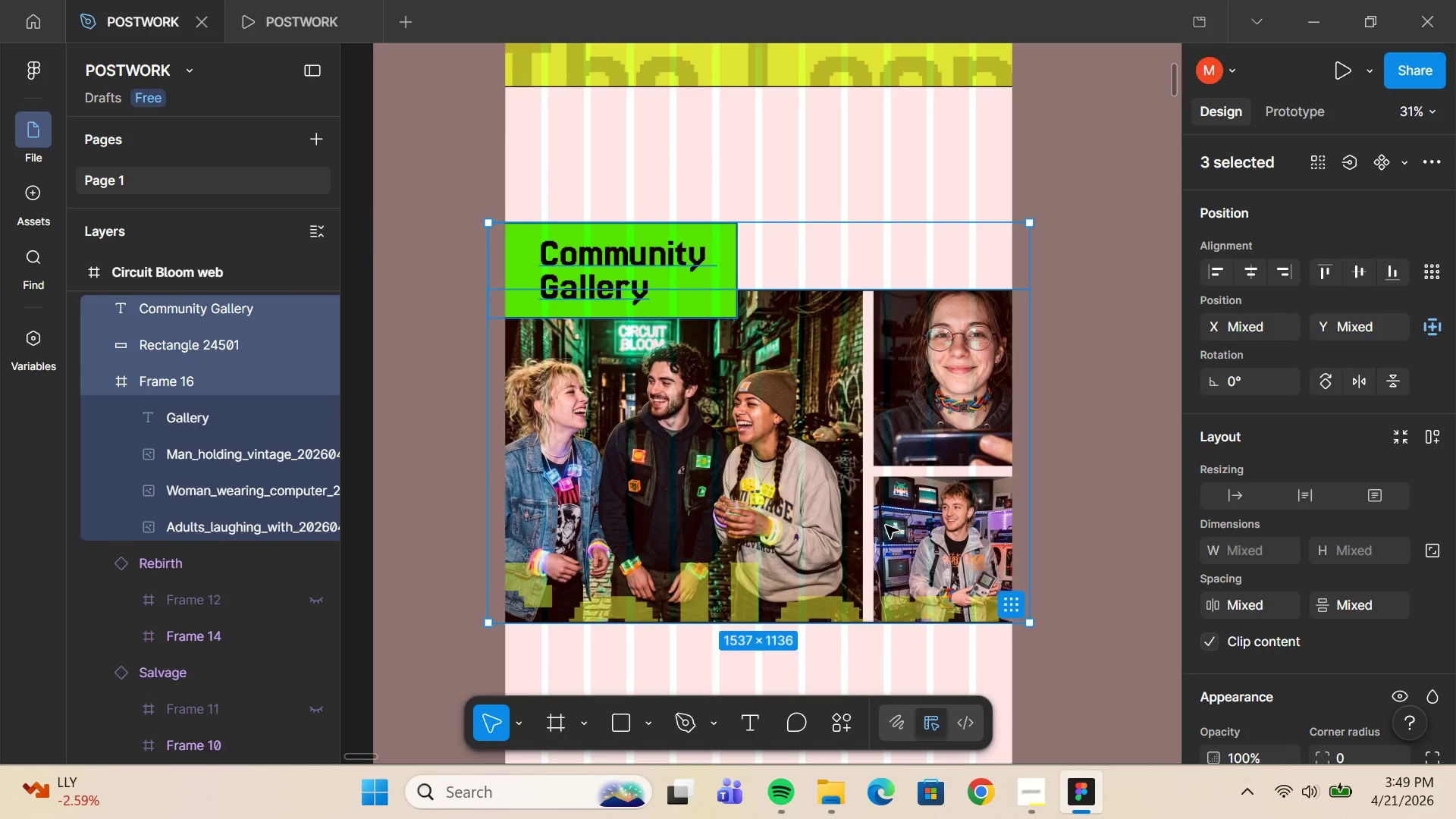 
left_click_drag(start_coordinate=[886, 526], to_coordinate=[886, 516])
 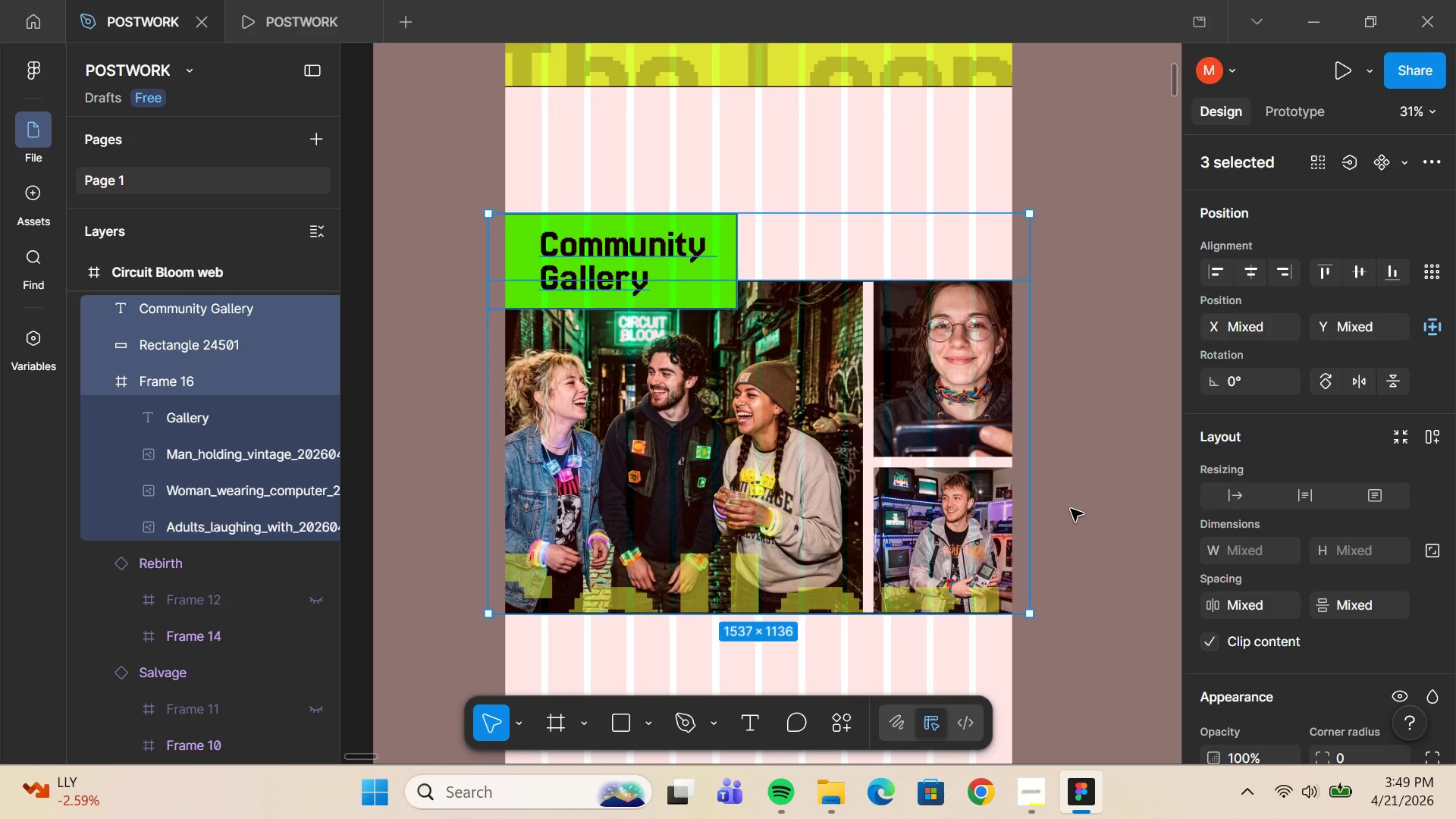 
left_click([1071, 509])
 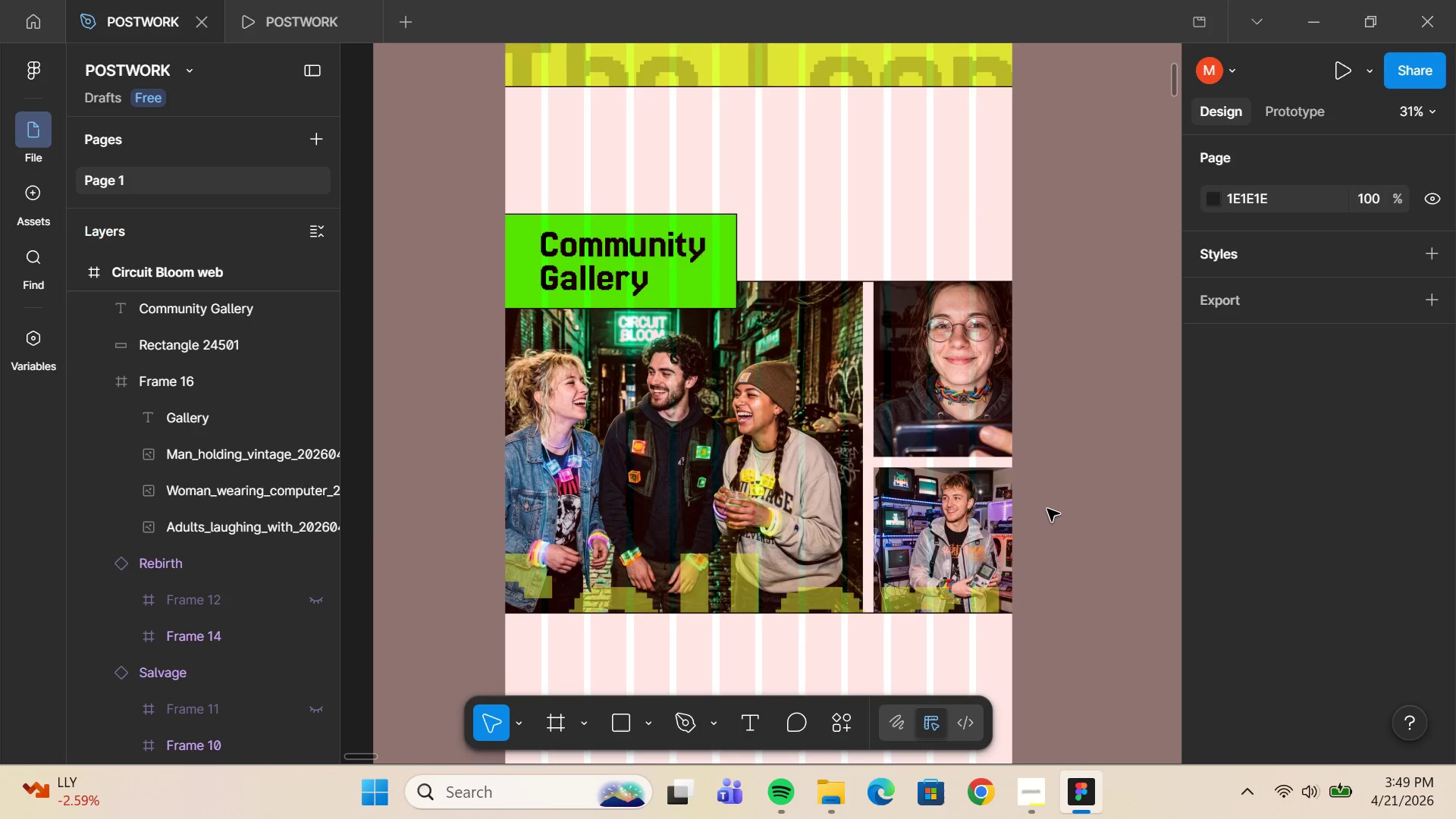 
scroll: coordinate [1032, 509], scroll_direction: none, amount: 0.0
 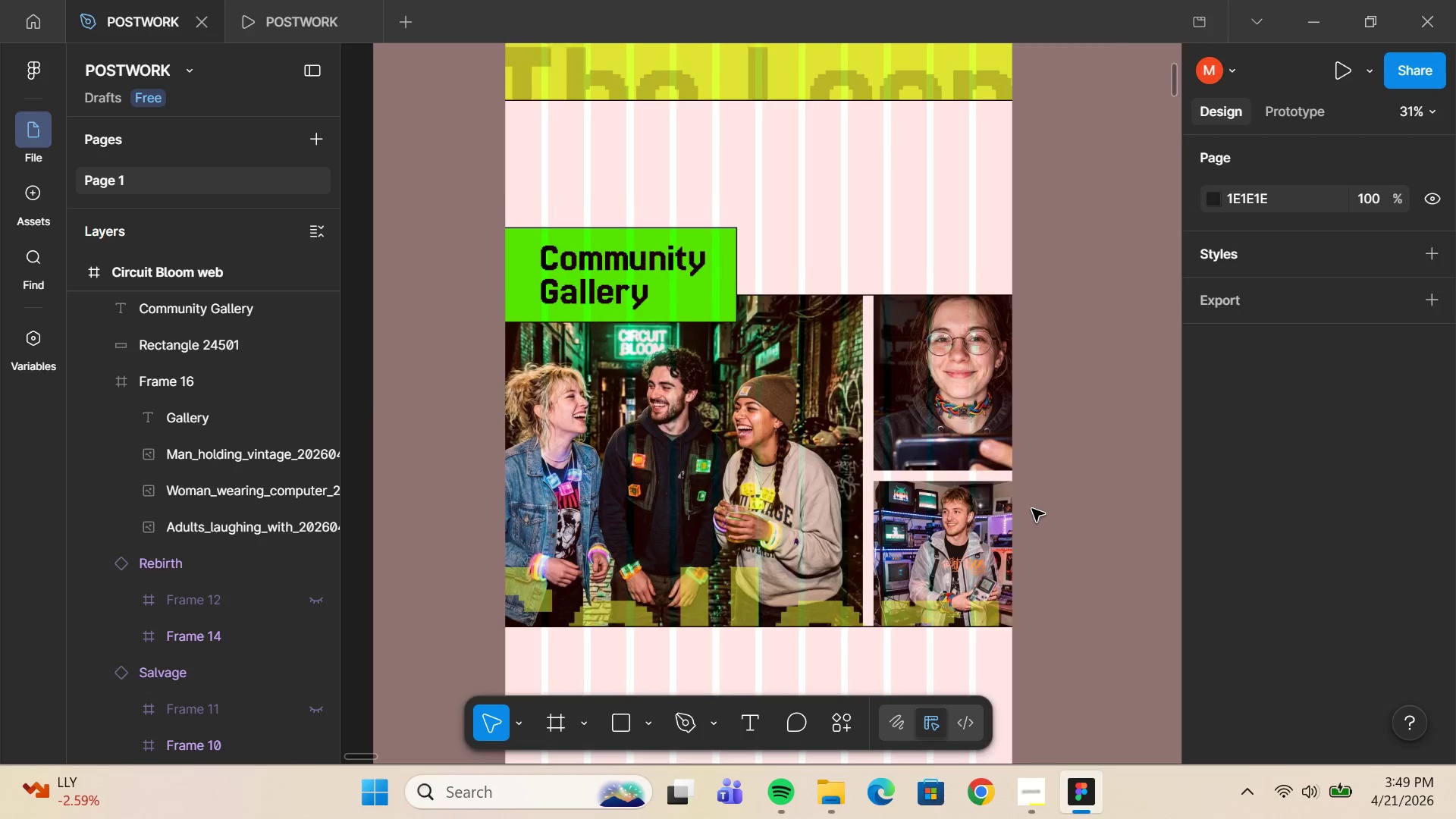 
scroll: coordinate [1031, 509], scroll_direction: down, amount: 2.0
 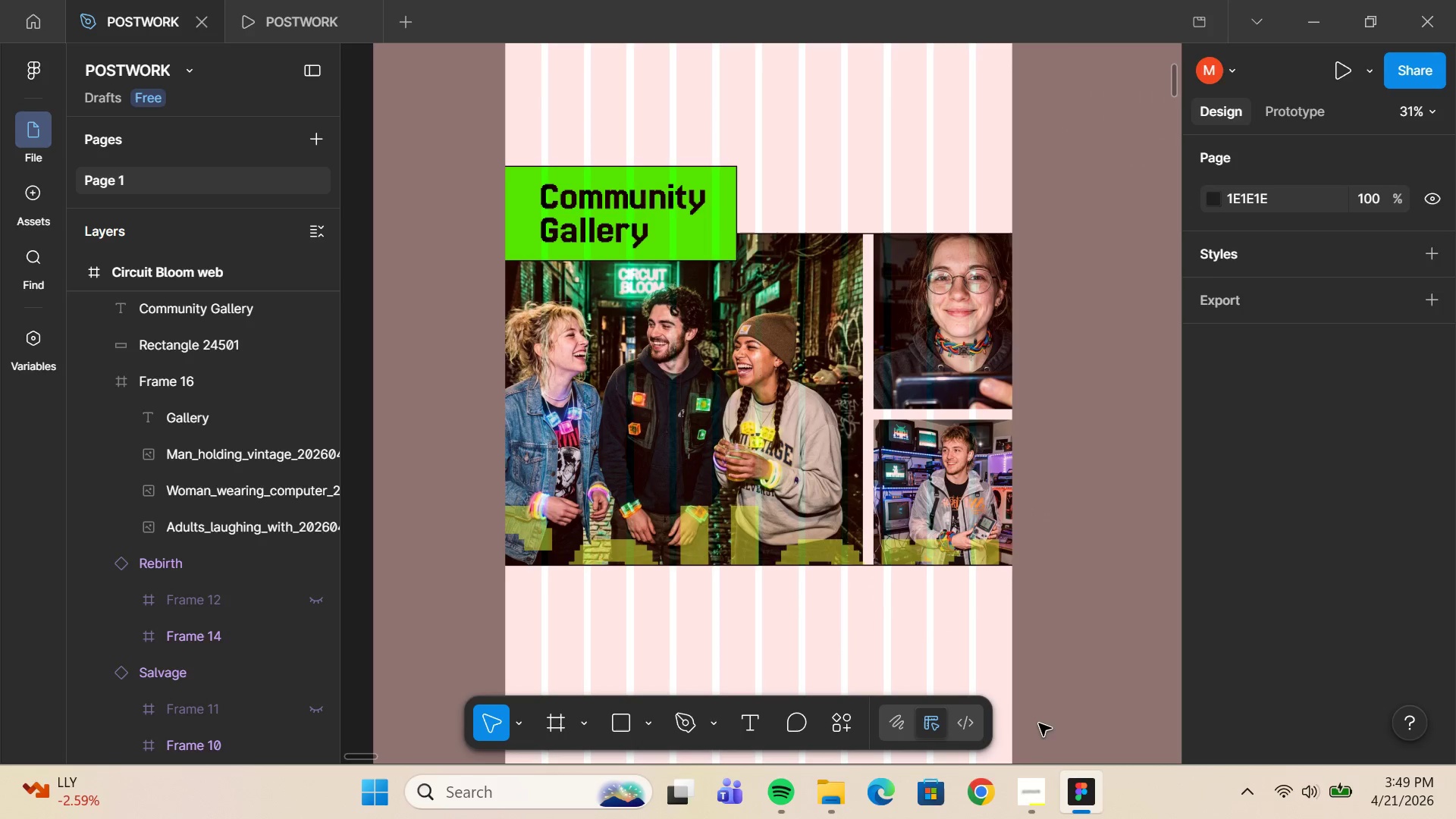 
left_click([1031, 777])